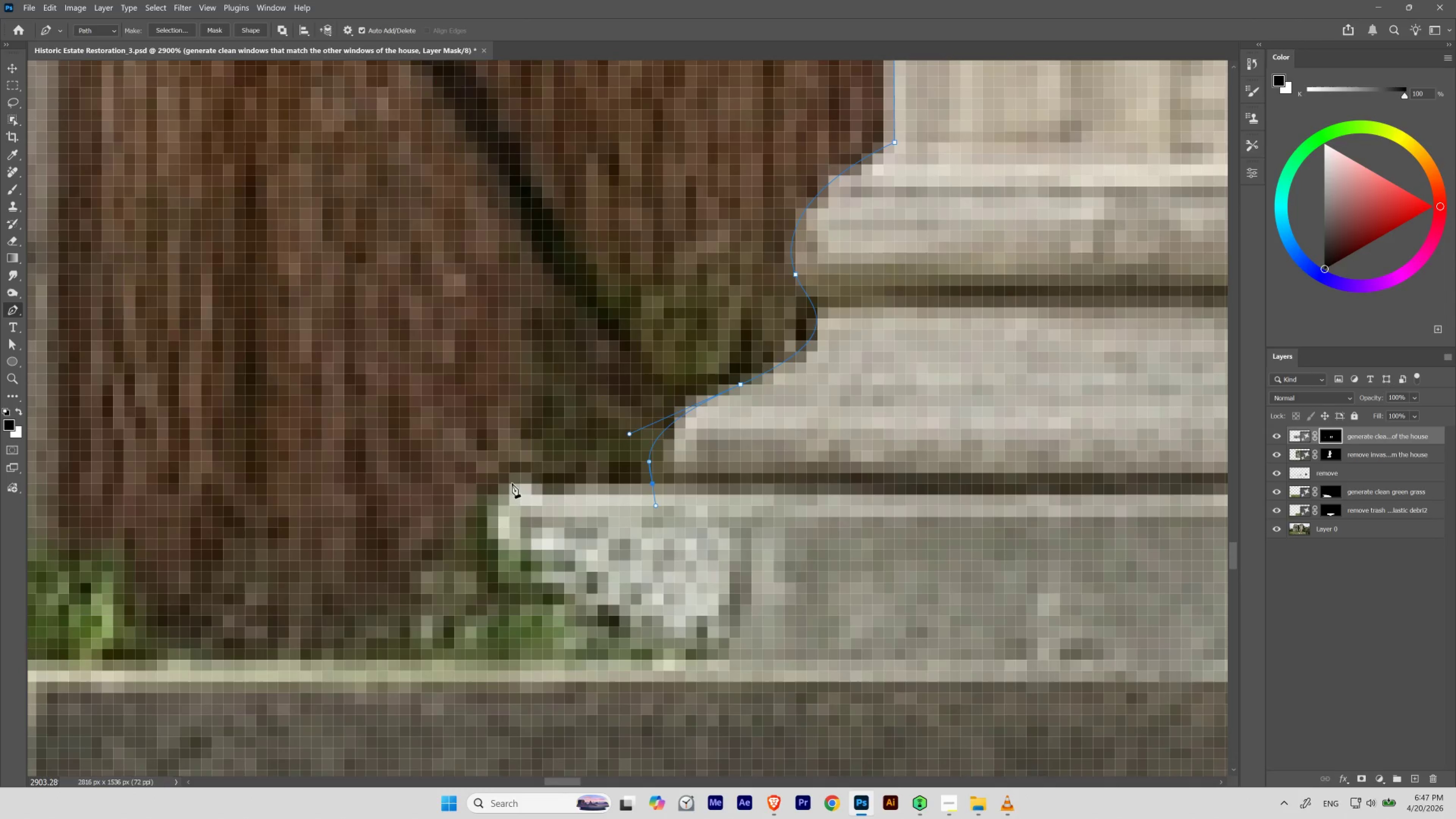 
hold_key(key=Space, duration=1.5)
 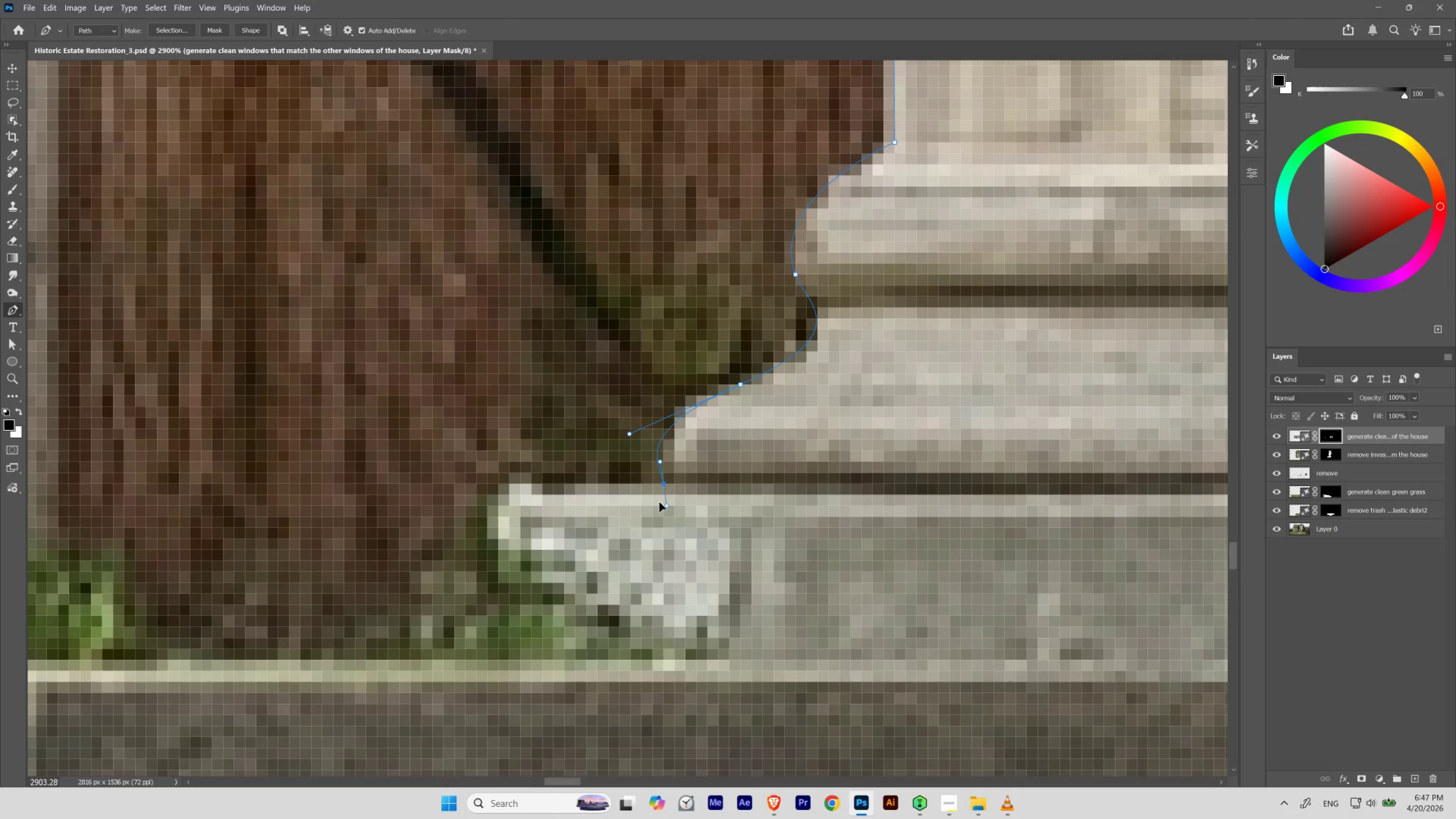 
hold_key(key=Space, duration=1.17)
 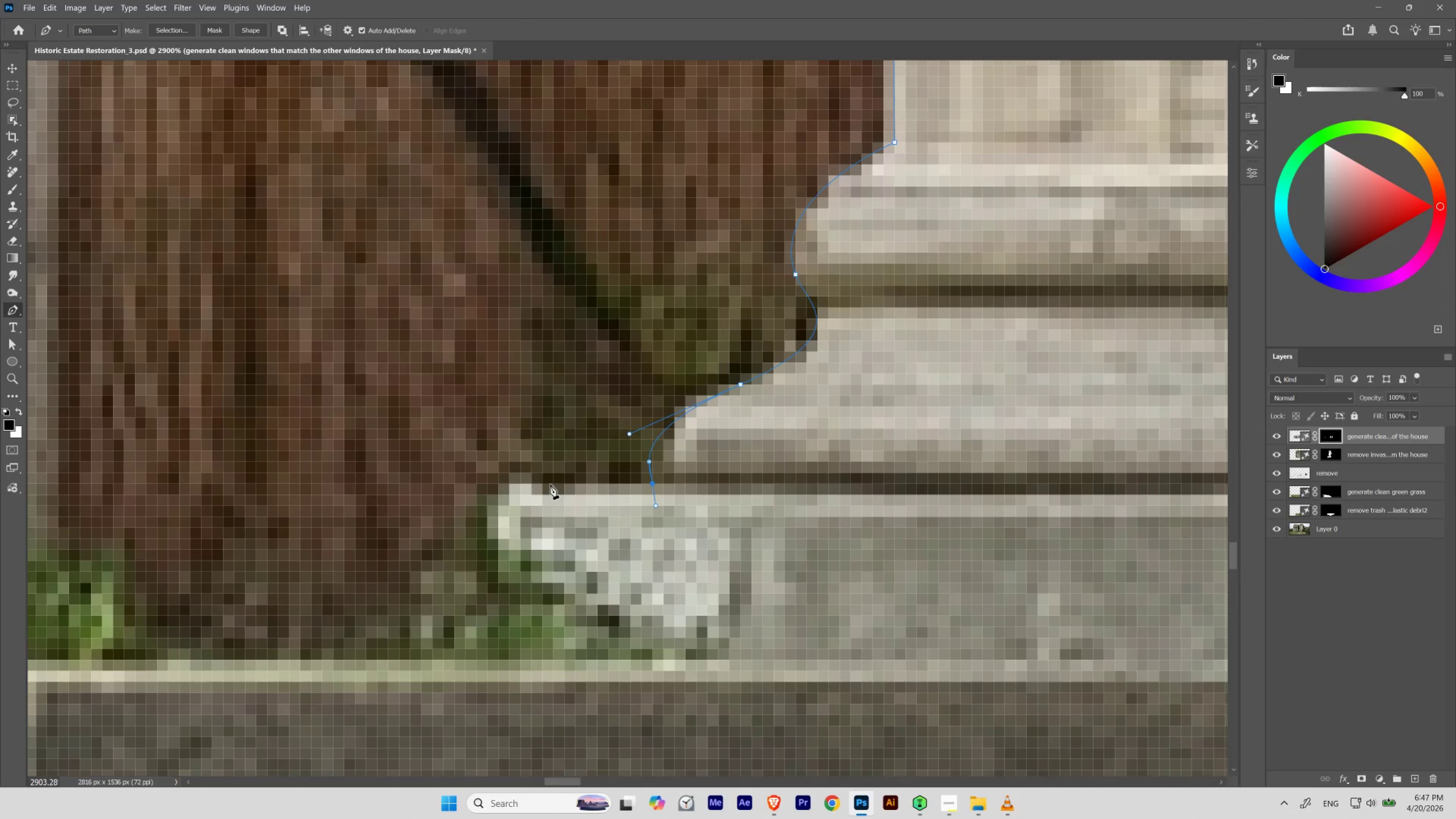 
left_click([527, 481])
 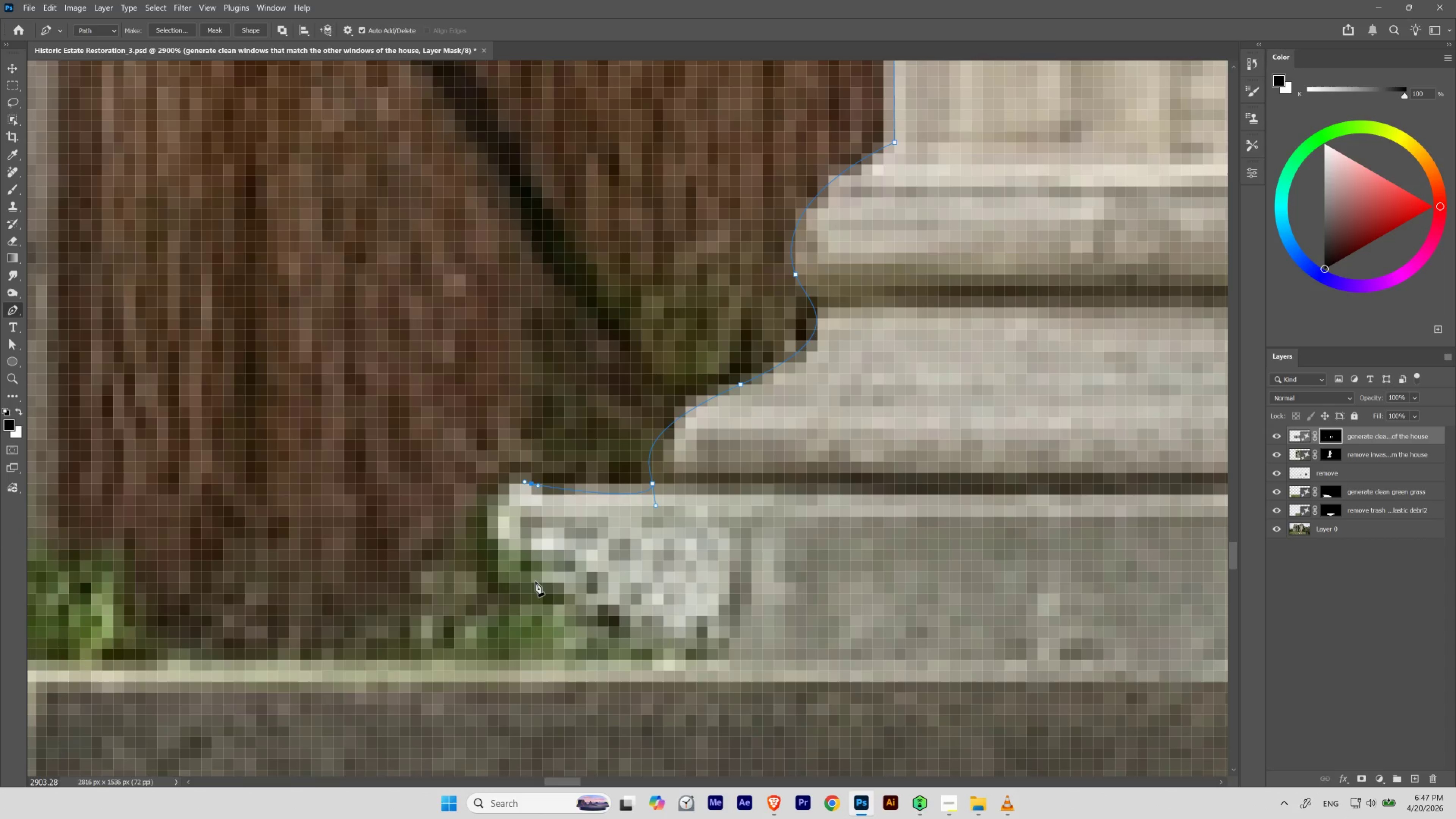 
left_click_drag(start_coordinate=[533, 578], to_coordinate=[608, 663])
 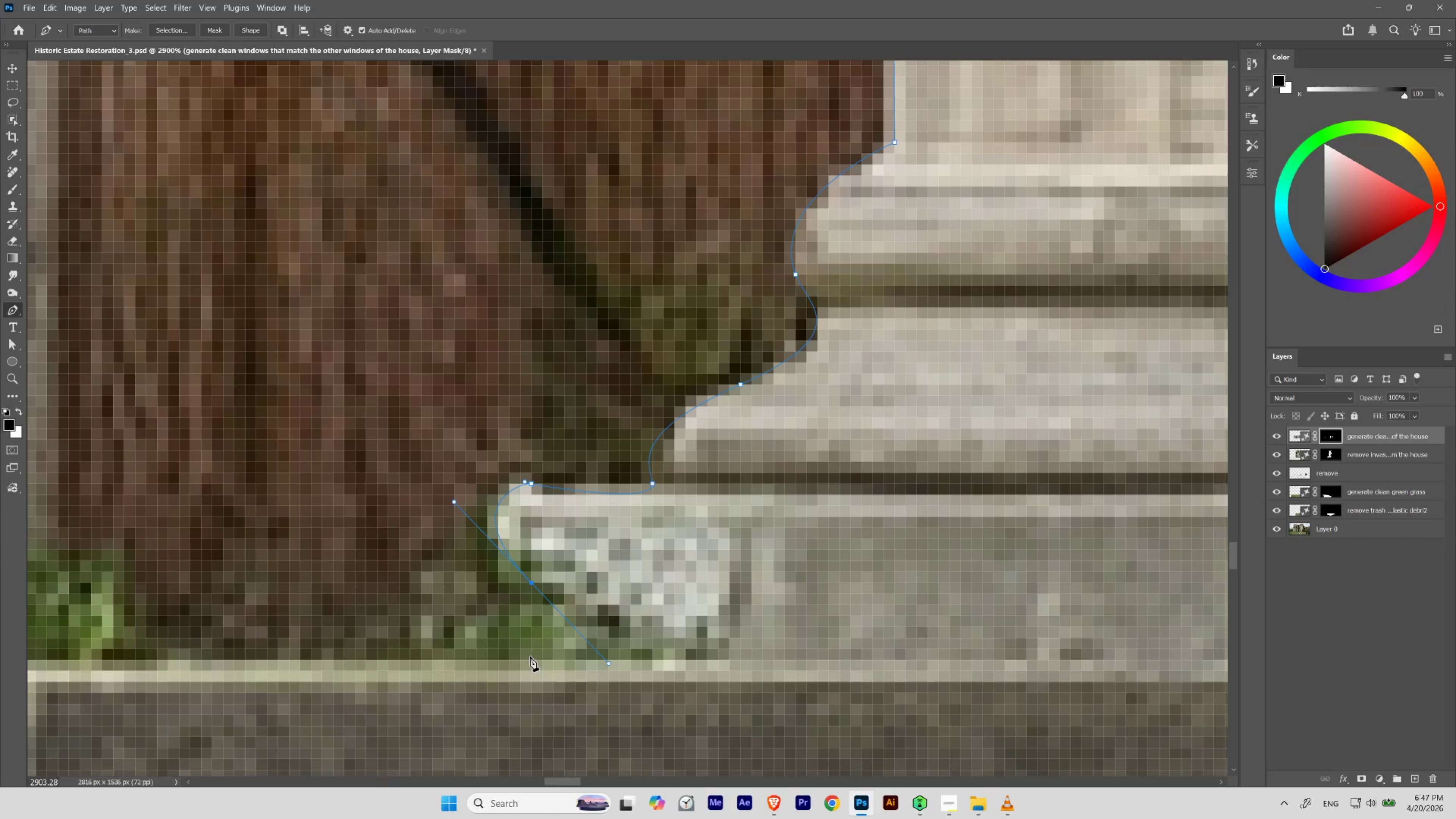 
left_click_drag(start_coordinate=[529, 653], to_coordinate=[404, 657])
 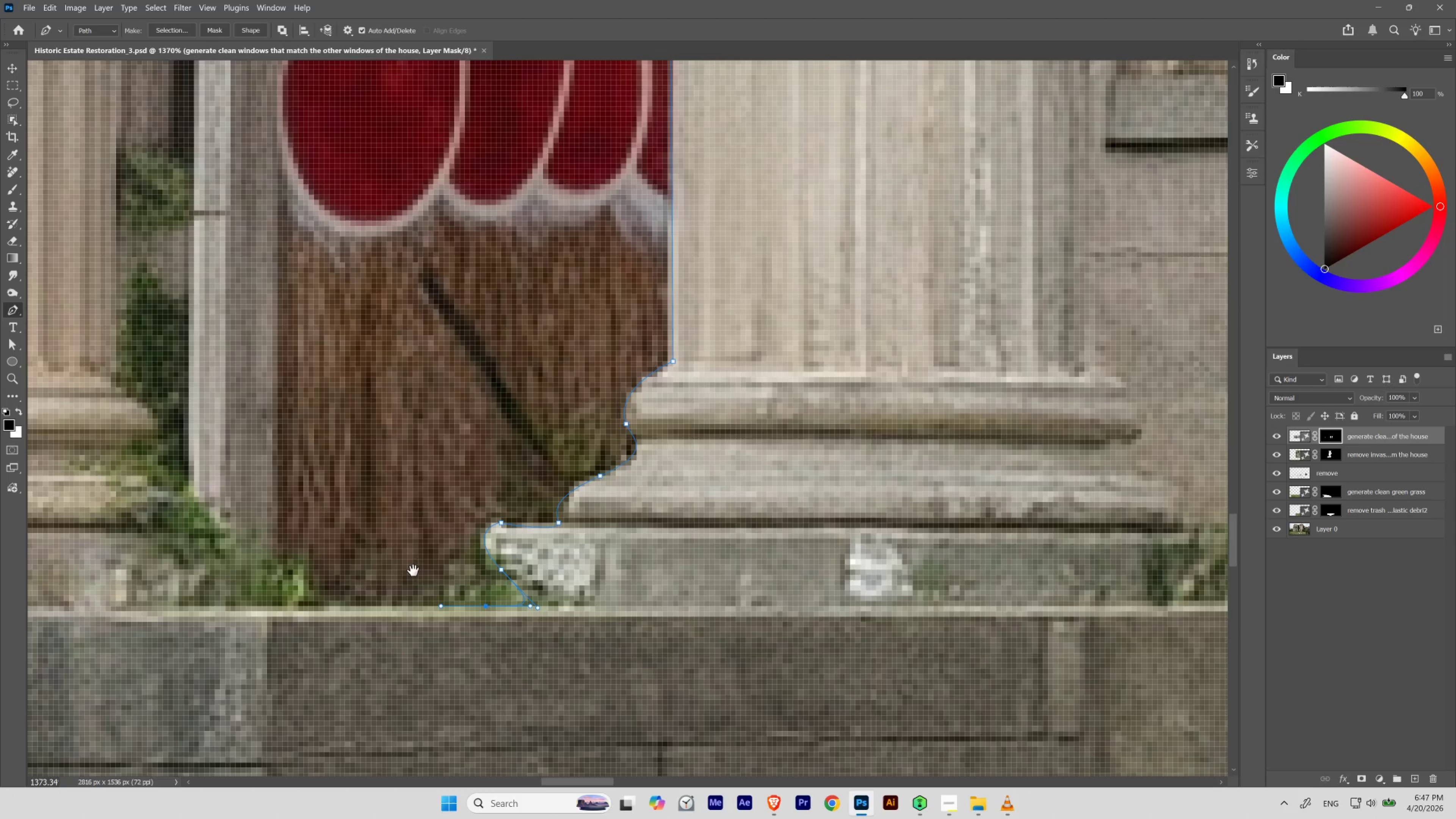 
hold_key(key=Space, duration=0.83)
 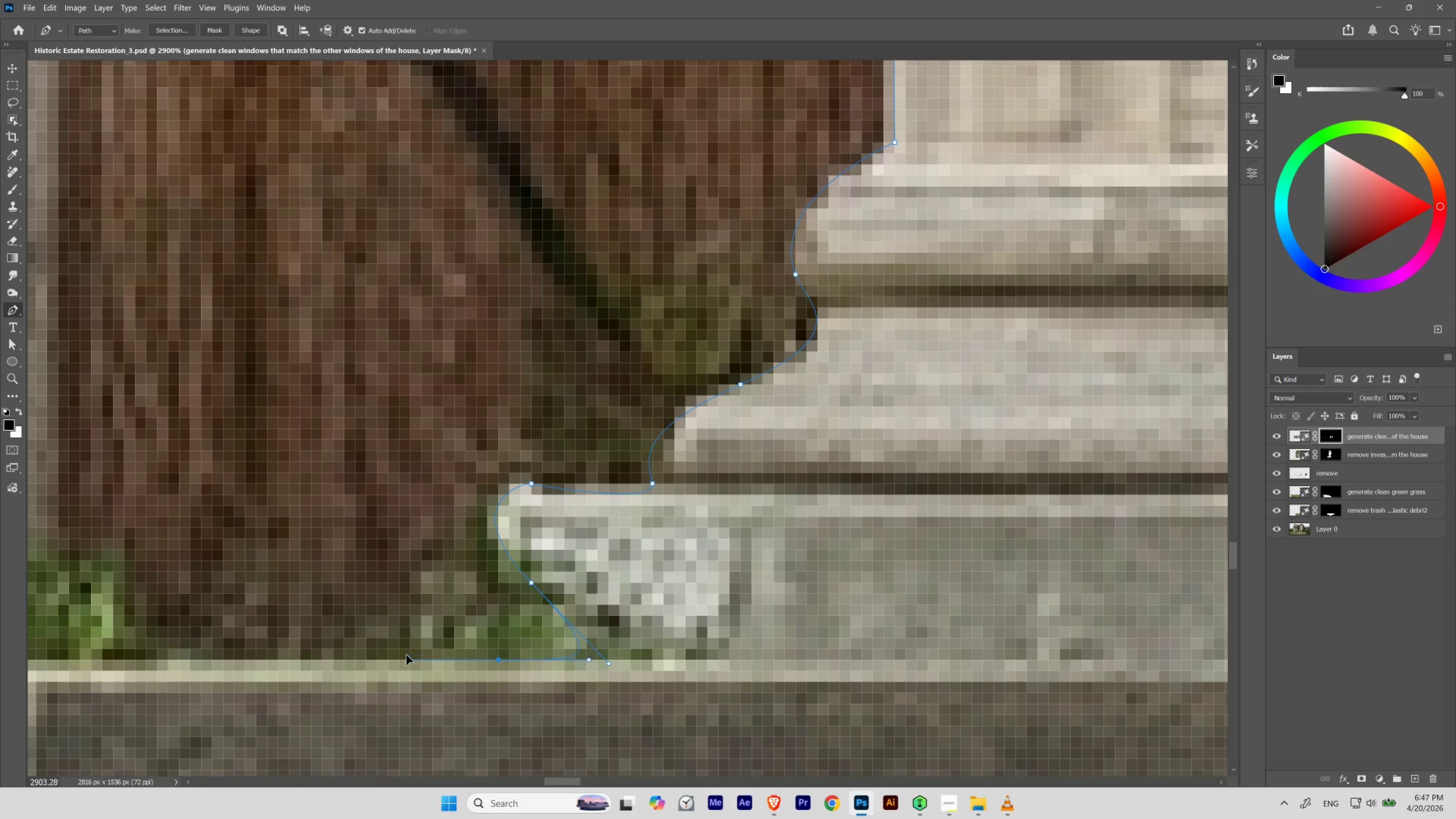 
hold_key(key=ShiftLeft, duration=0.77)
 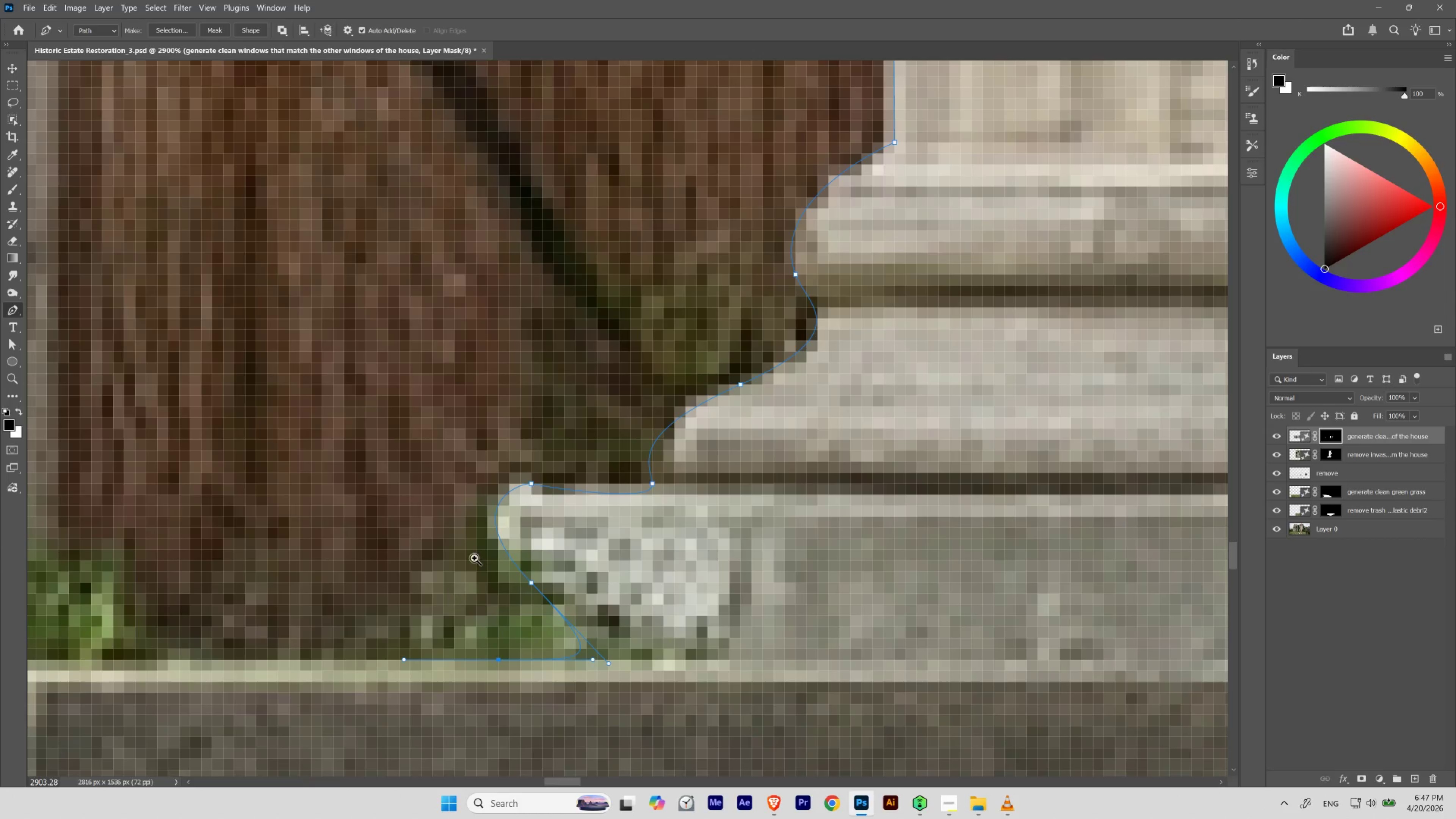 
hold_key(key=ControlLeft, duration=0.36)
 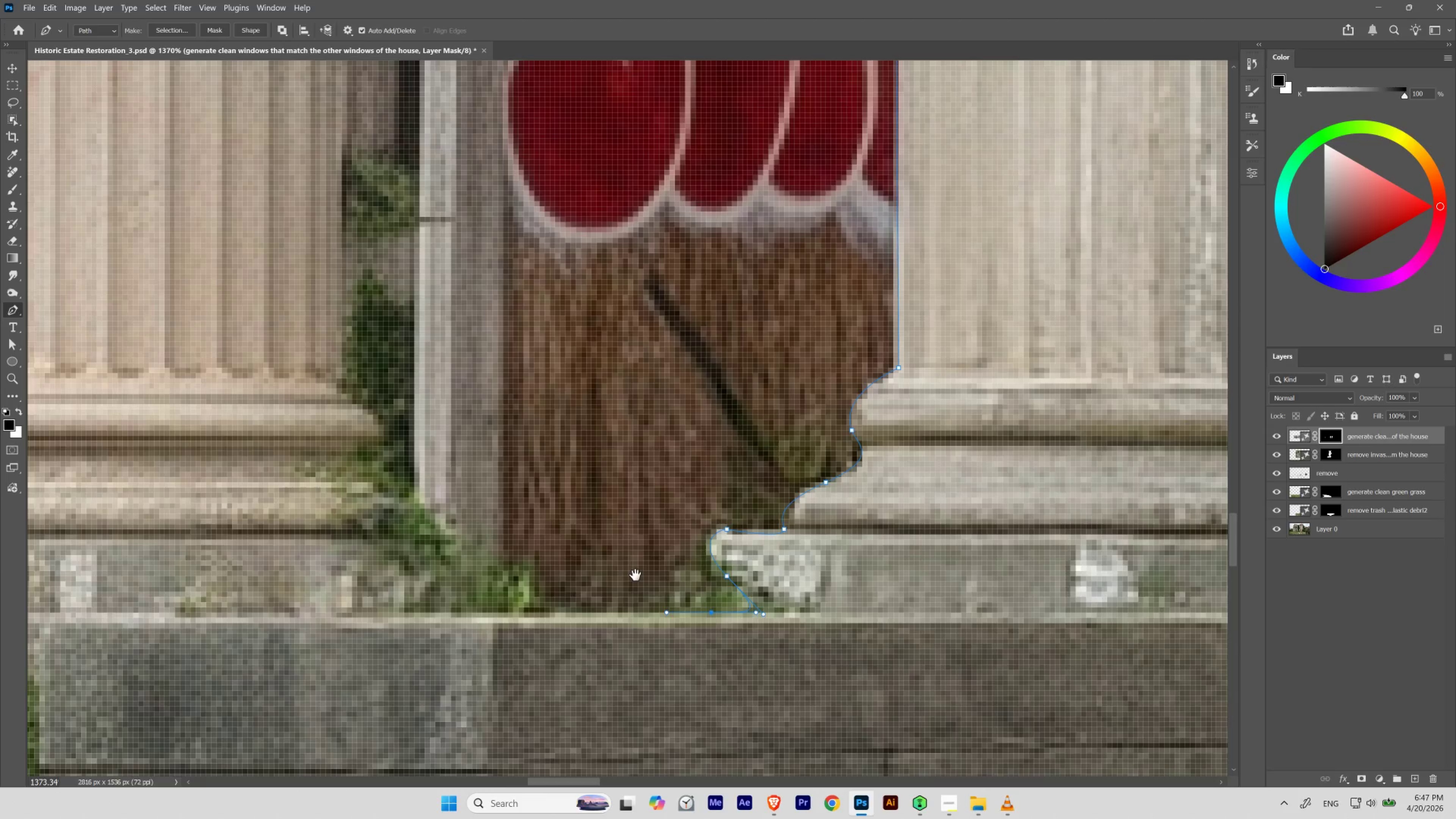 
hold_key(key=Space, duration=1.2)
 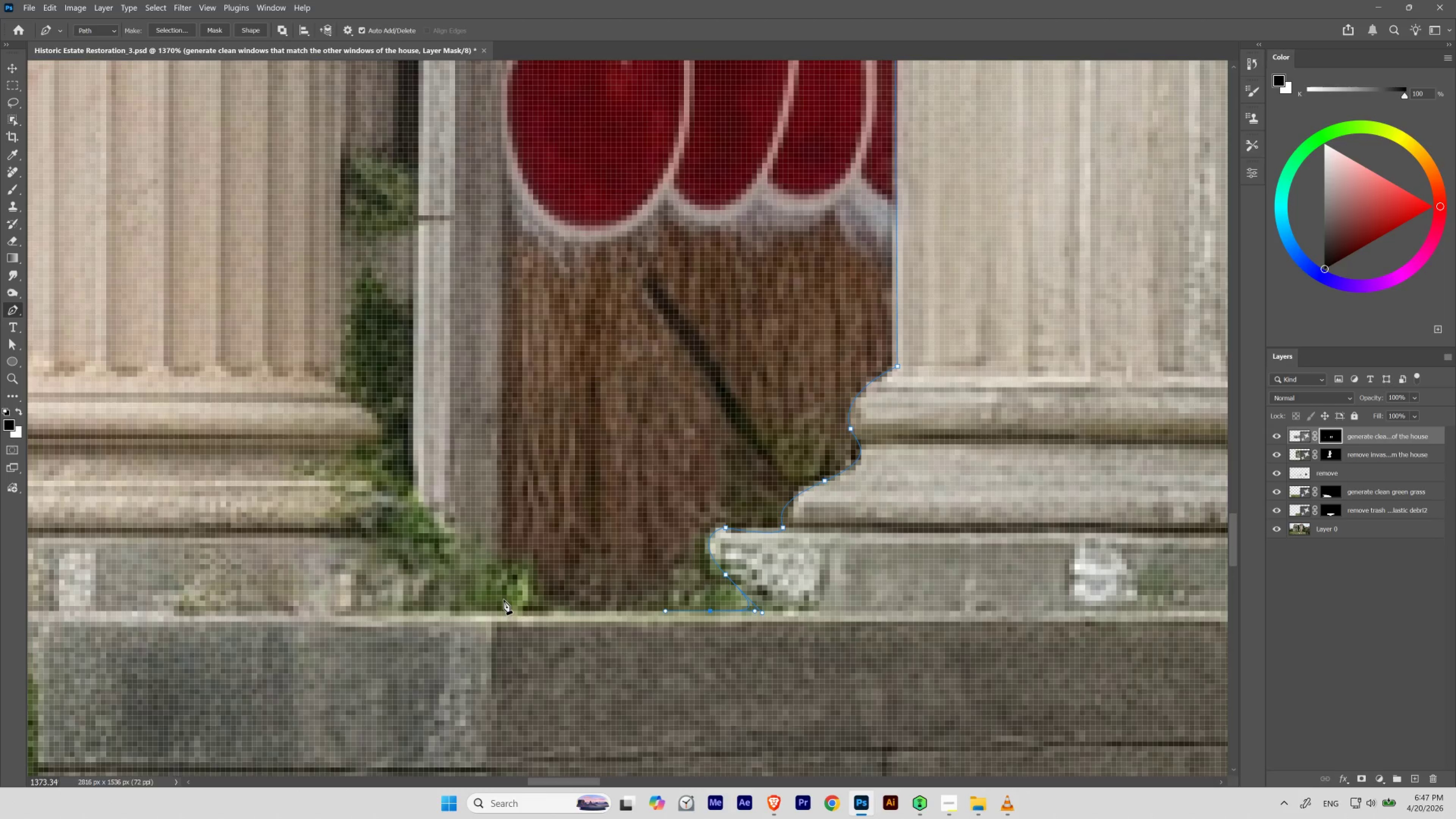 
left_click_drag(start_coordinate=[474, 558], to_coordinate=[432, 587])
 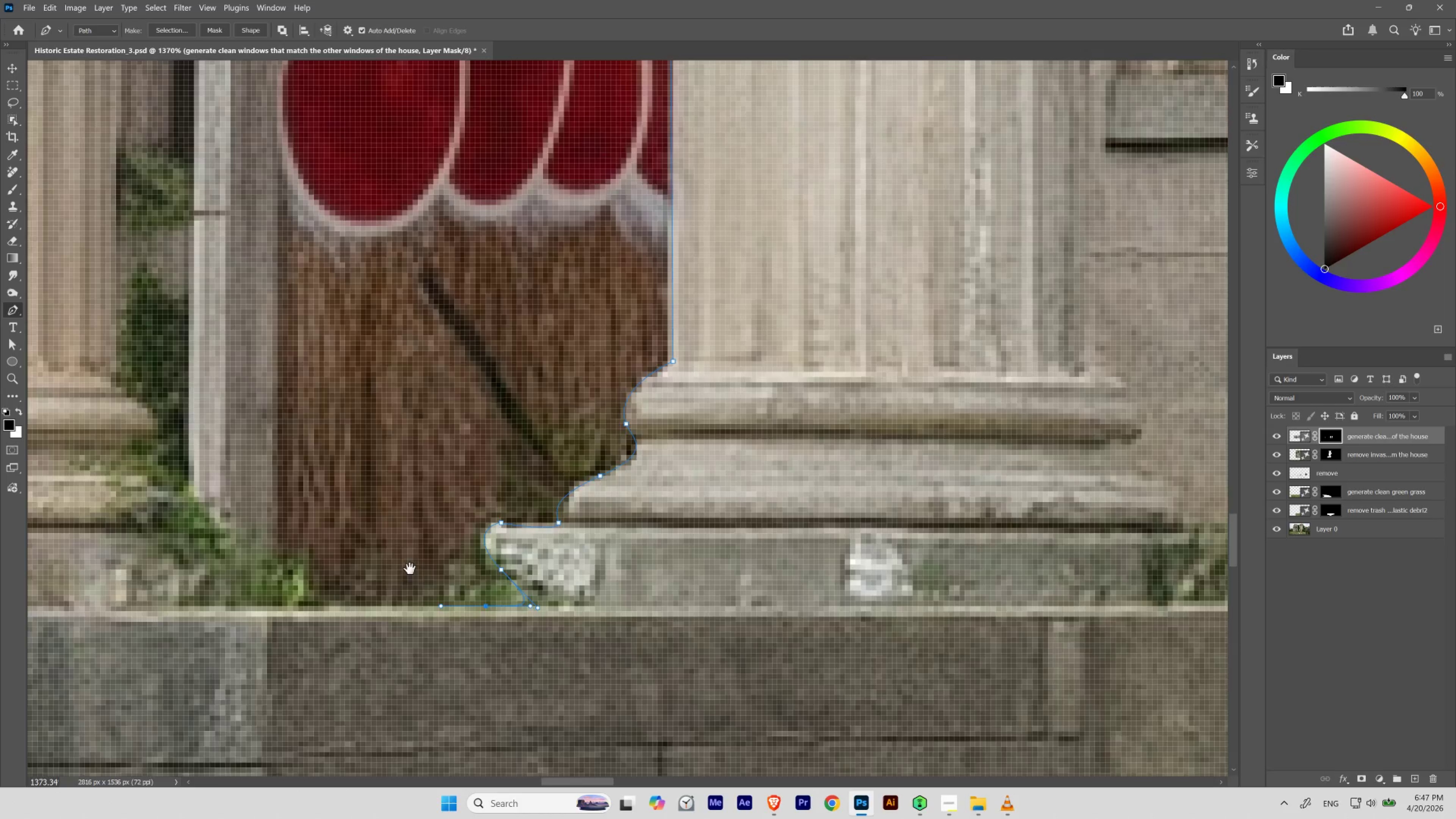 
left_click_drag(start_coordinate=[410, 568], to_coordinate=[634, 573])
 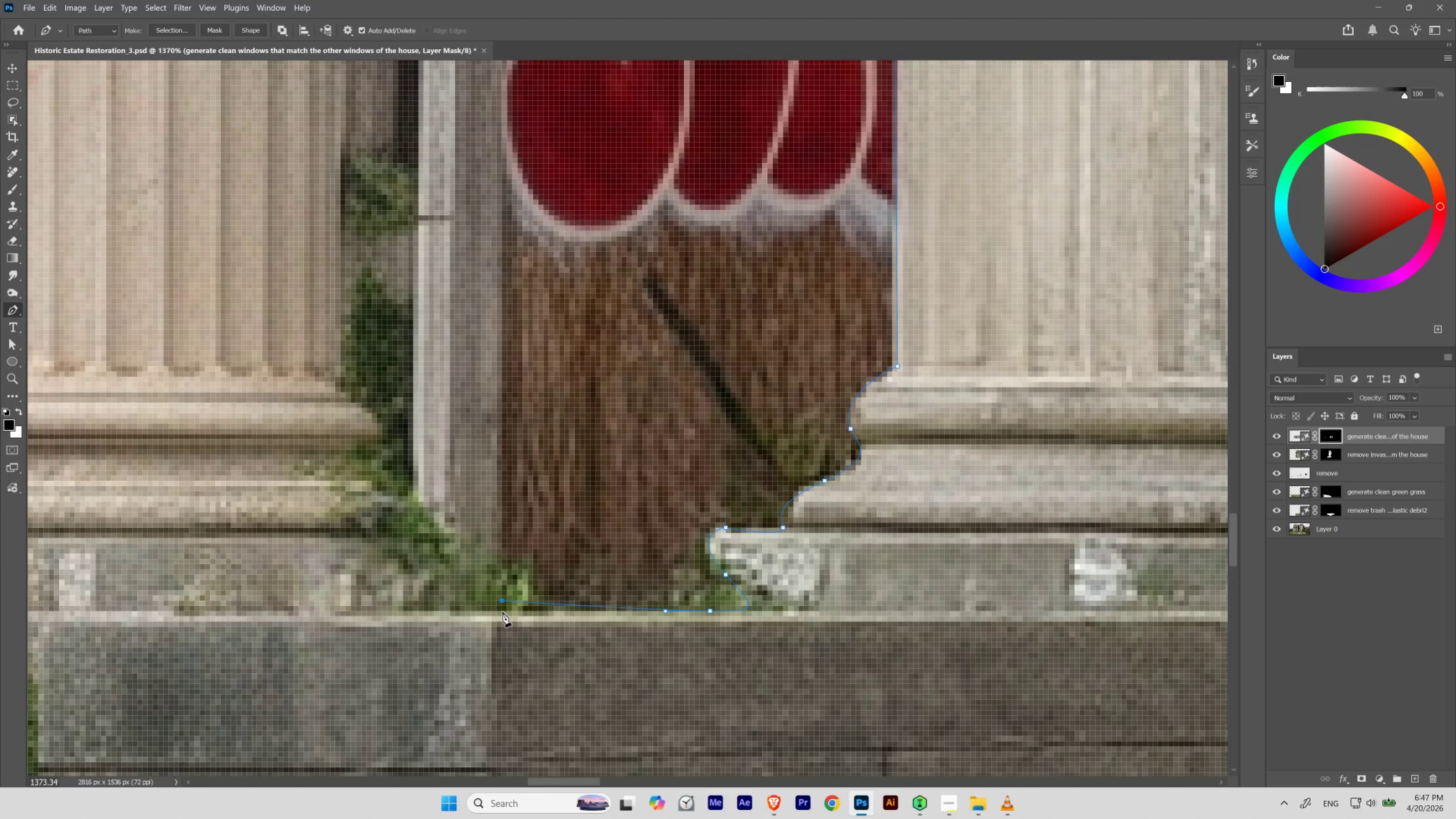 
key(Control+ControlLeft)
 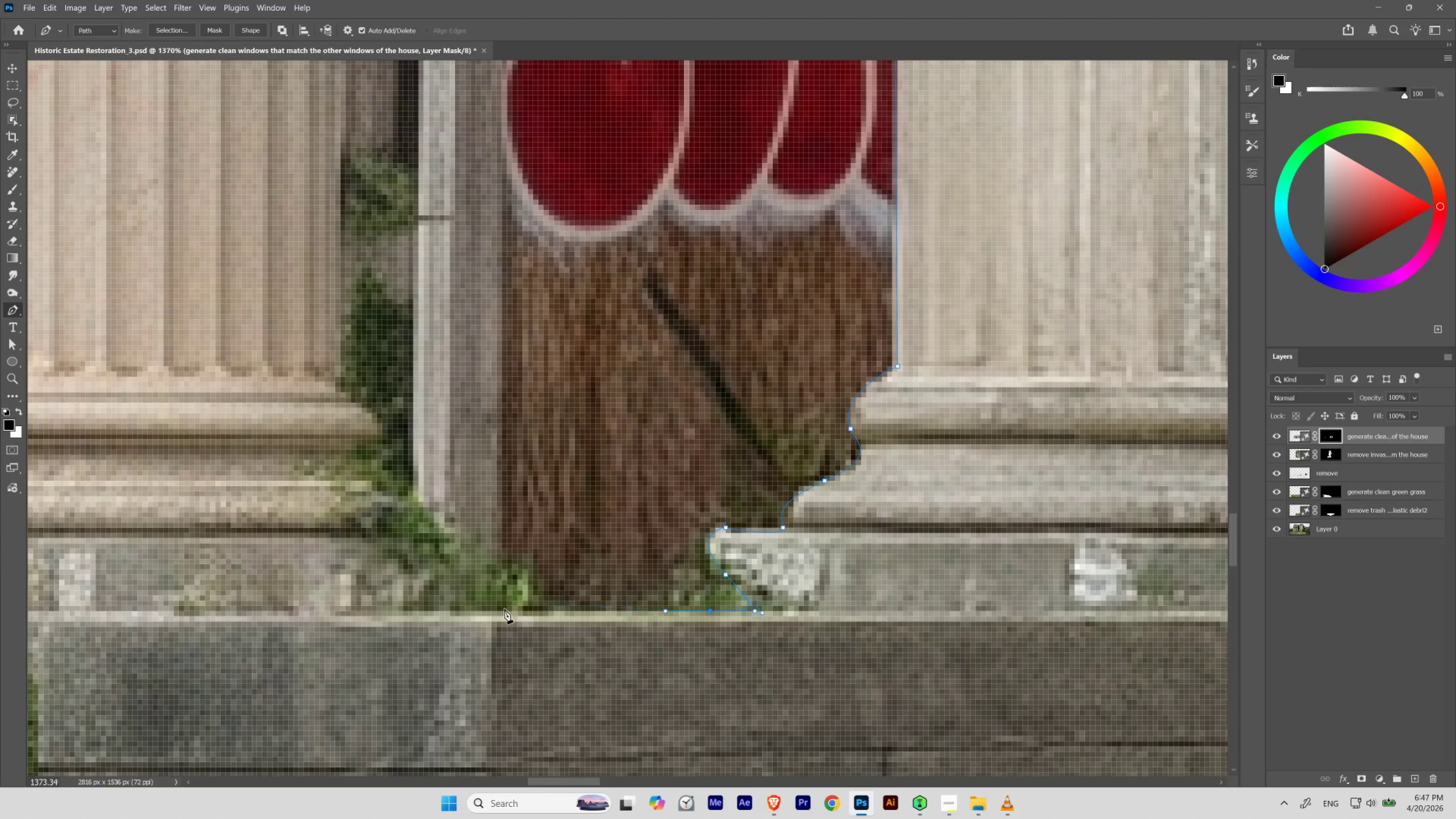 
key(Control+Z)
 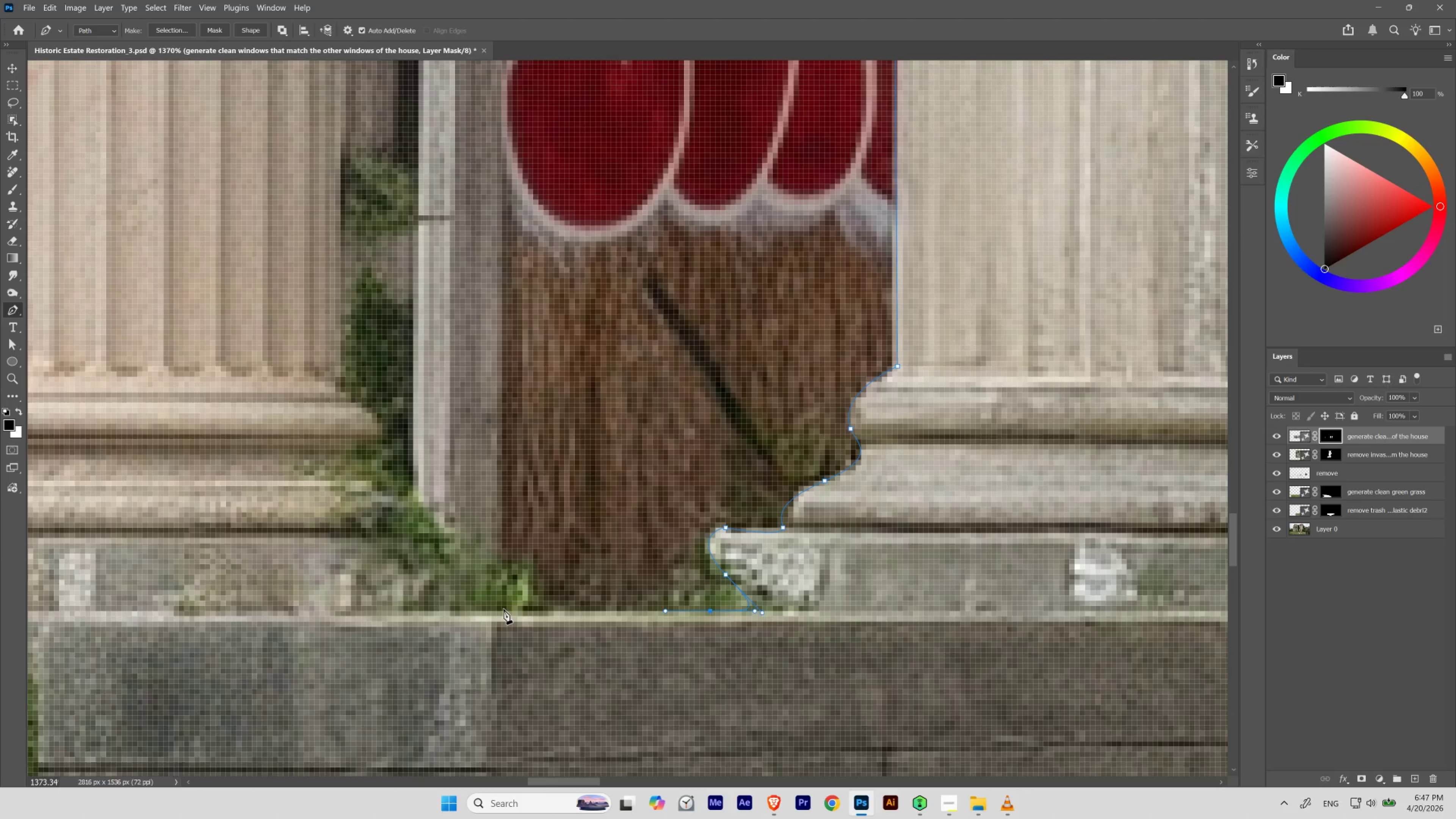 
hold_key(key=ShiftLeft, duration=0.86)
left_click_drag(start_coordinate=[503, 609], to_coordinate=[501, 609])
 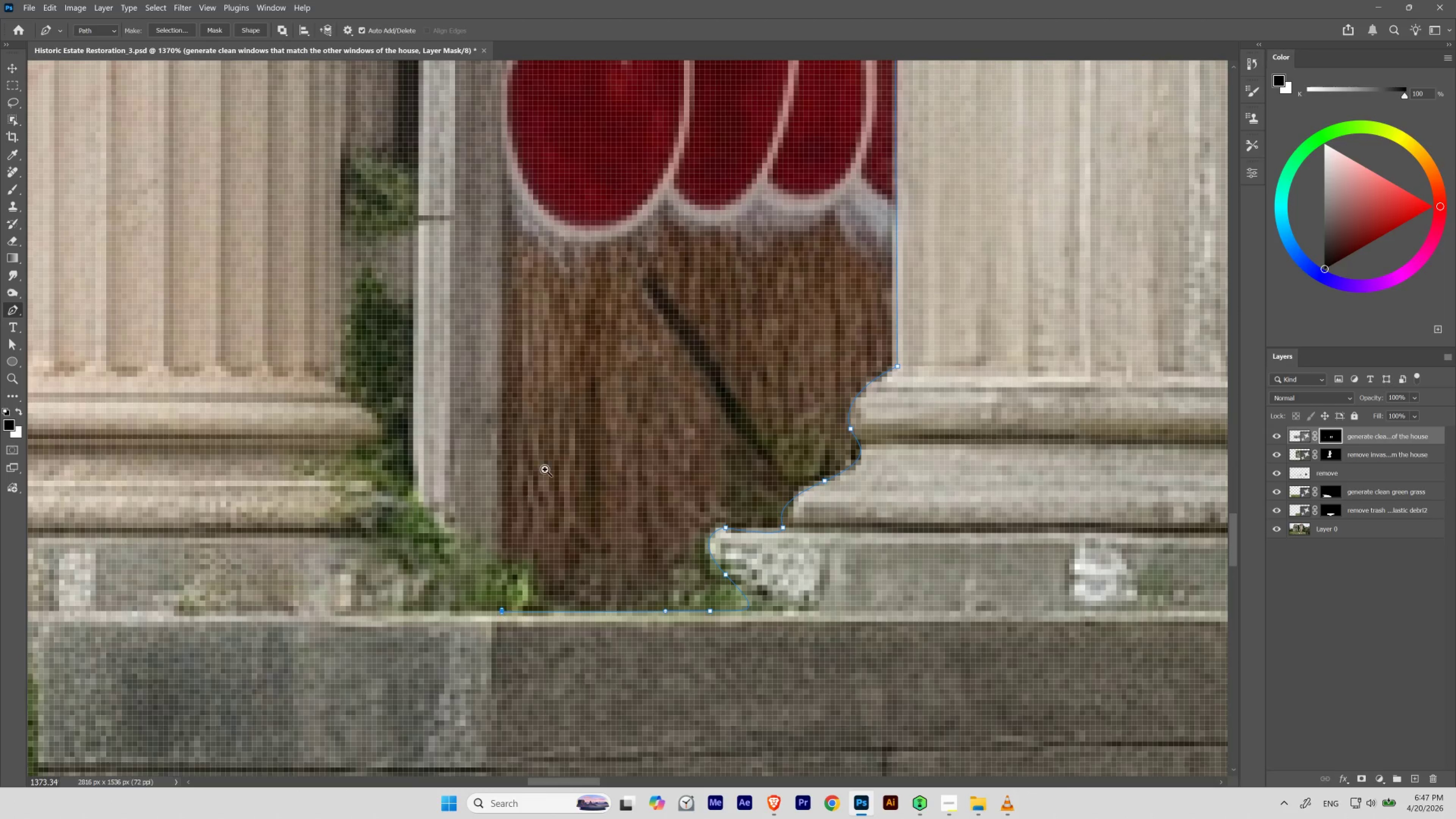 
hold_key(key=ControlLeft, duration=0.42)
 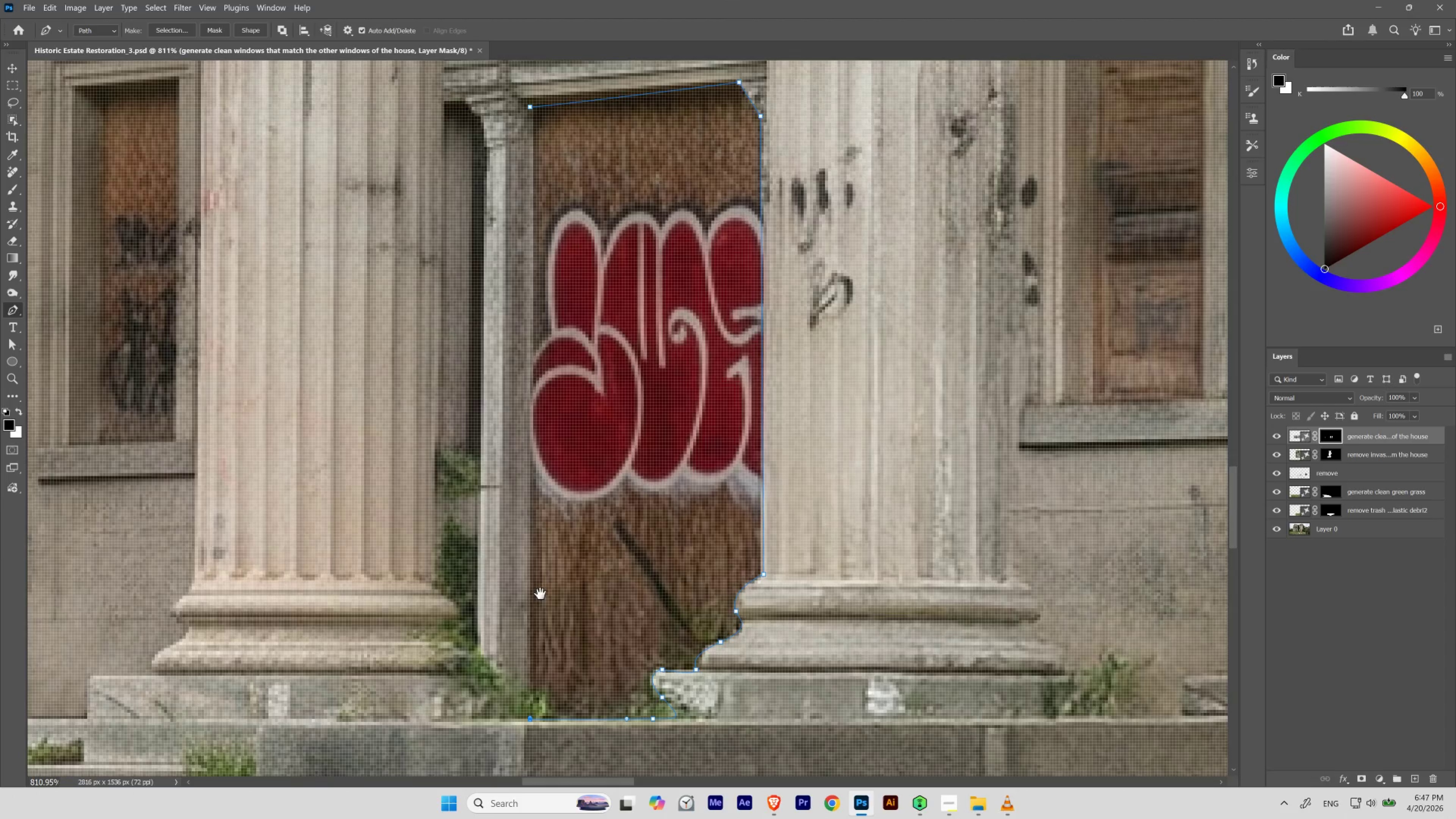 
hold_key(key=Space, duration=1.22)
 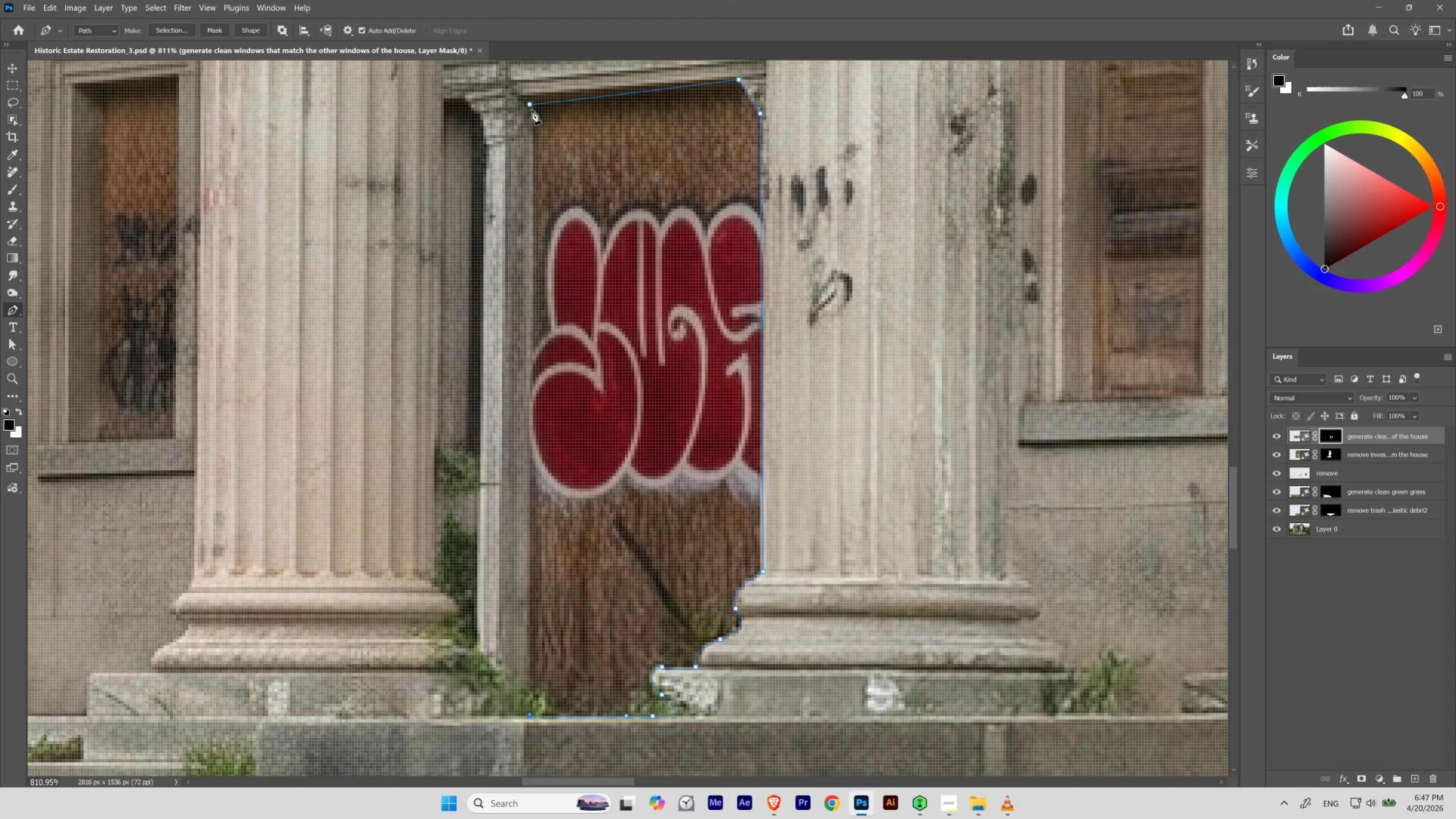 
left_click_drag(start_coordinate=[548, 473], to_coordinate=[523, 498])
 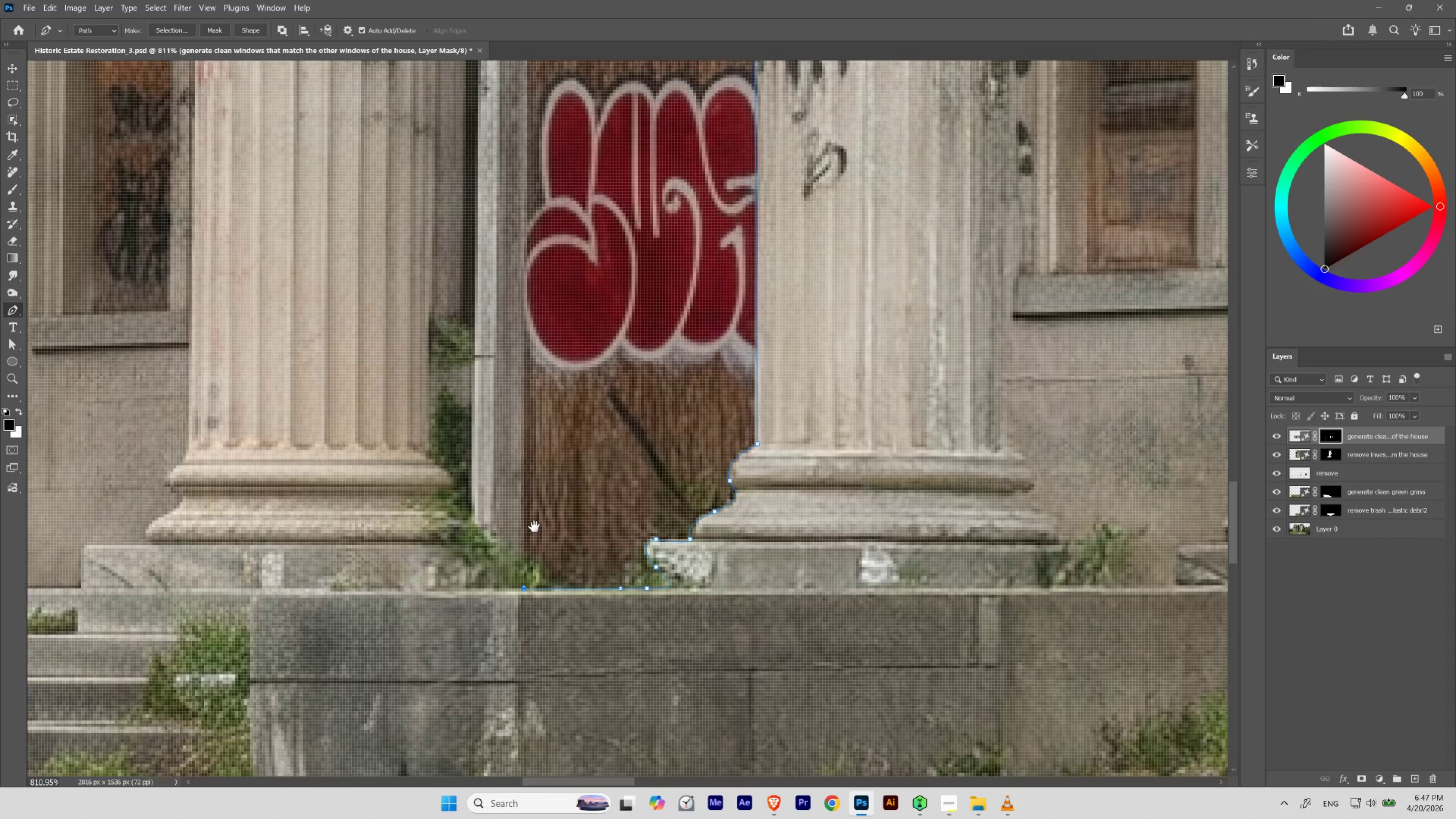 
left_click_drag(start_coordinate=[531, 430], to_coordinate=[540, 592])
 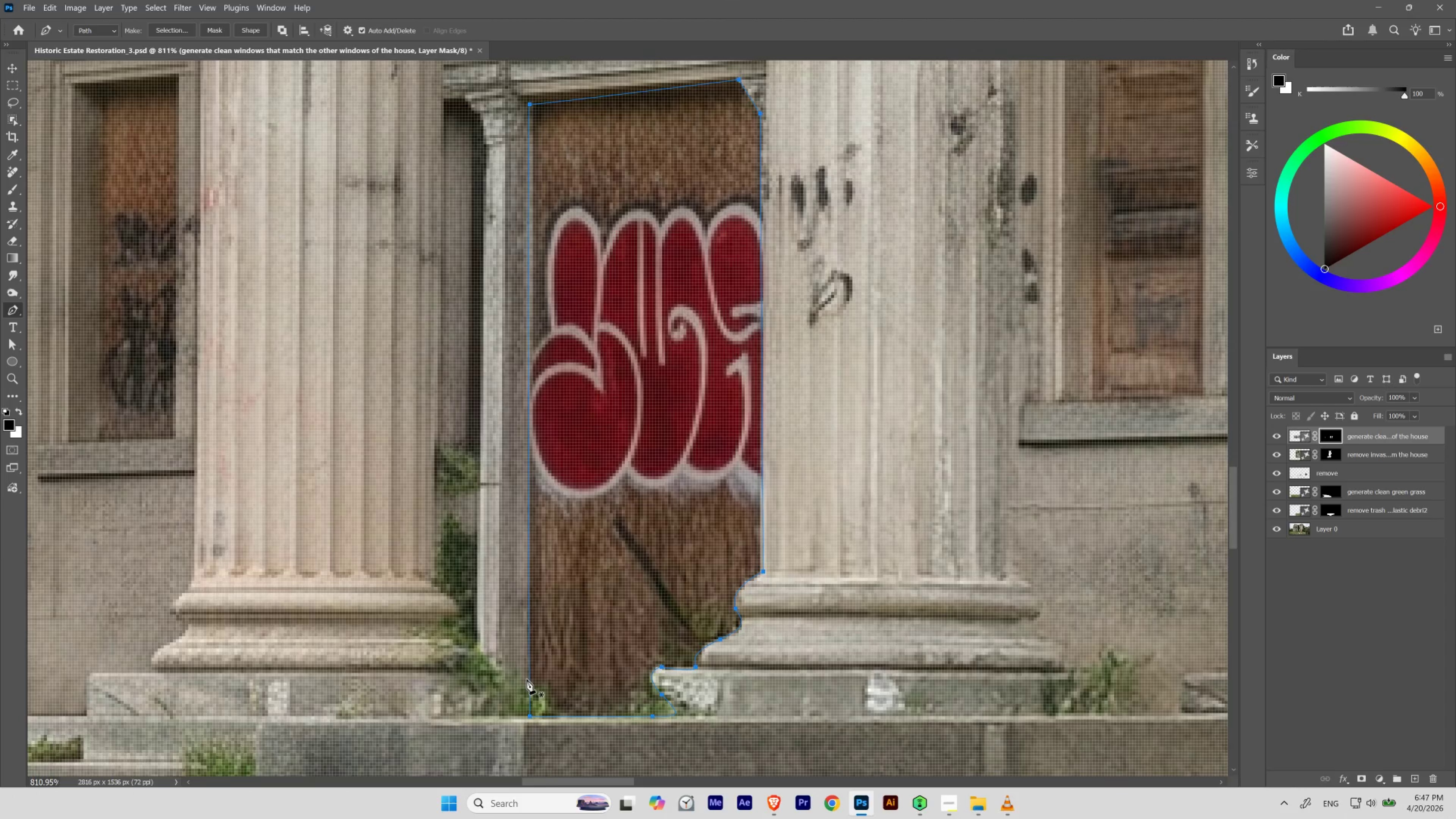 
hold_key(key=ControlLeft, duration=3.12)
 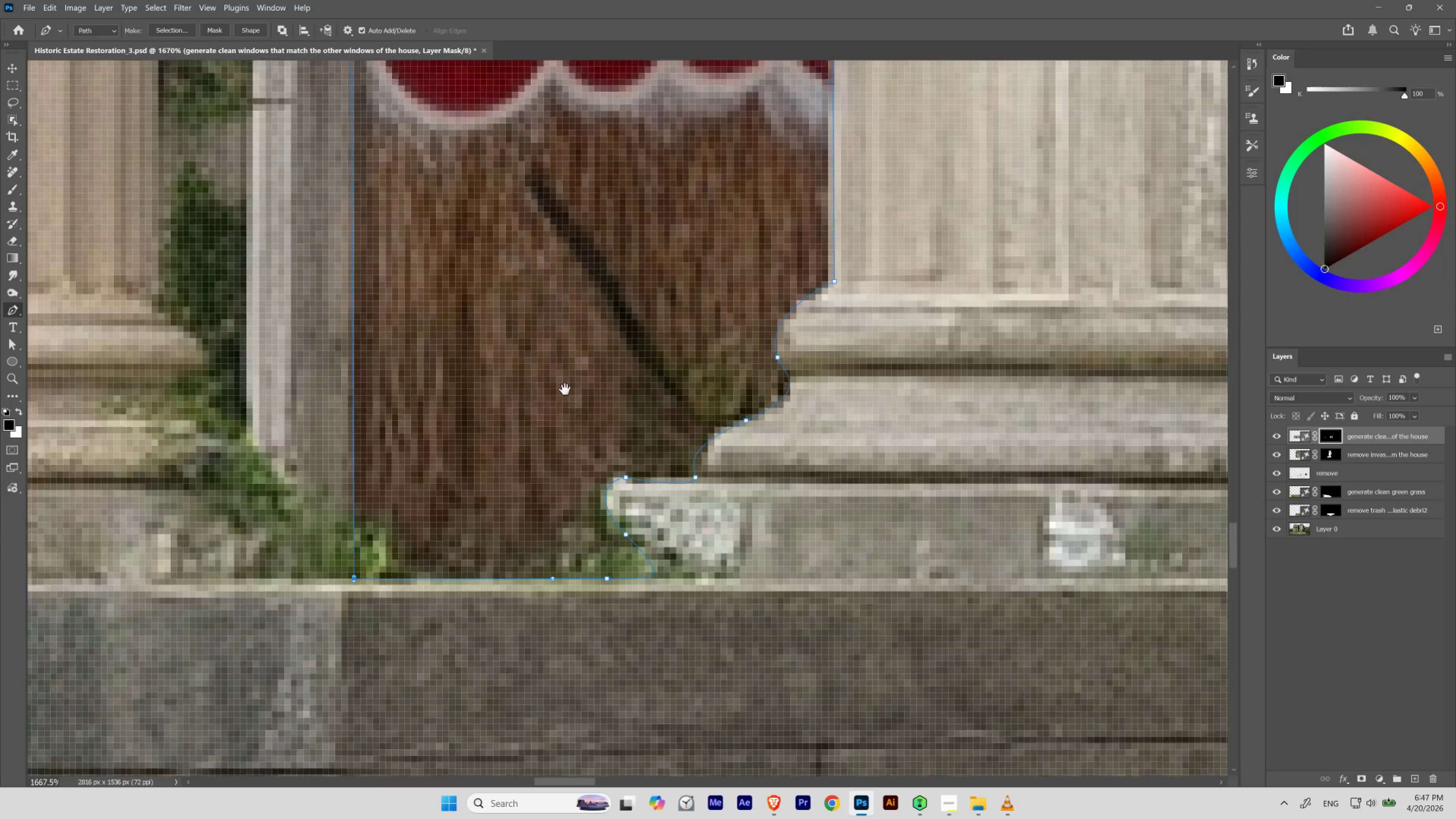 
hold_key(key=Space, duration=0.48)
 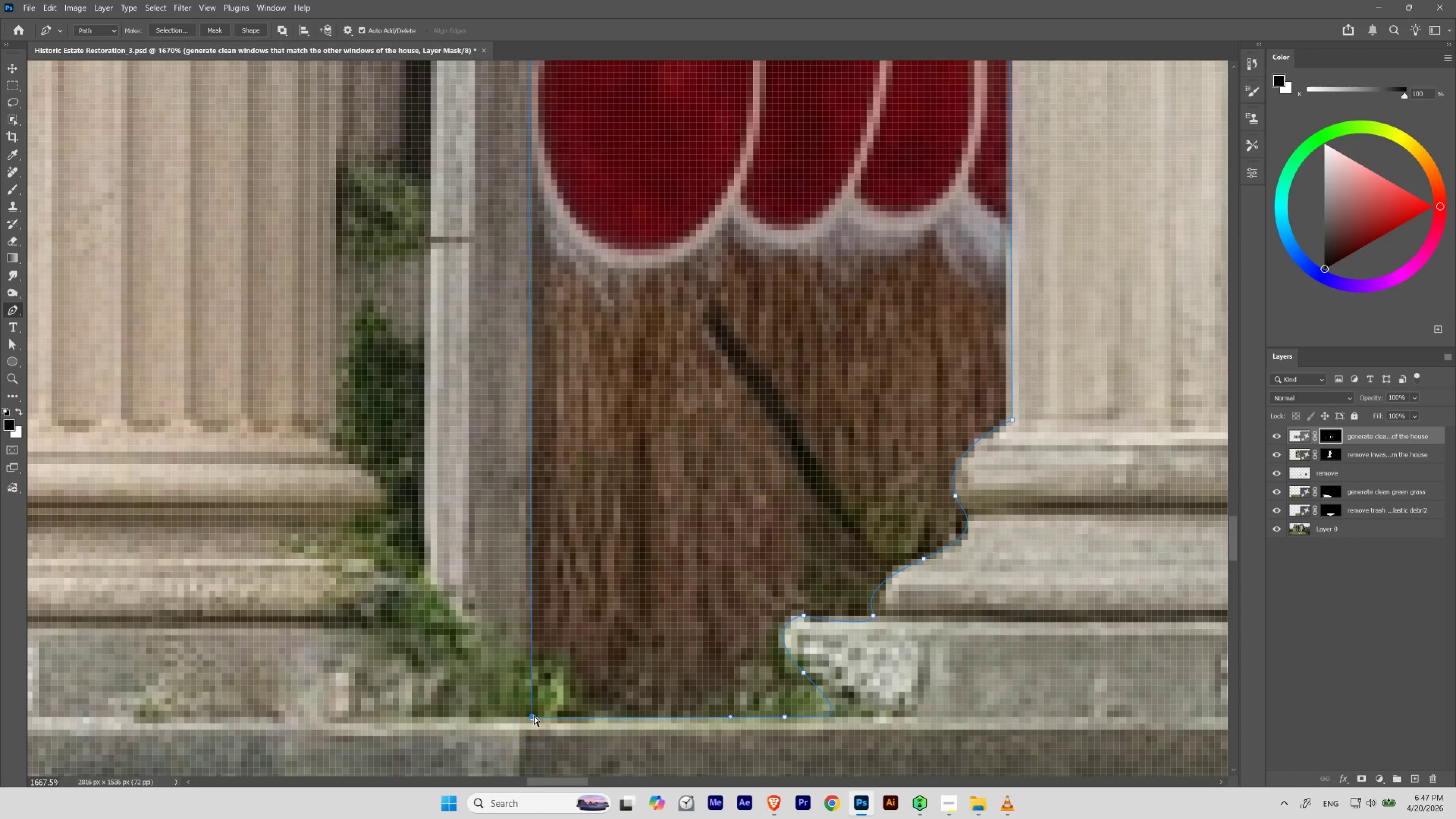 
left_click_drag(start_coordinate=[527, 715], to_coordinate=[560, 738])
 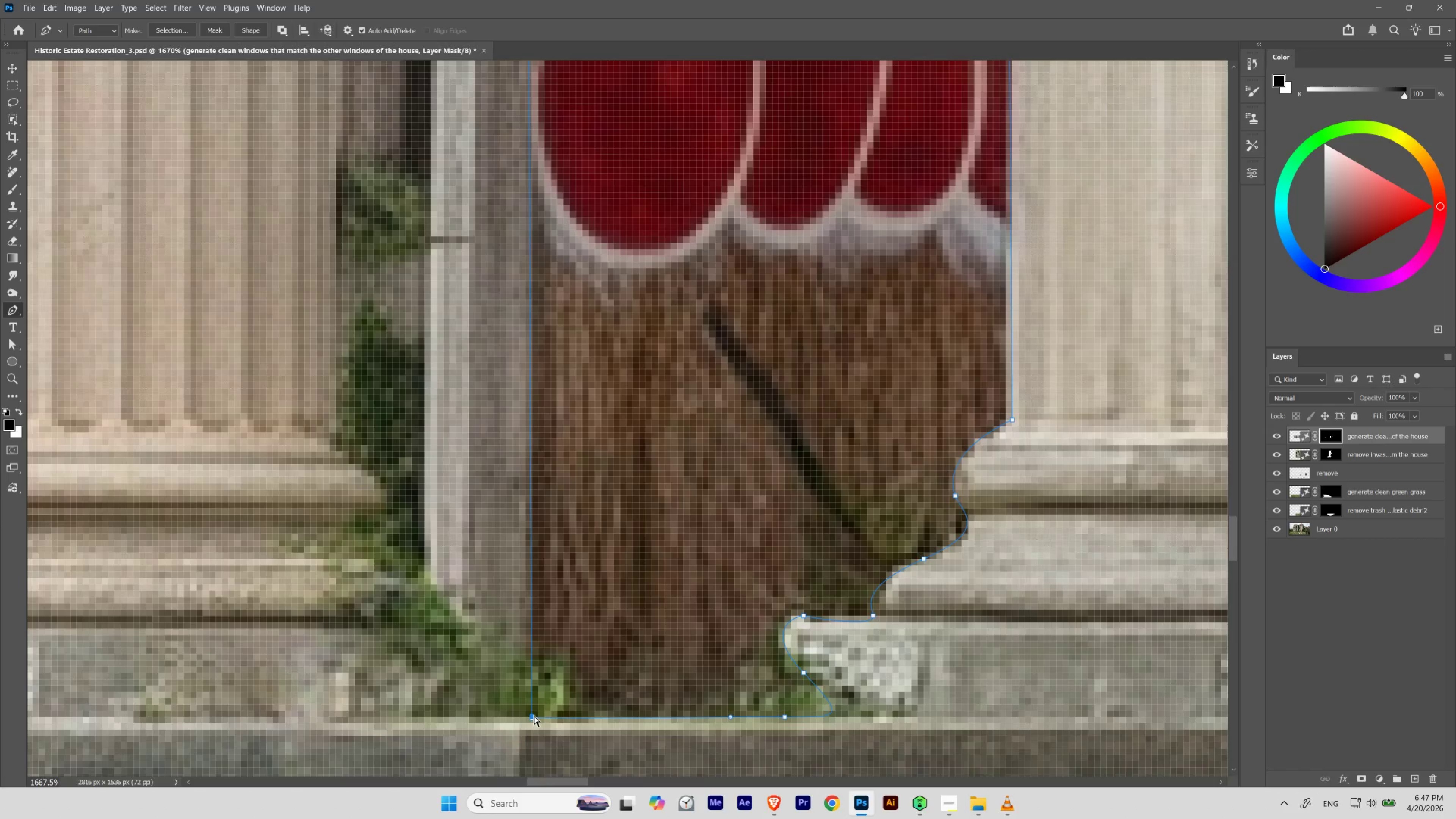 
left_click_drag(start_coordinate=[533, 716], to_coordinate=[531, 715])
 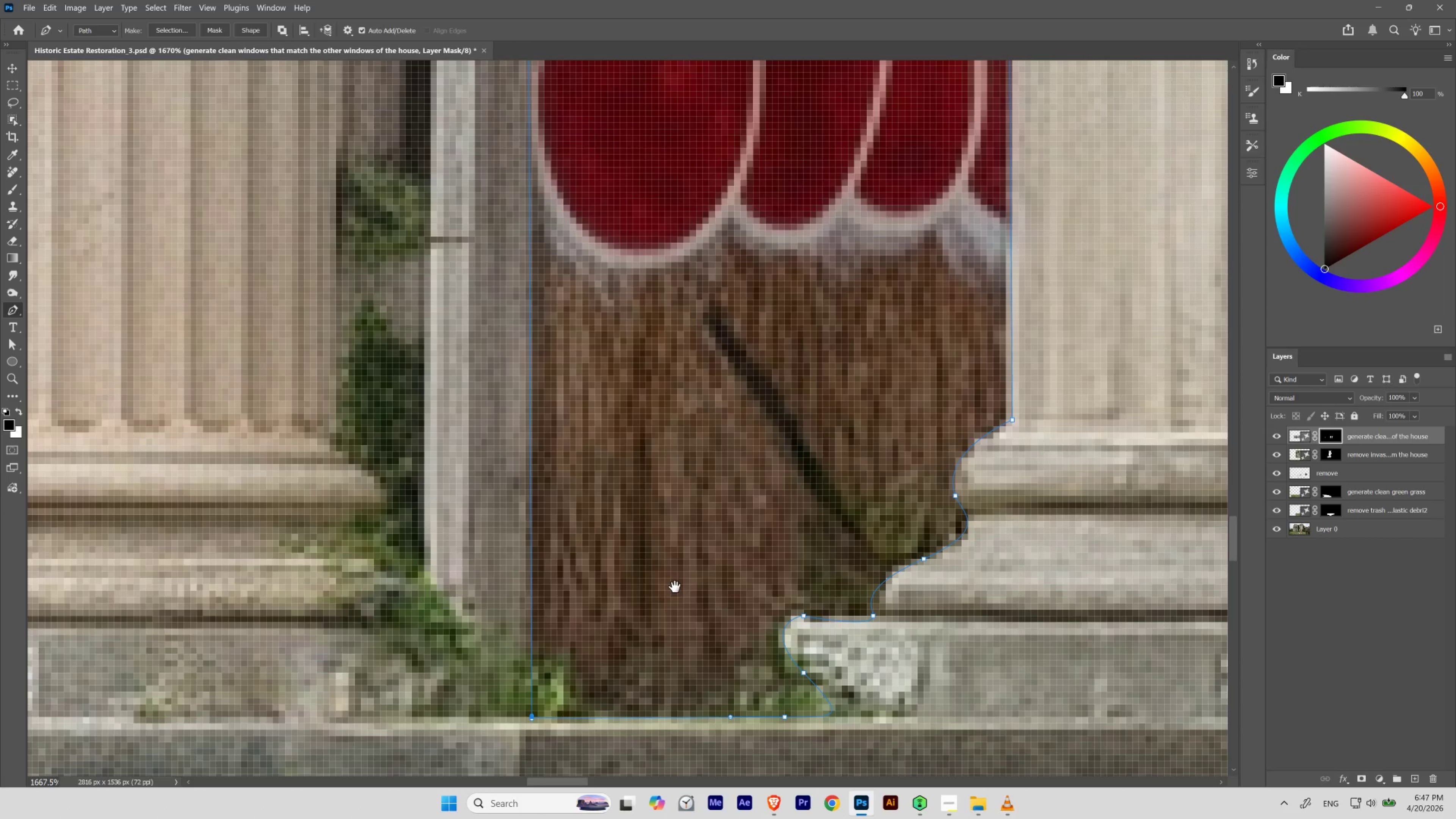 
hold_key(key=Space, duration=1.97)
 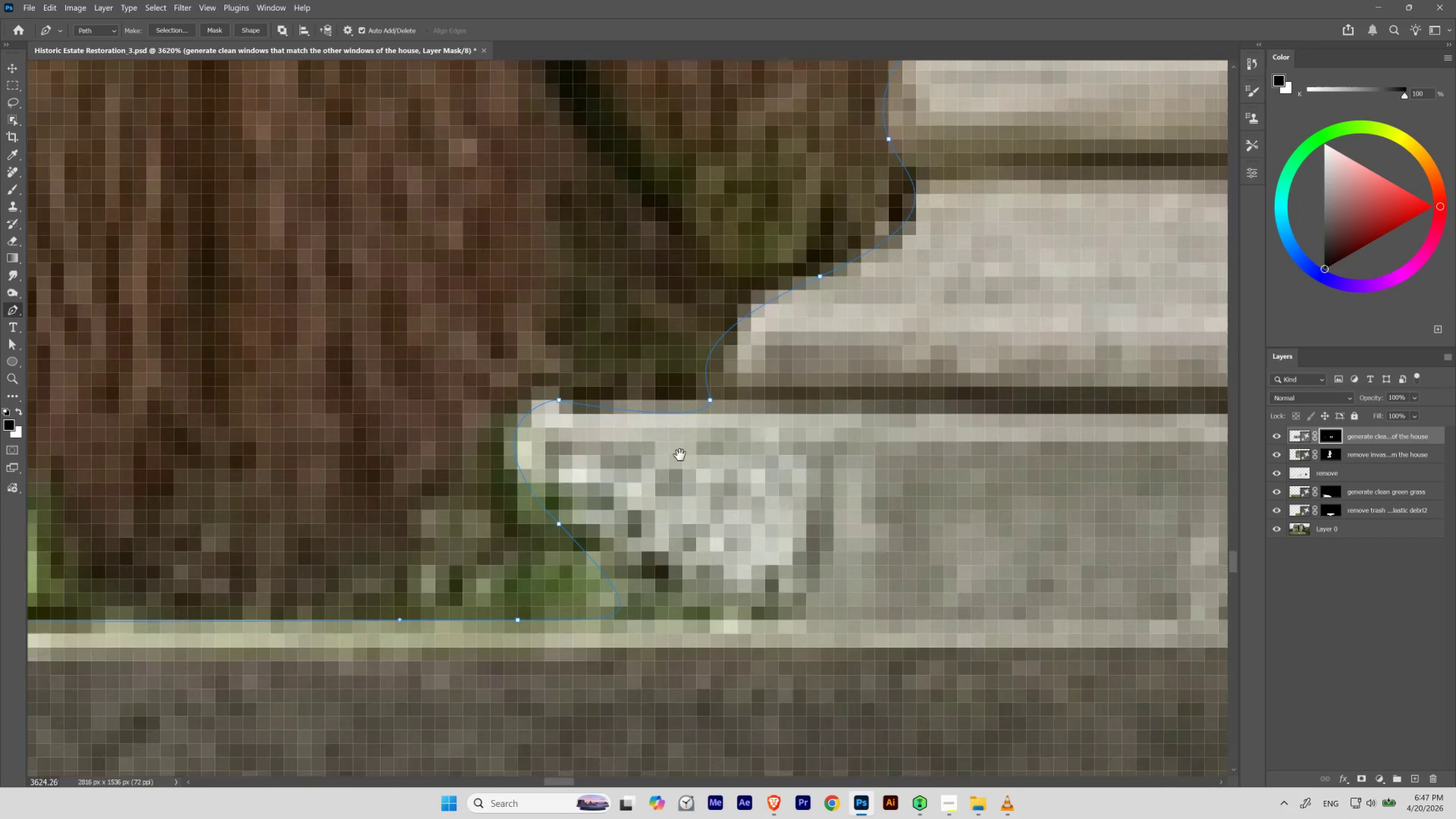 
left_click_drag(start_coordinate=[762, 550], to_coordinate=[561, 385])
 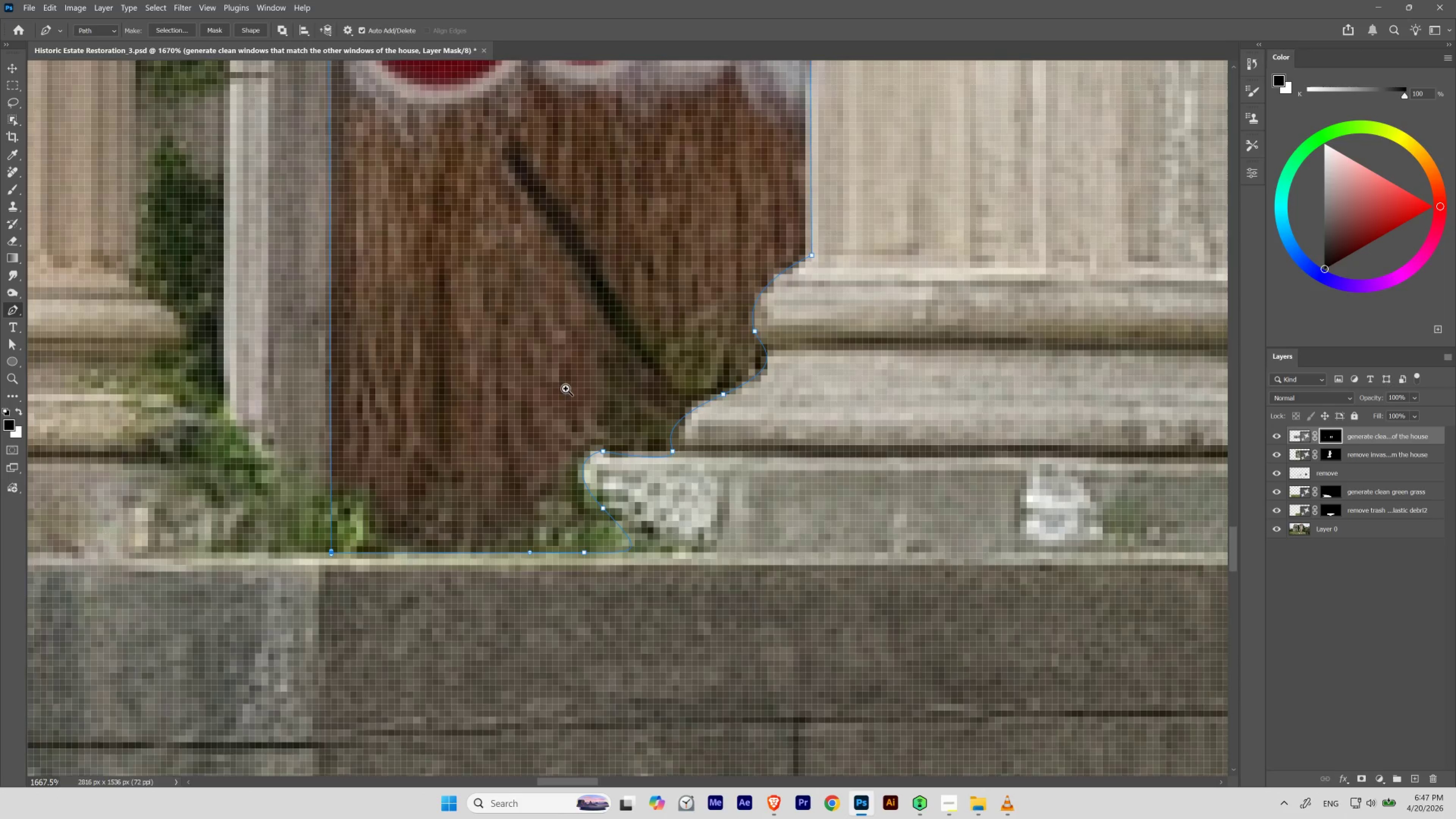 
hold_key(key=ControlLeft, duration=1.58)
left_click_drag(start_coordinate=[624, 527], to_coordinate=[658, 553])
 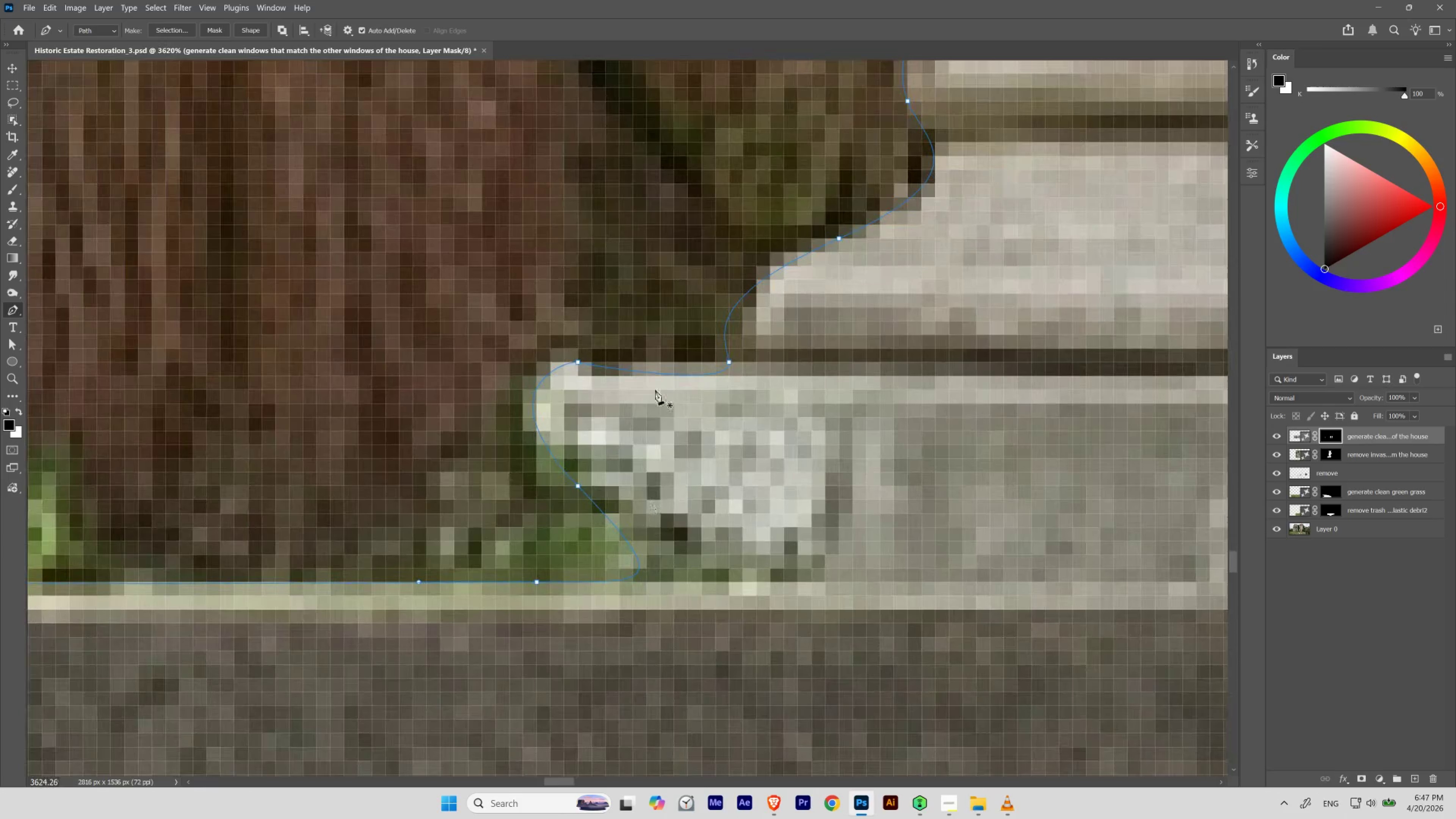 
hold_key(key=Space, duration=0.48)
 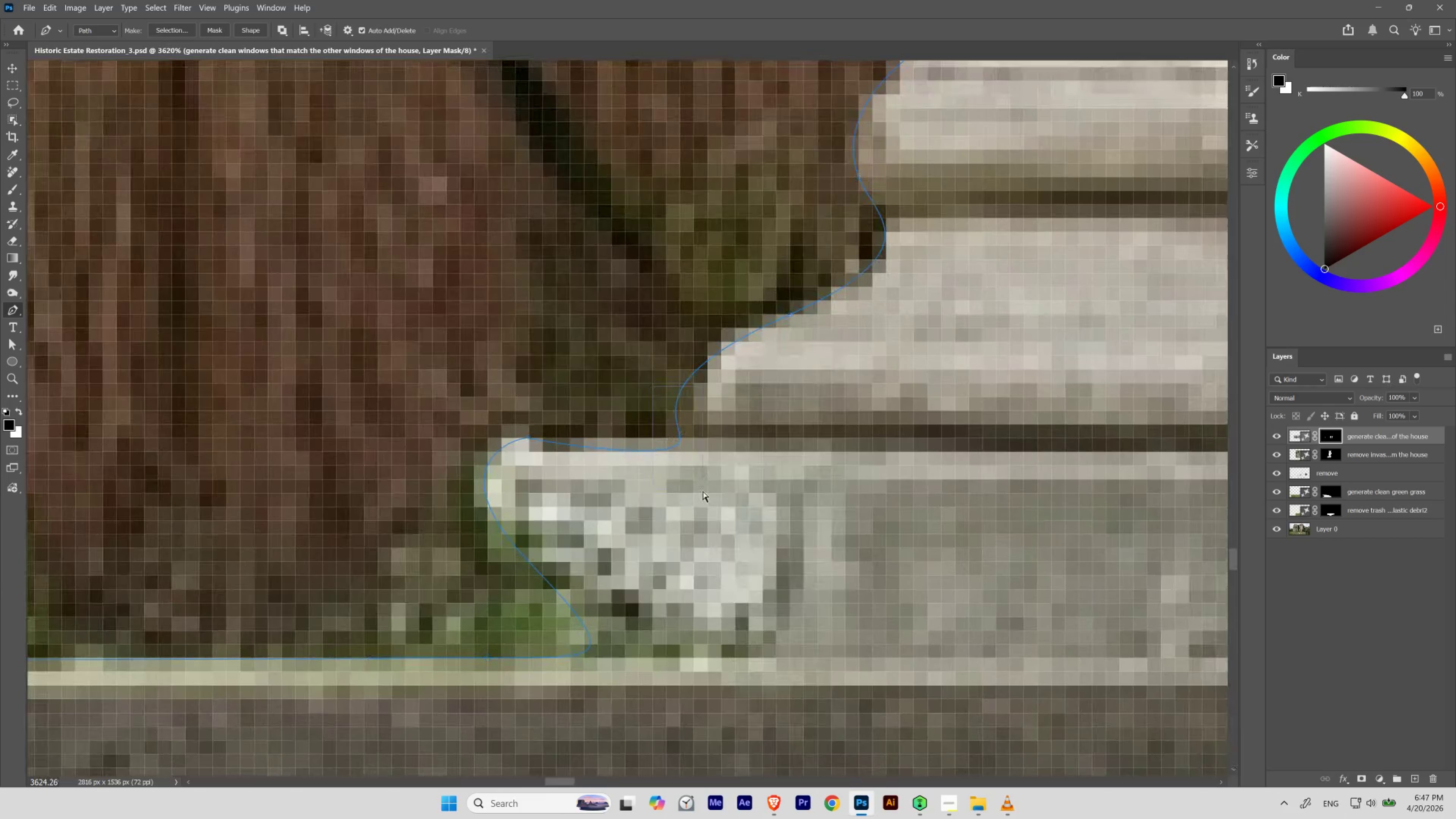 
left_click_drag(start_coordinate=[715, 395], to_coordinate=[666, 470])
 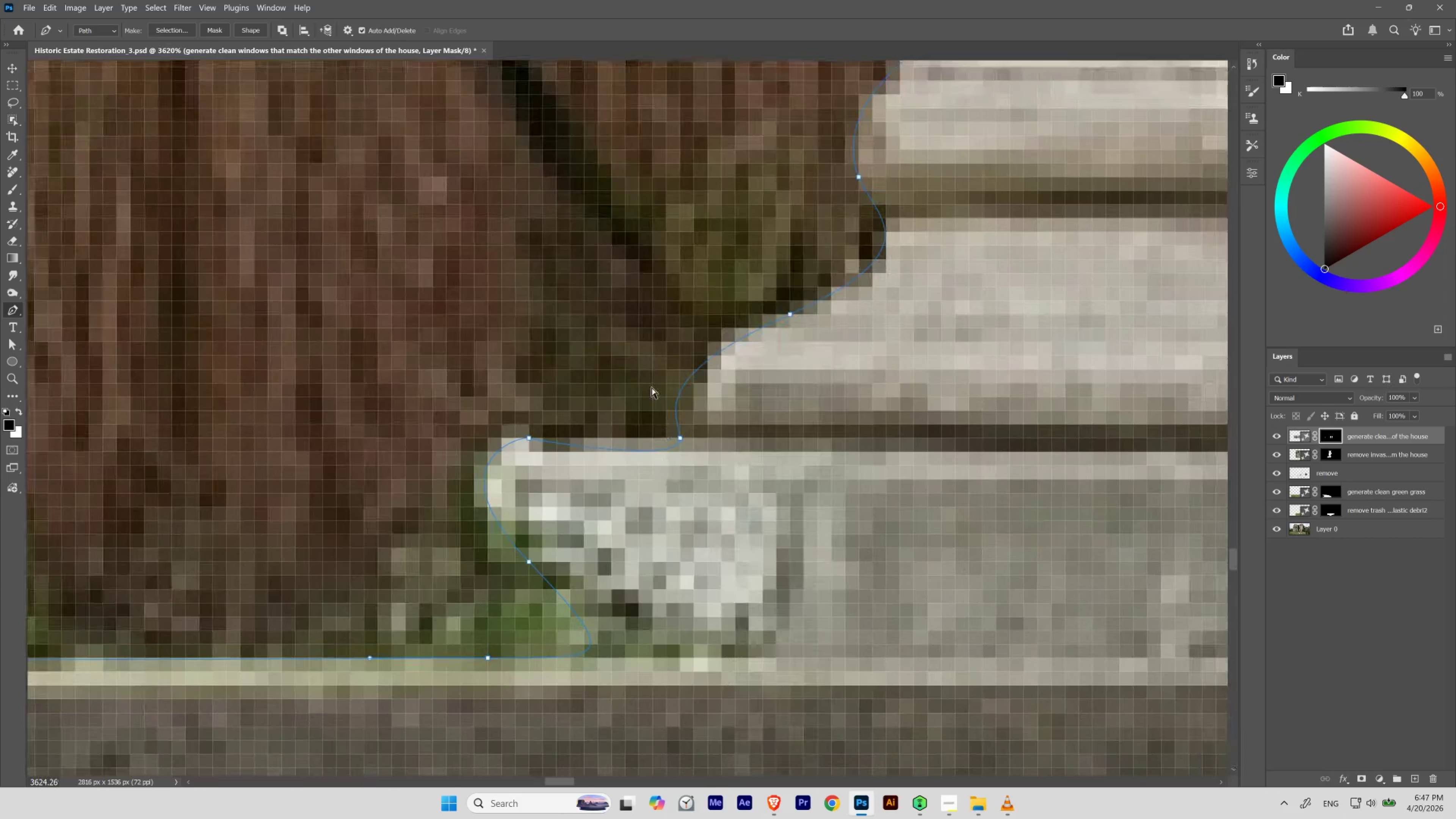 
hold_key(key=ControlLeft, duration=2.14)
 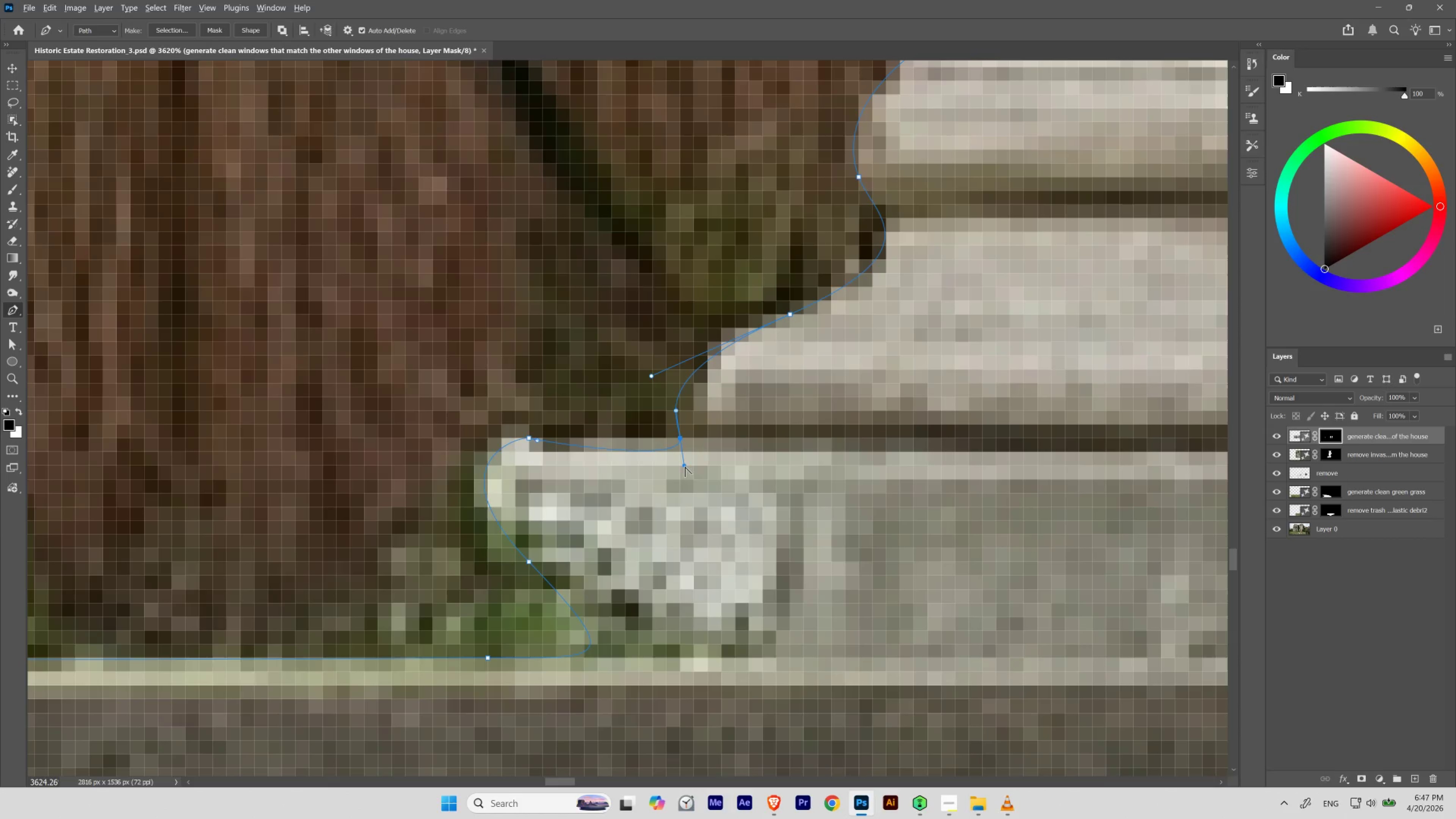 
key(Alt+Control+AltLeft)
 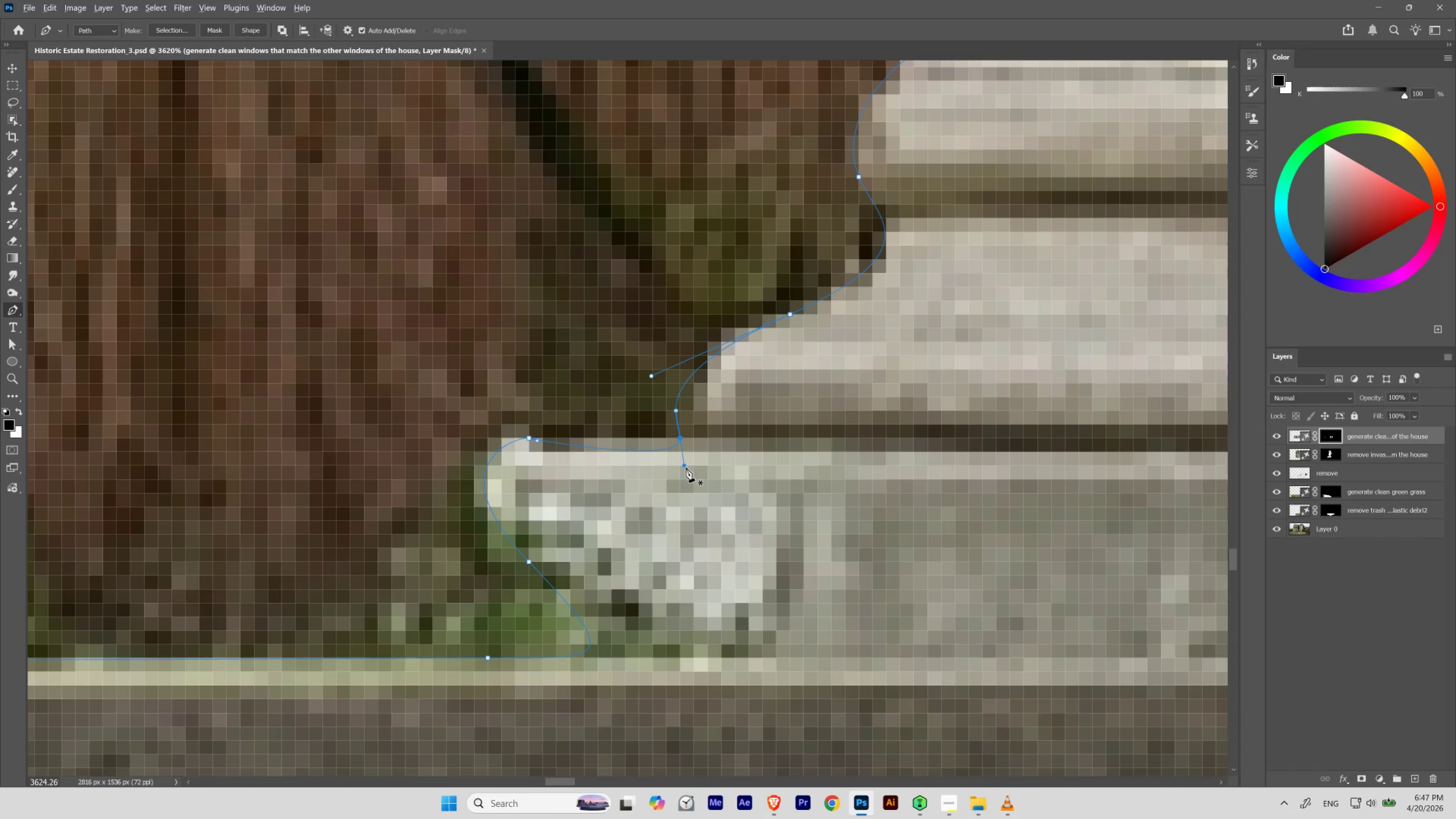 
hold_key(key=AltLeft, duration=2.5)
left_click_drag(start_coordinate=[685, 466], to_coordinate=[622, 440])
 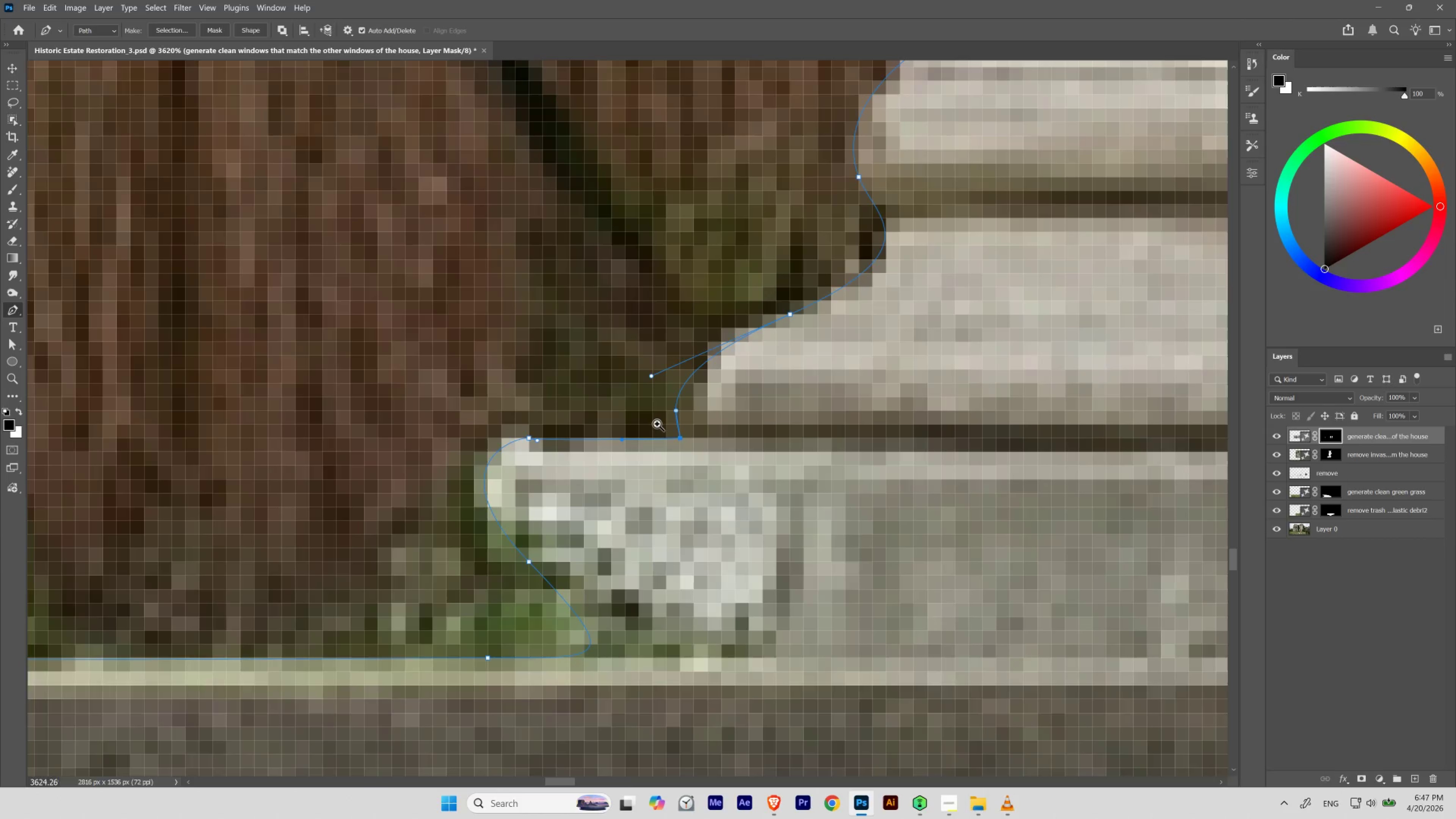 
hold_key(key=ControlLeft, duration=7.55)
 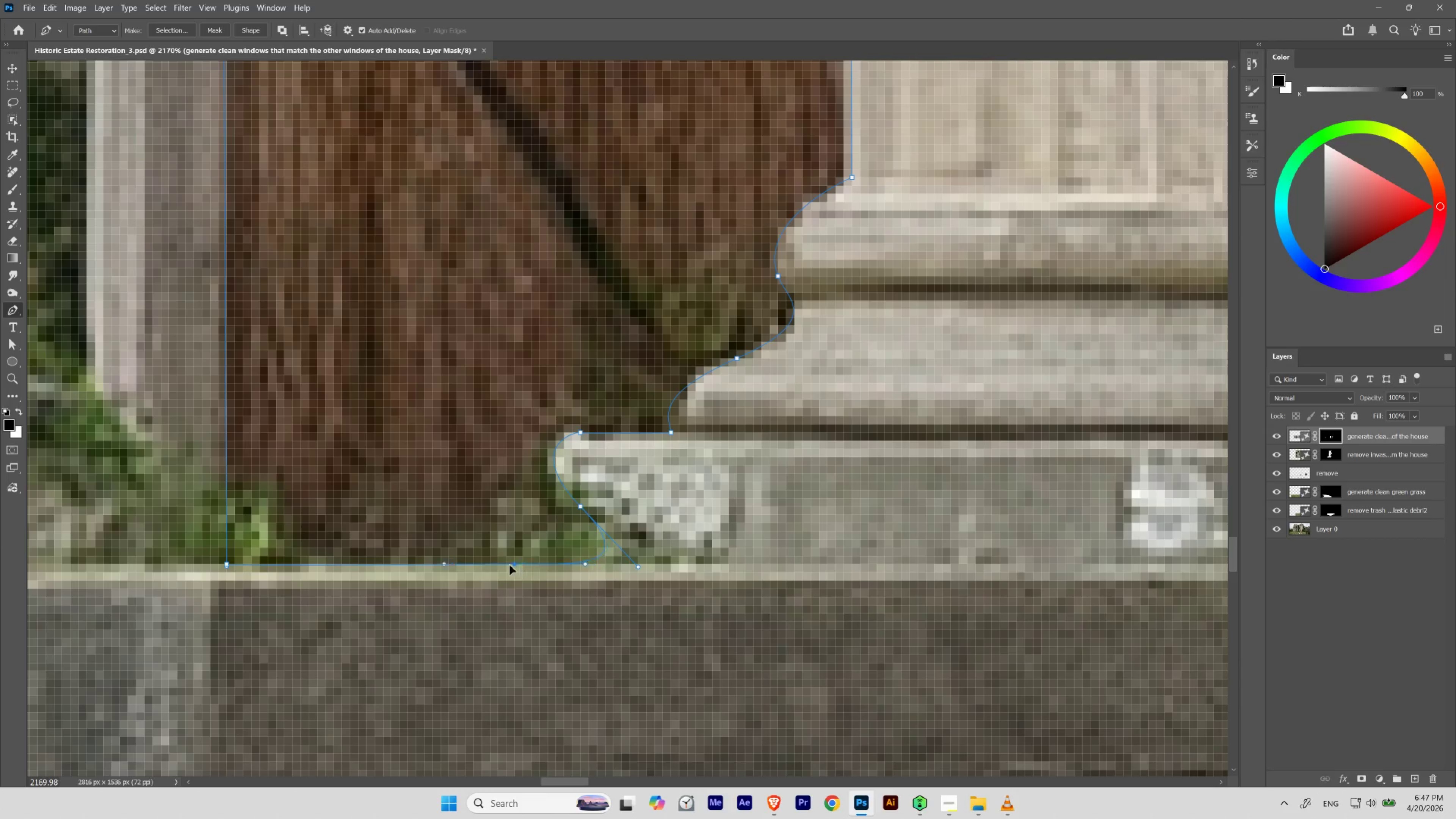 
hold_key(key=Space, duration=1.53)
 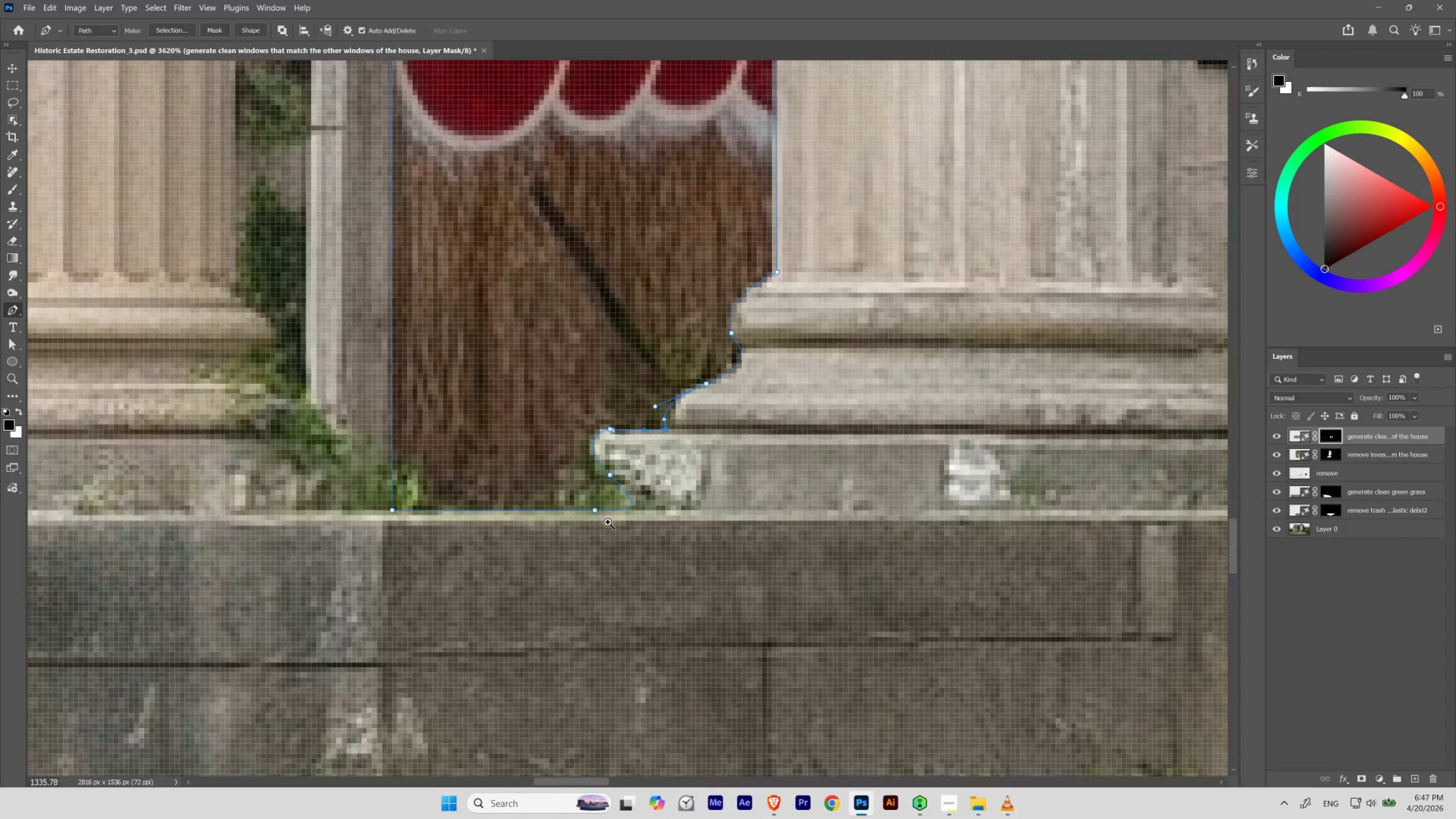 
left_click_drag(start_coordinate=[657, 424], to_coordinate=[621, 540])
 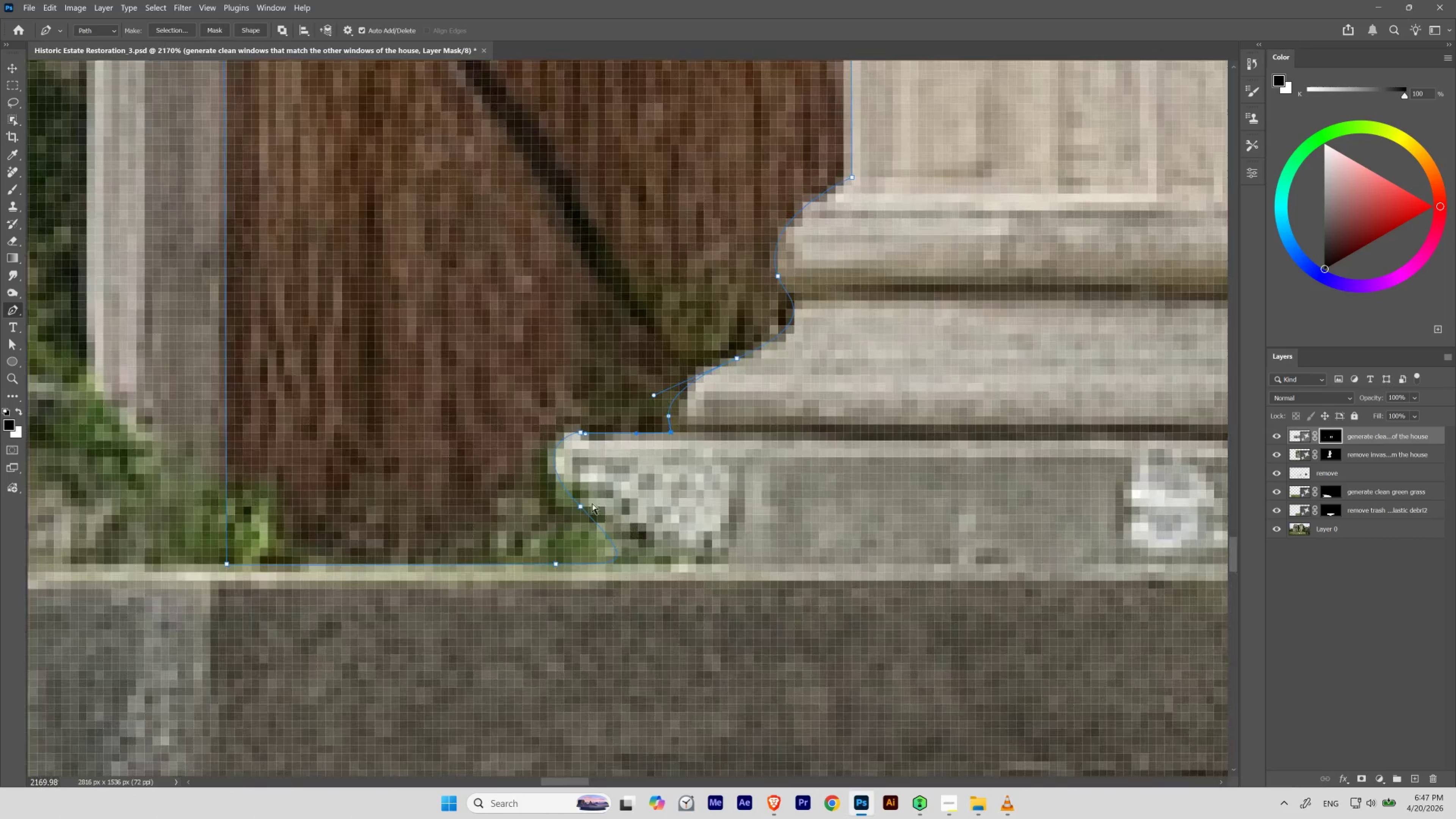 
hold_key(key=Space, duration=1.52)
 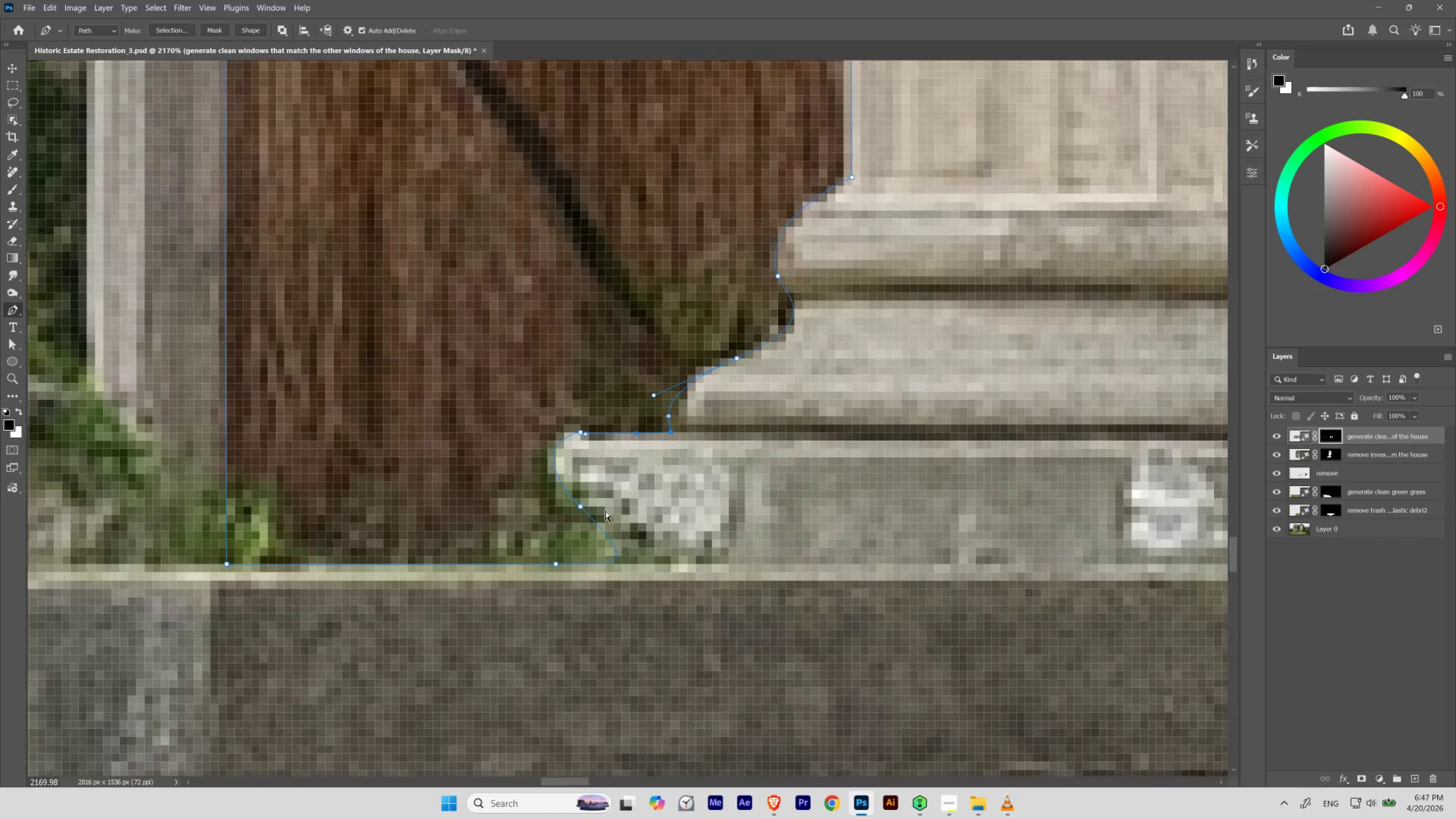 
hold_key(key=Space, duration=0.41)
 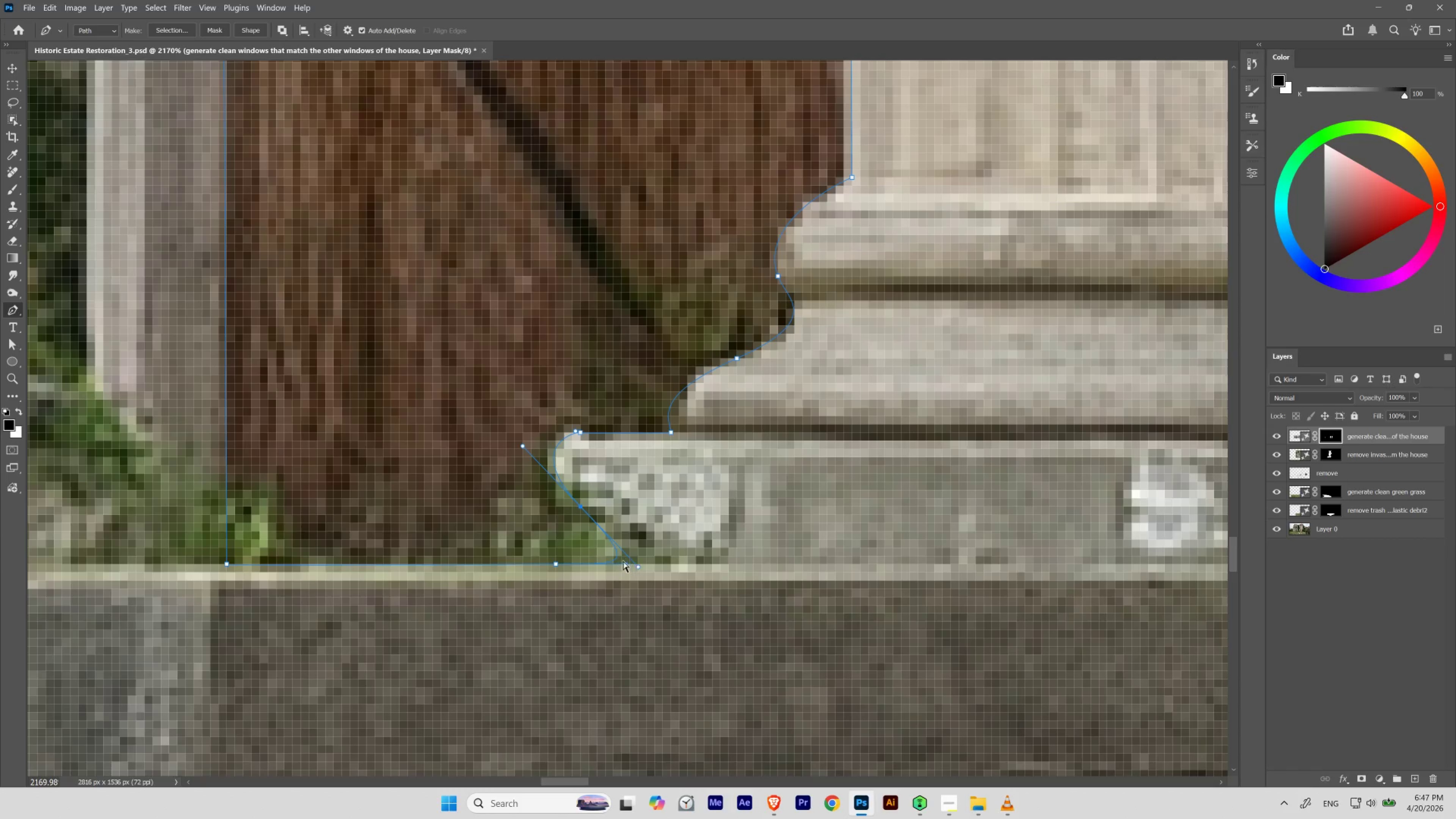 
left_click_drag(start_coordinate=[556, 565], to_coordinate=[479, 568])
 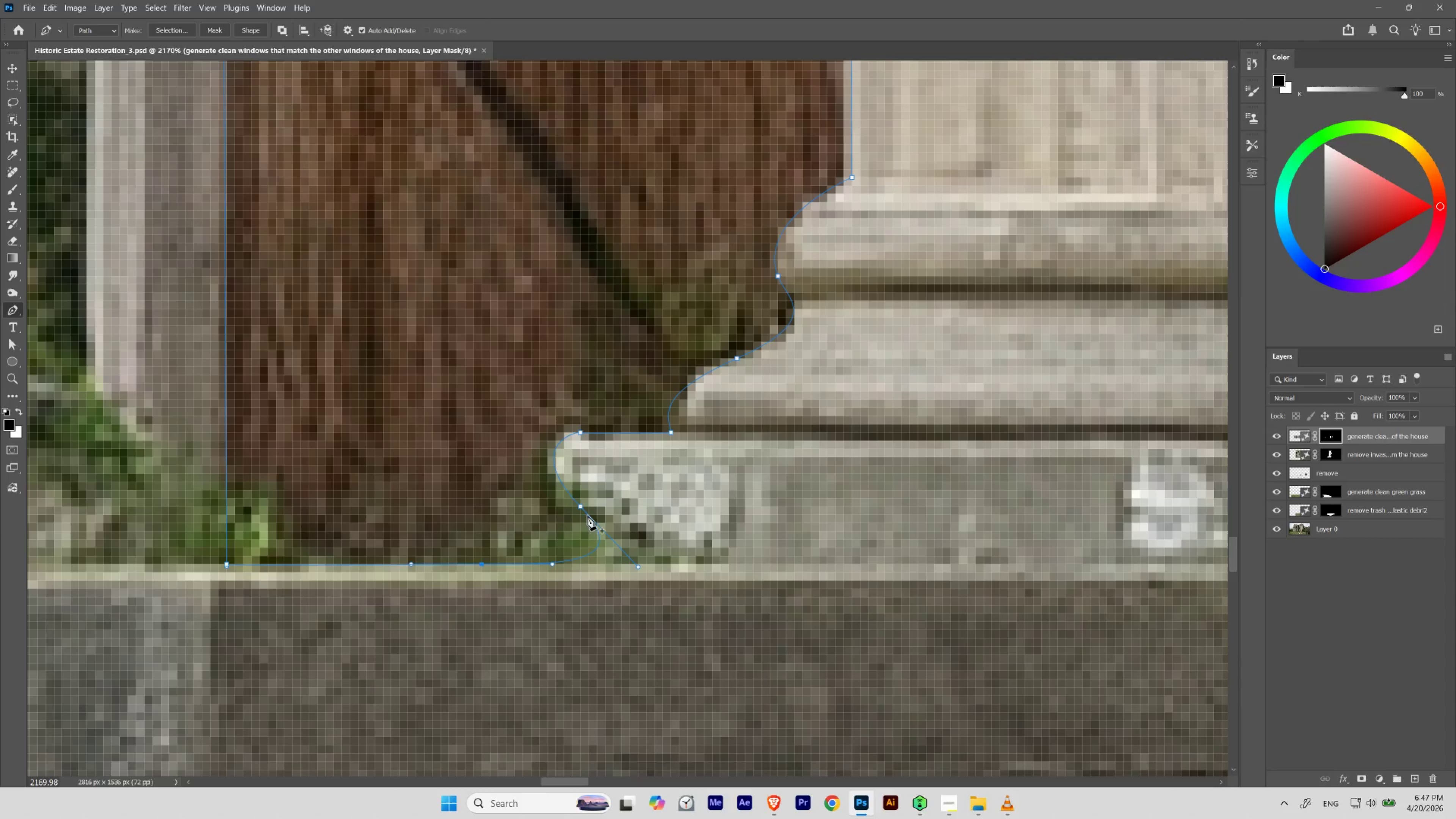 
hold_key(key=ShiftLeft, duration=1.12)
 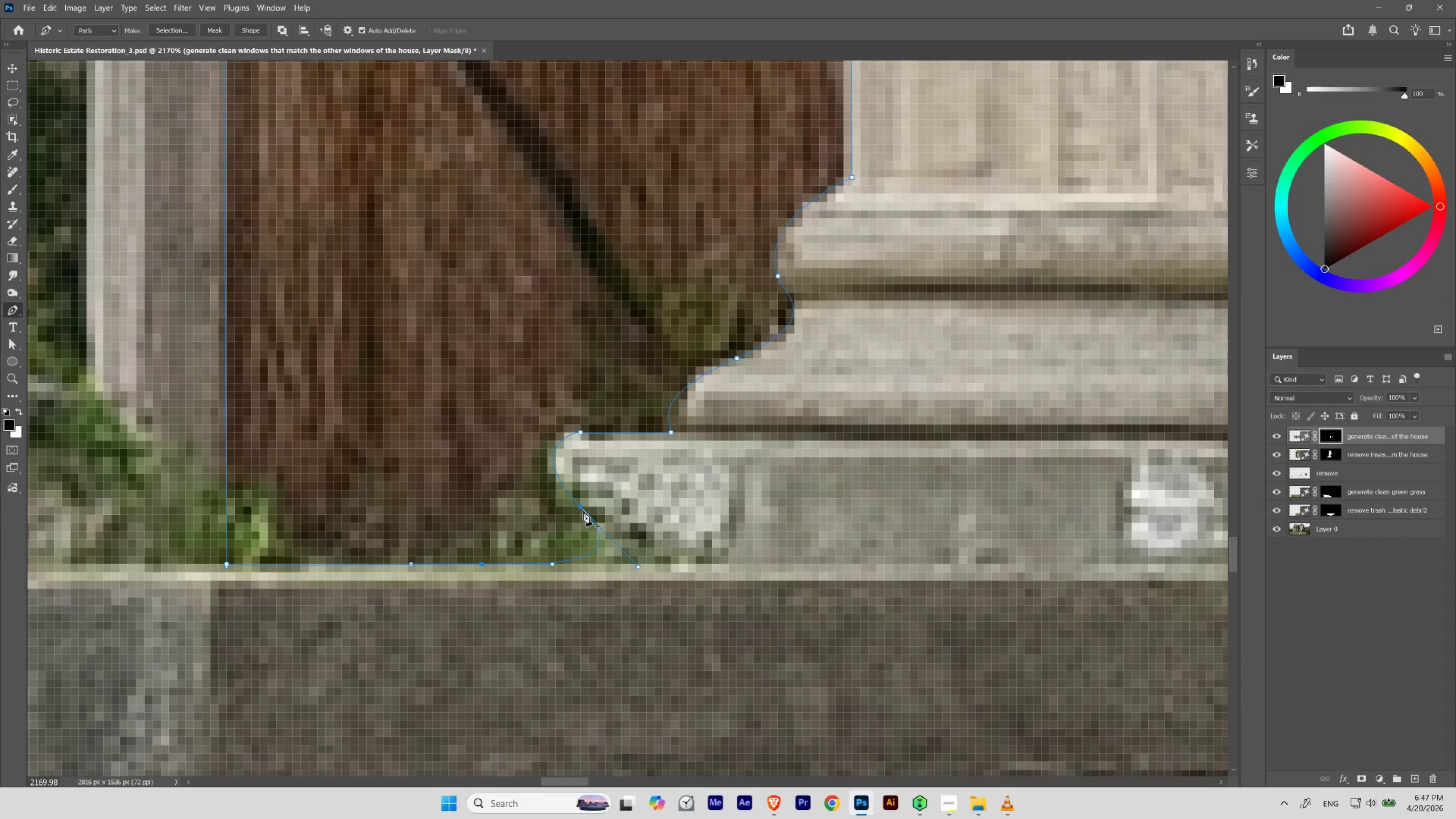 
key(Minus)
 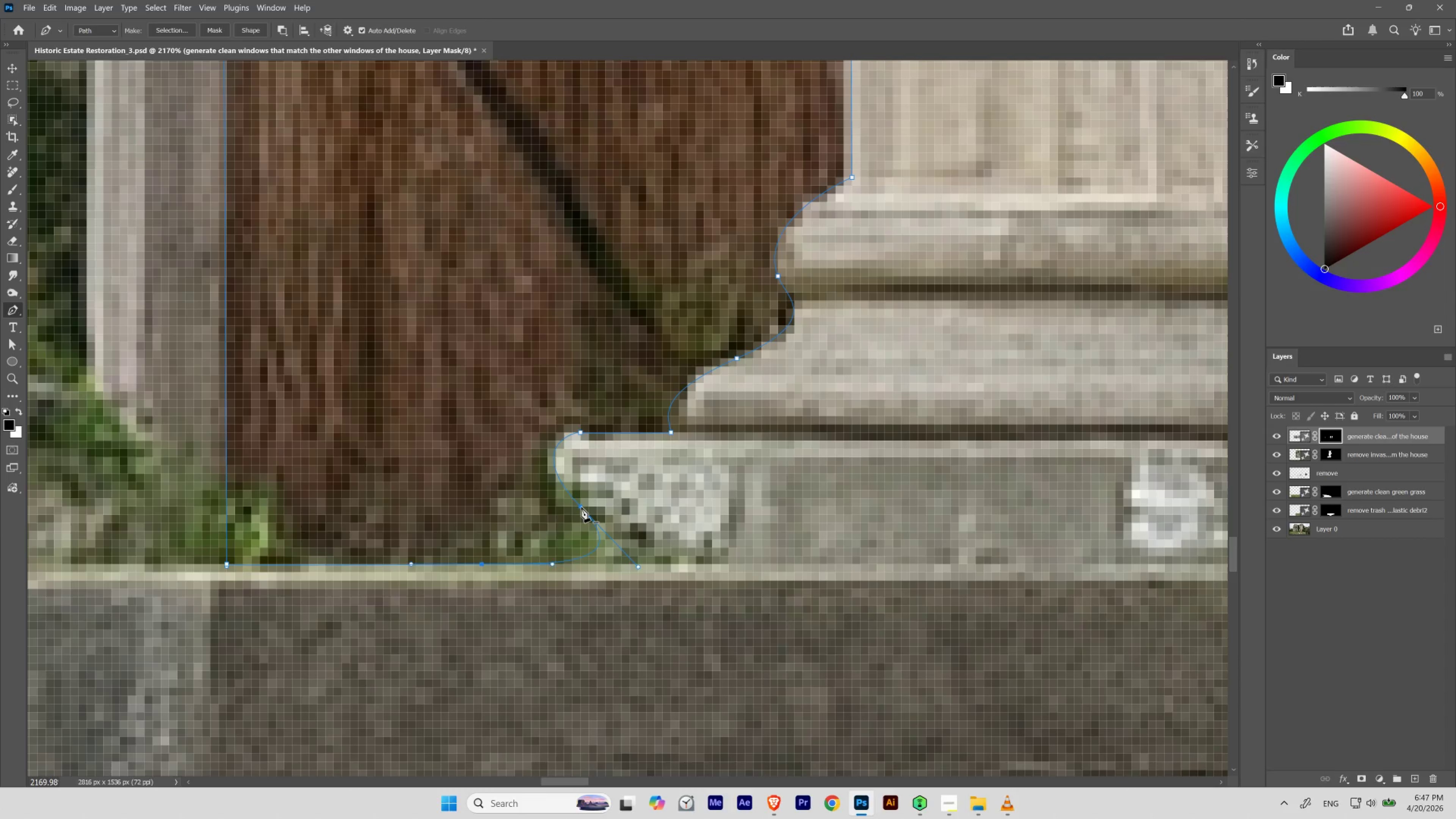 
left_click([581, 506])
 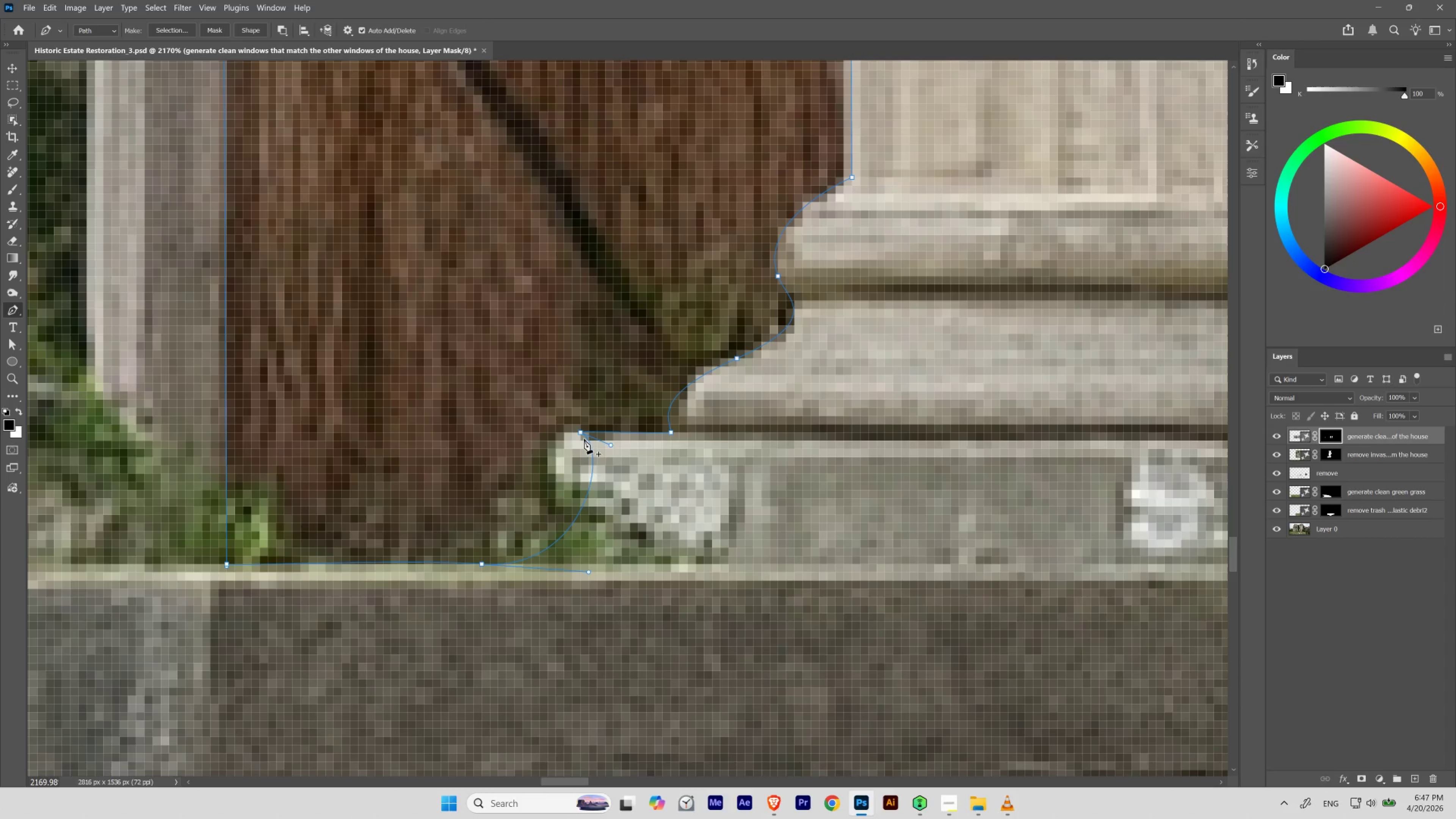 
key(A)
 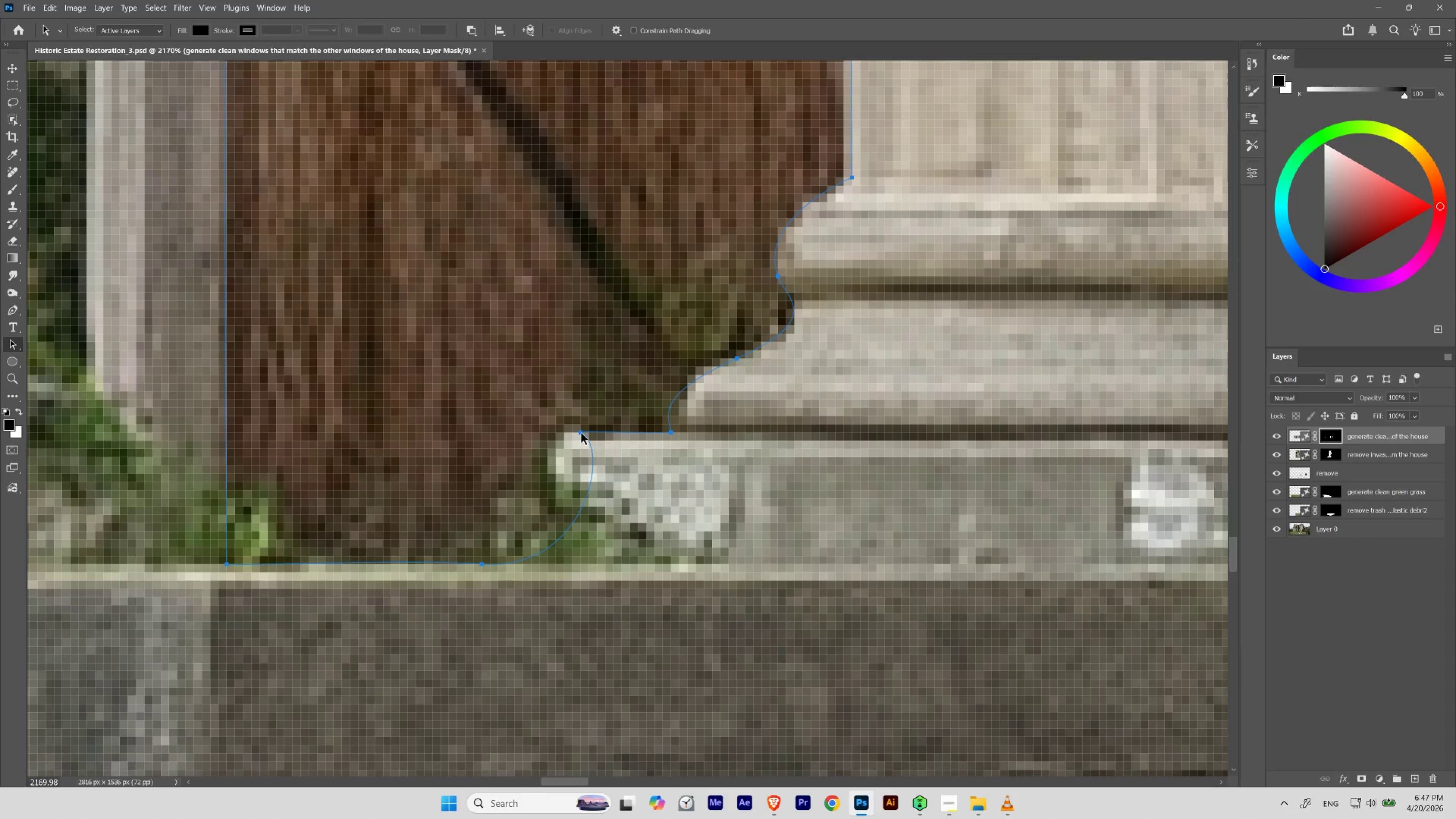 
left_click_drag(start_coordinate=[581, 432], to_coordinate=[557, 437])
 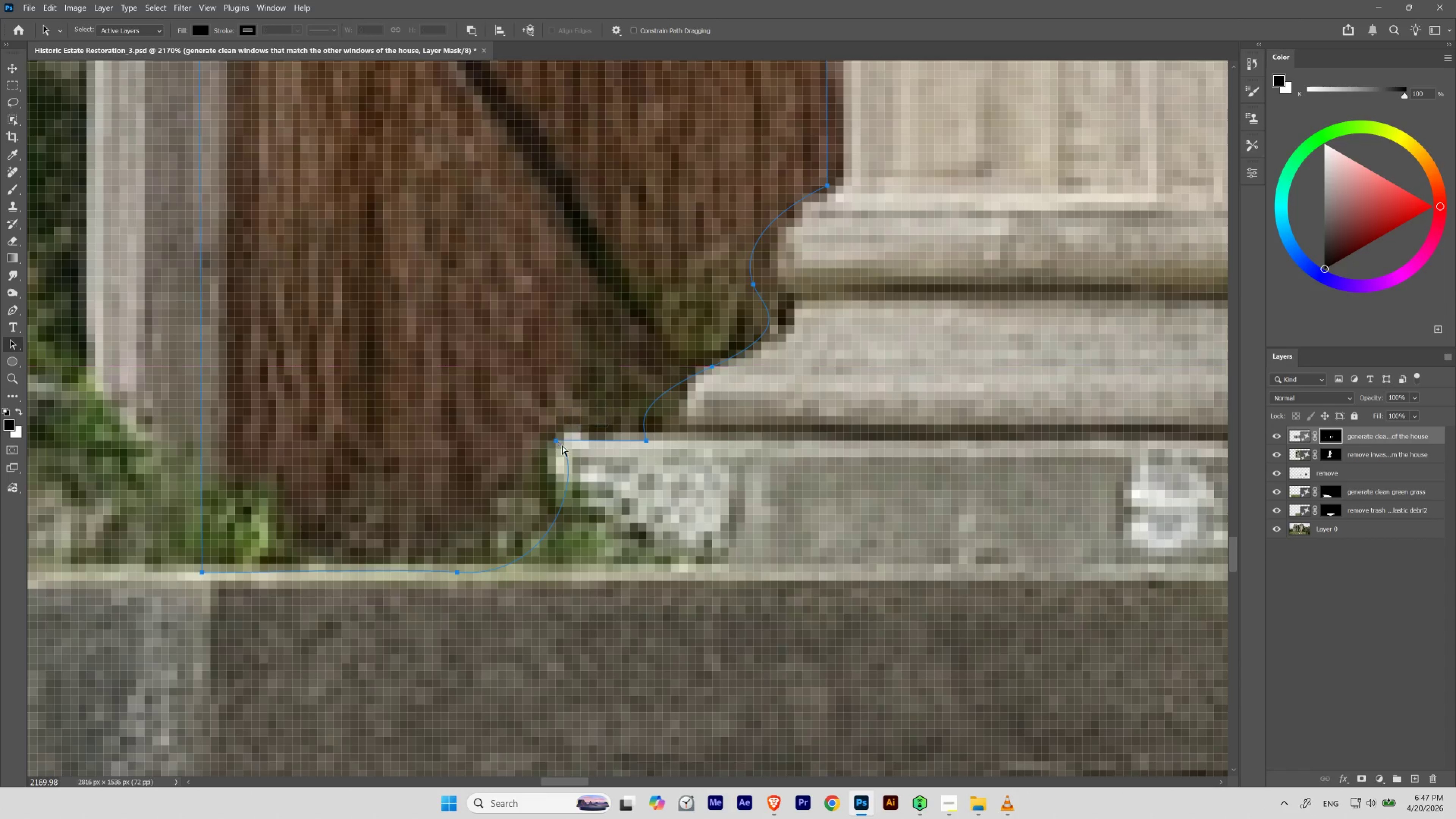 
key(Control+ControlLeft)
 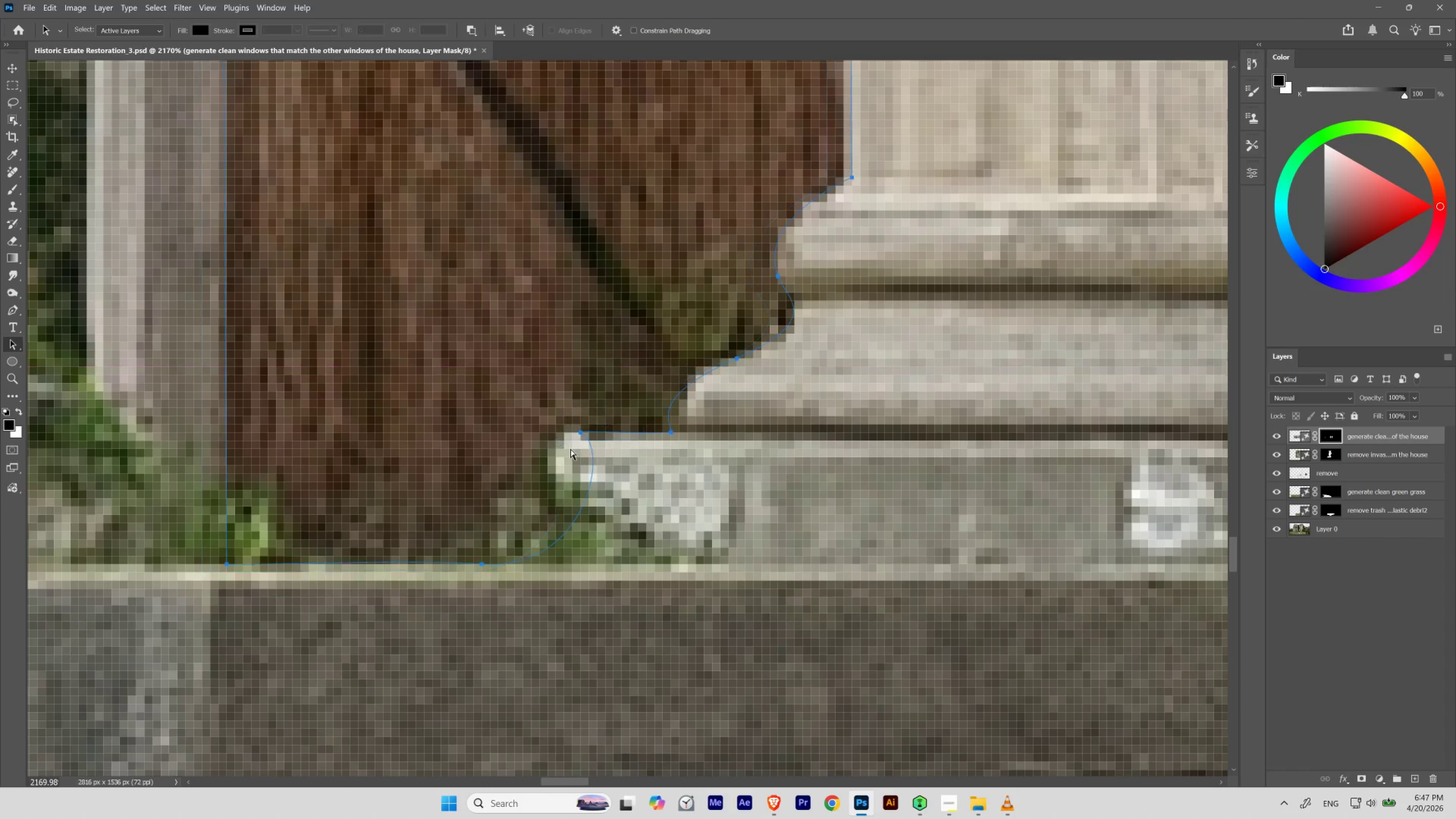 
key(Control+Z)
 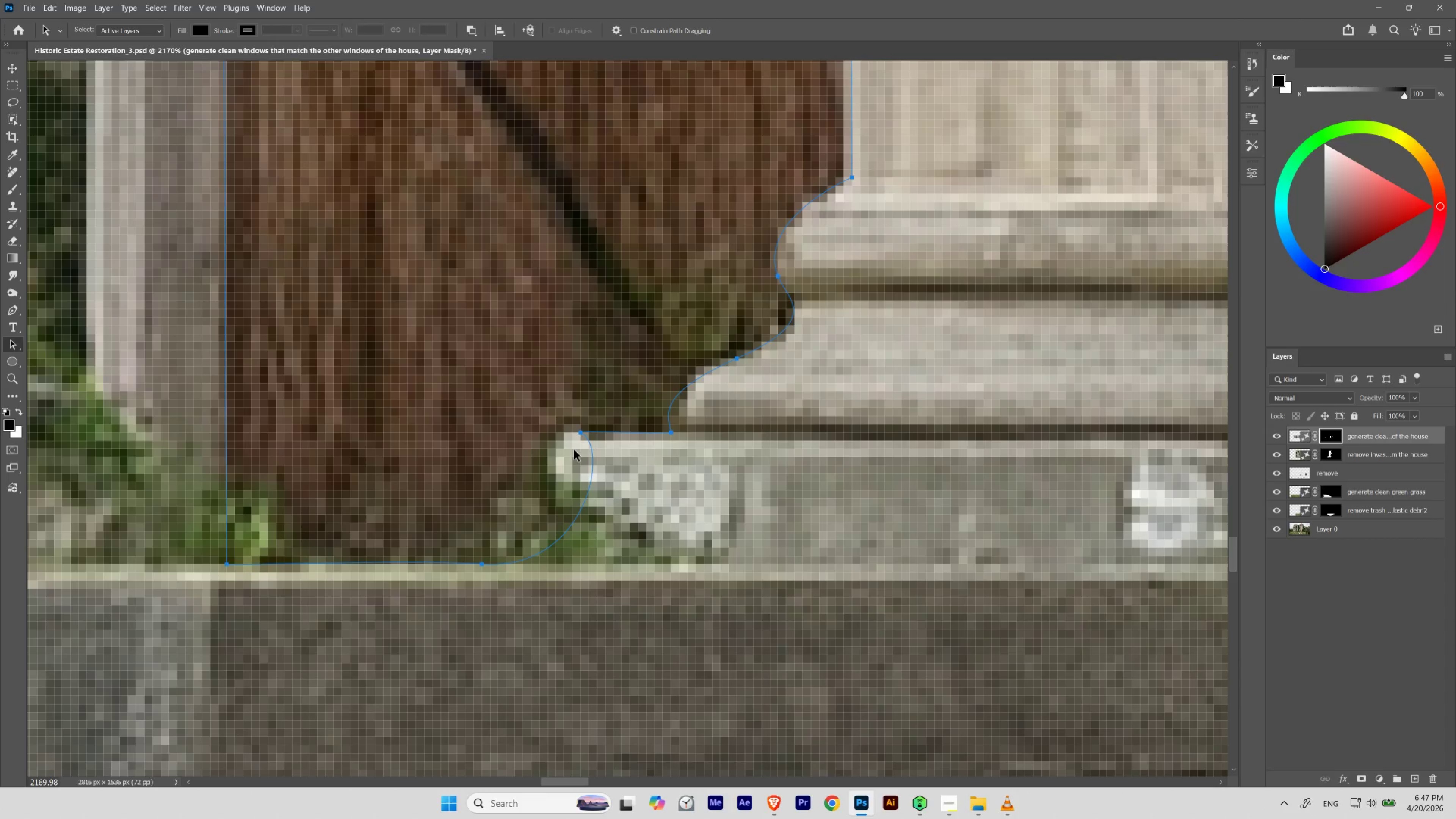 
key(A)
 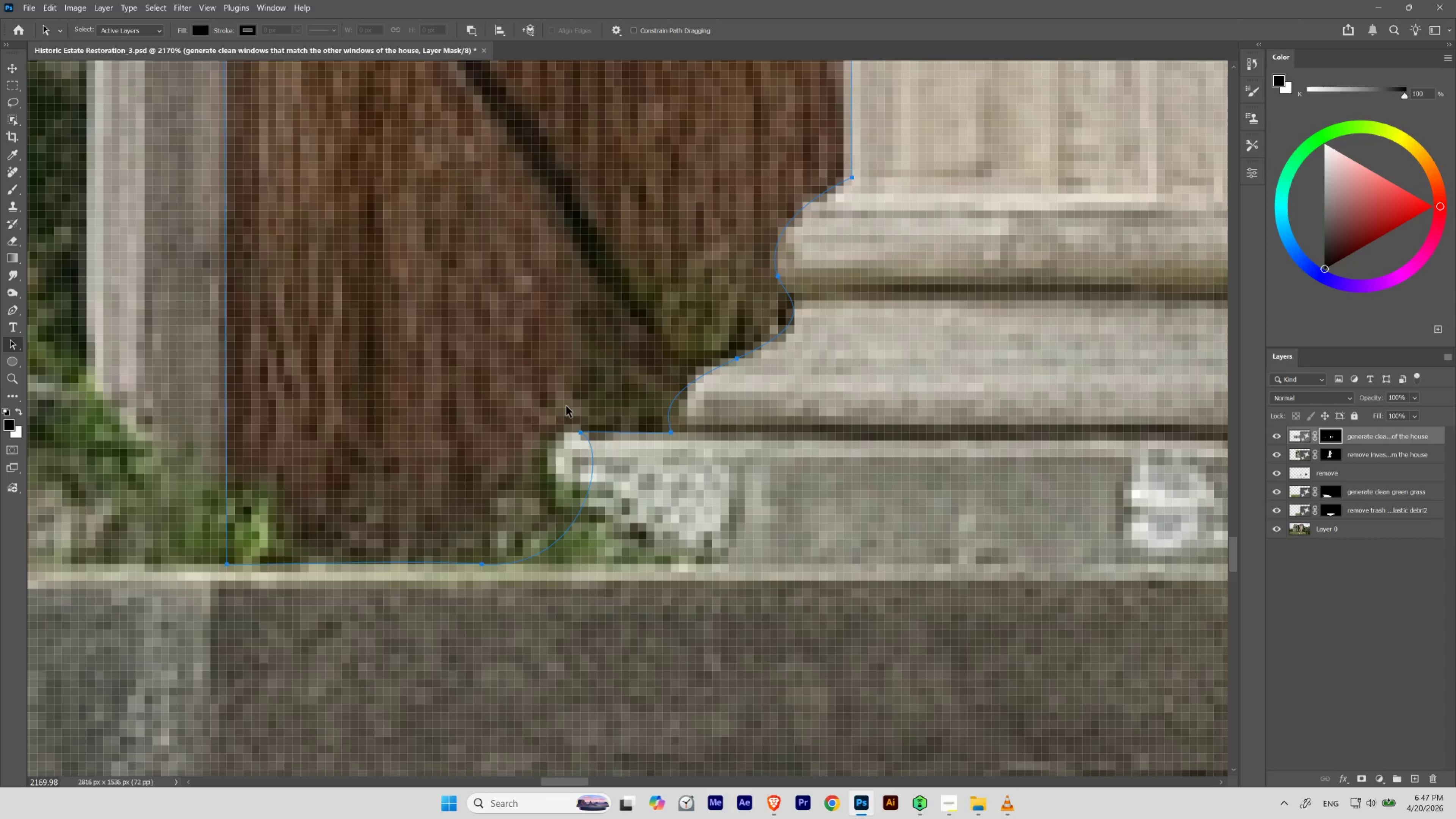 
left_click_drag(start_coordinate=[566, 406], to_coordinate=[593, 467])
 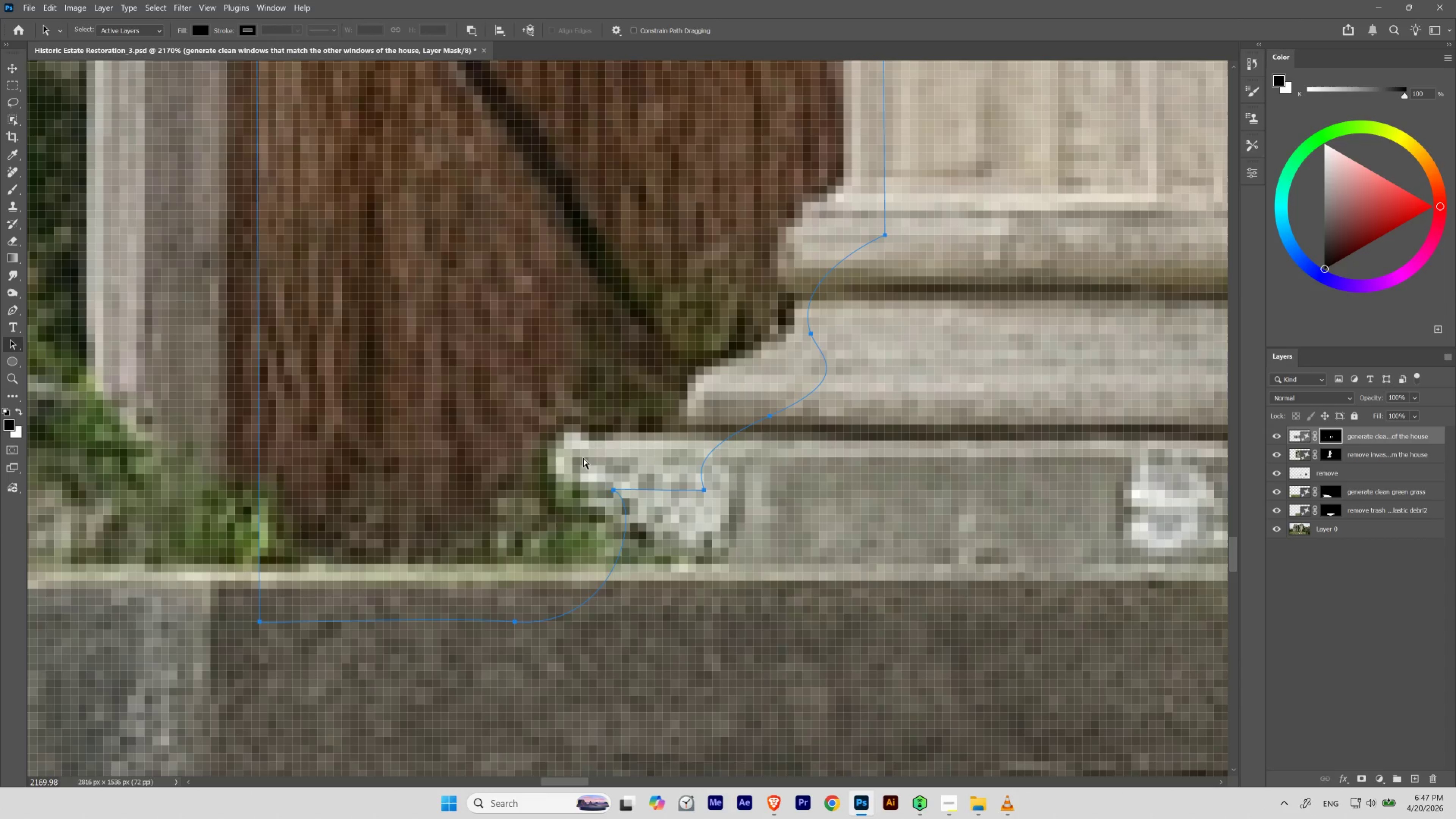 
key(Control+Z)
 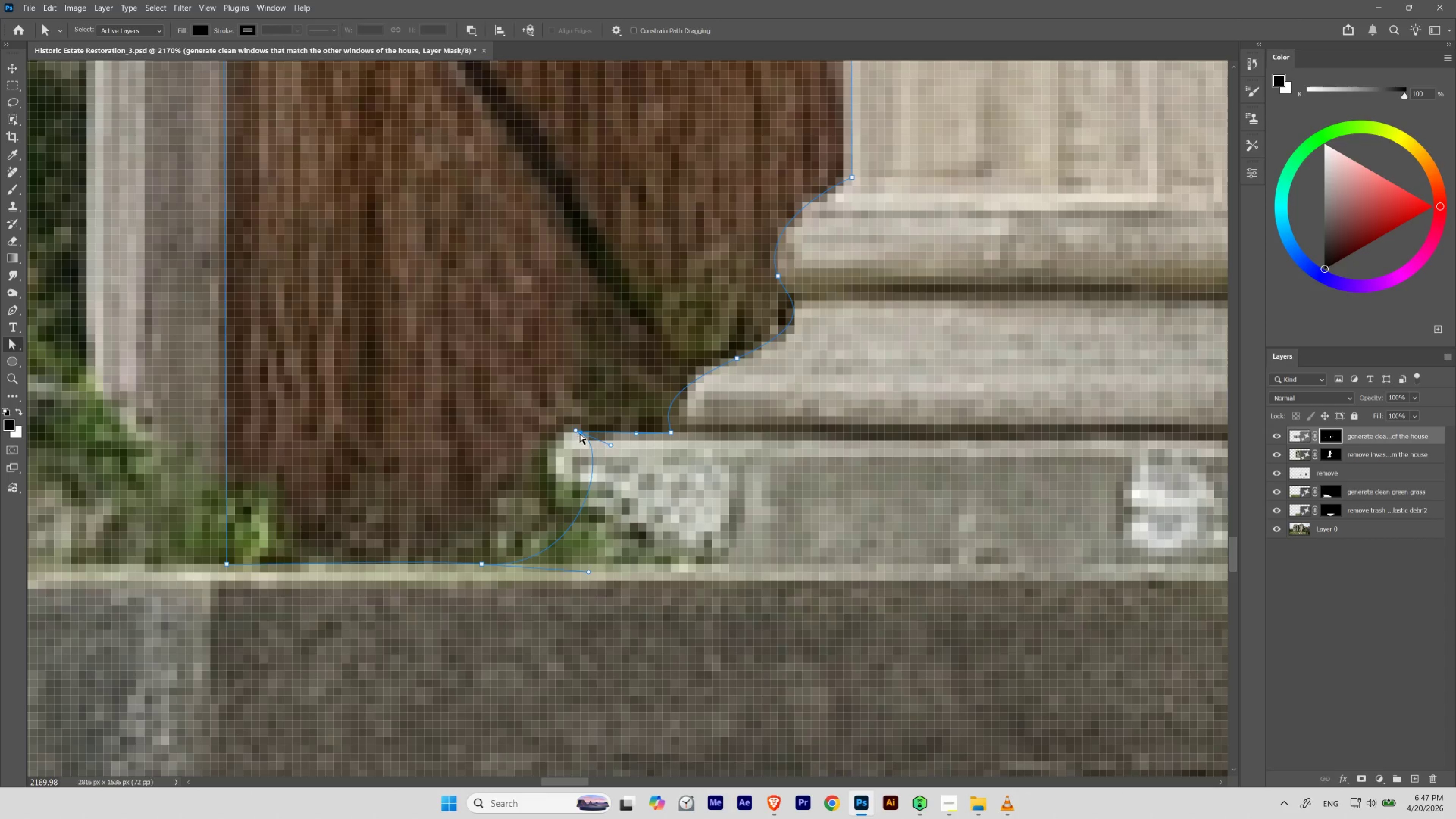 
left_click_drag(start_coordinate=[580, 432], to_coordinate=[550, 436])
 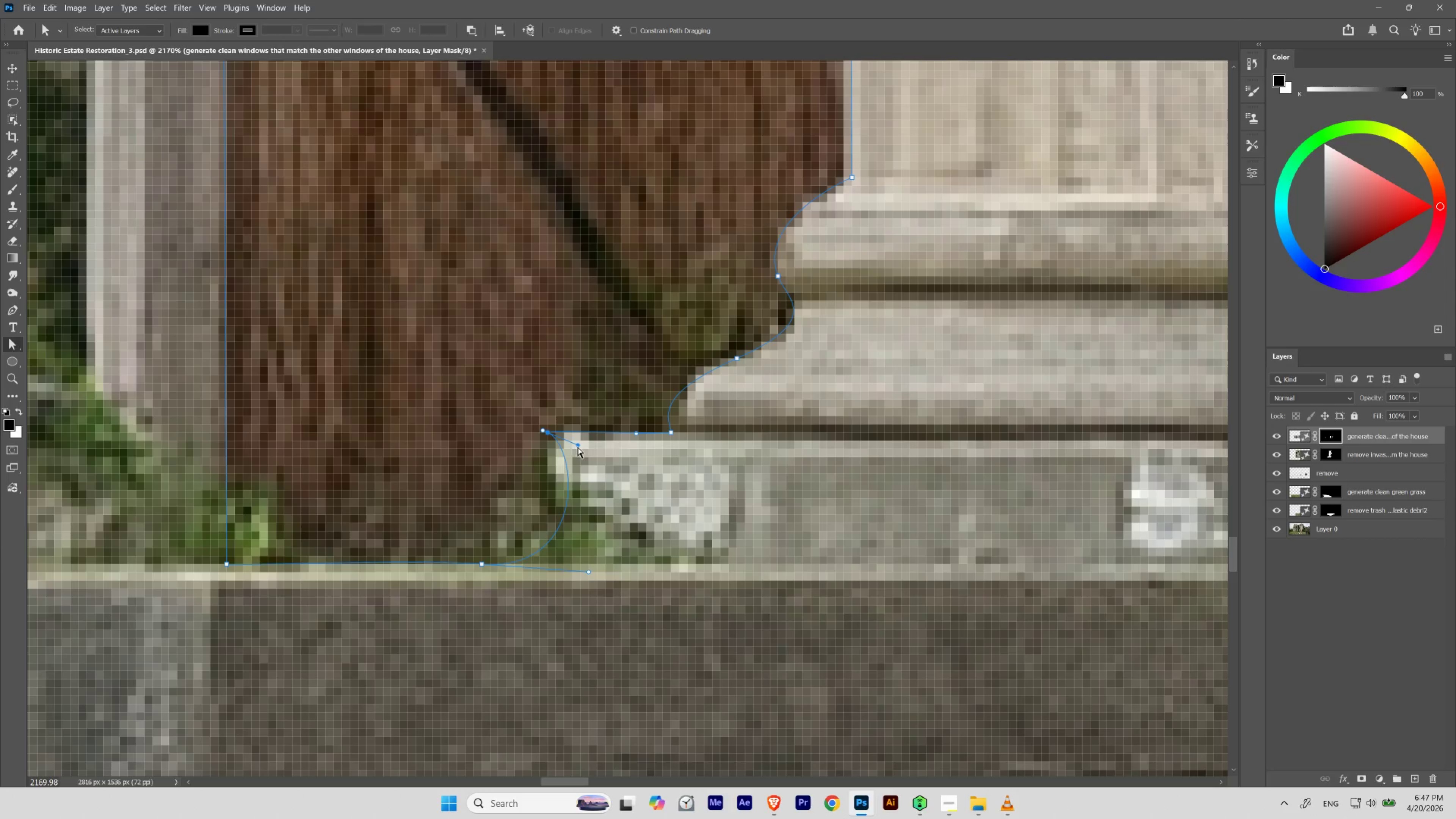 
hold_key(key=ShiftLeft, duration=1.12)
 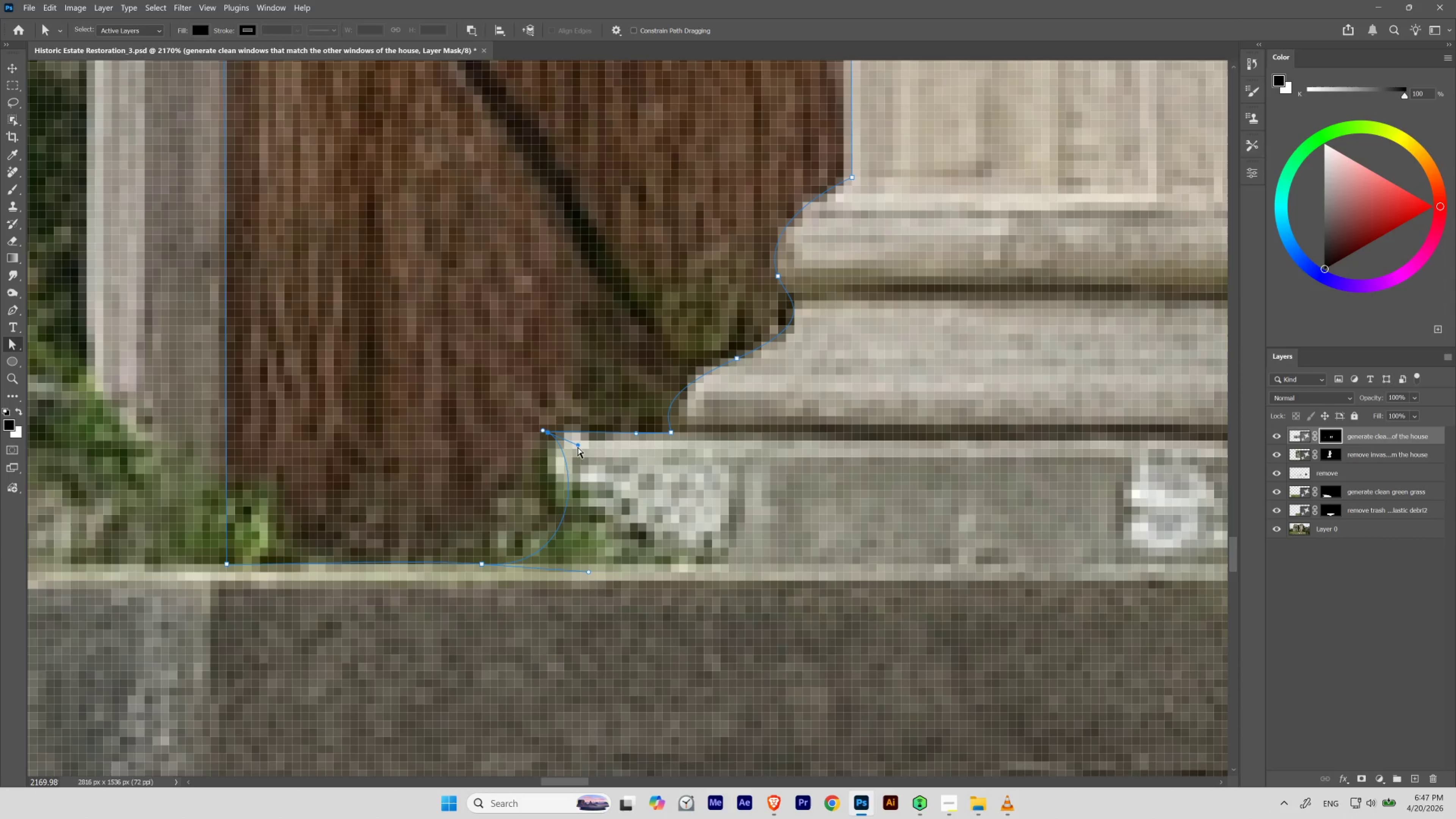 
left_click_drag(start_coordinate=[578, 446], to_coordinate=[538, 493])
 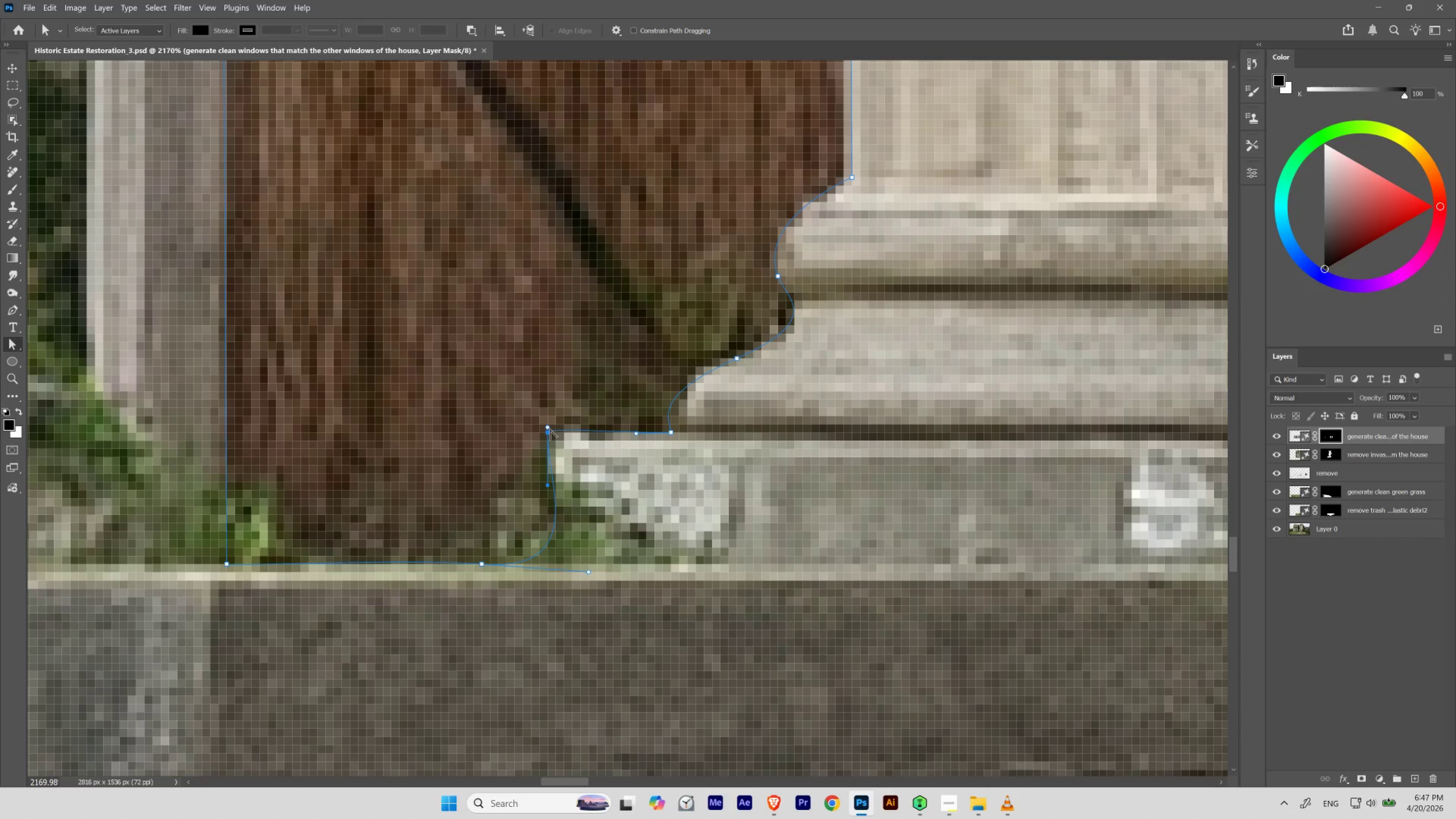 
hold_key(key=ShiftLeft, duration=1.5)
 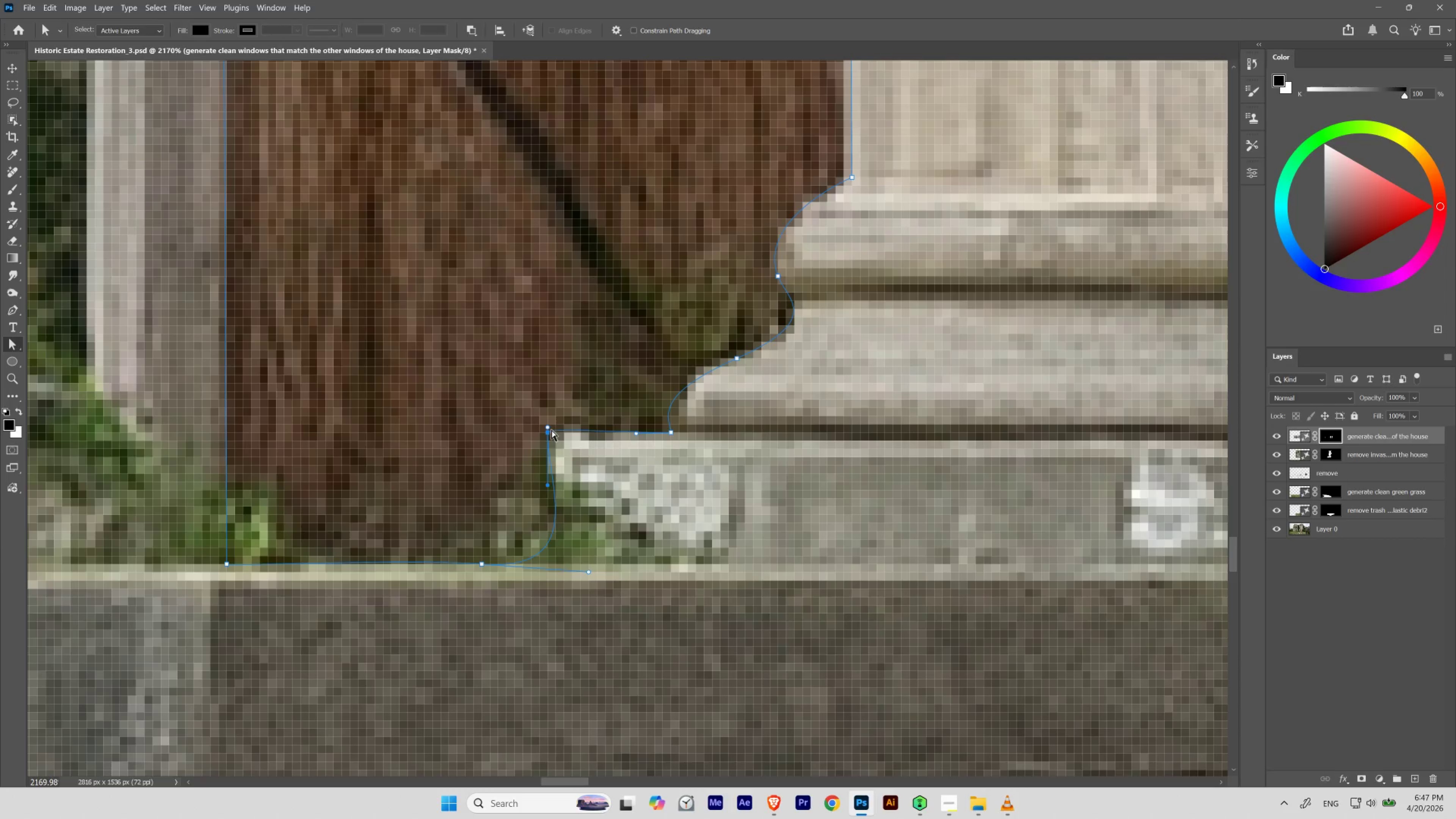 
hold_key(key=AltLeft, duration=2.11)
left_click_drag(start_coordinate=[548, 428], to_coordinate=[585, 433])
 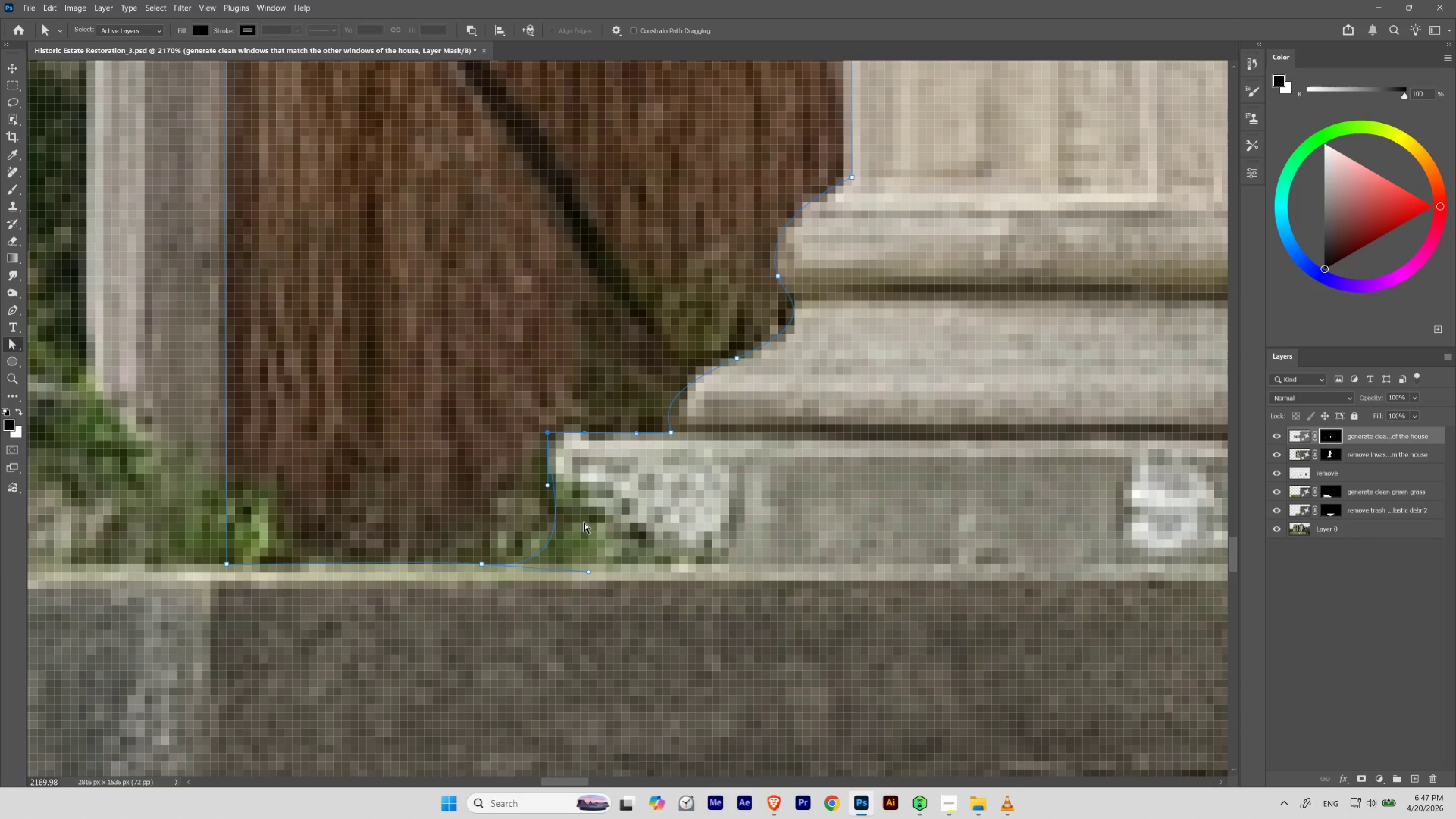 
hold_key(key=ShiftLeft, duration=0.84)
 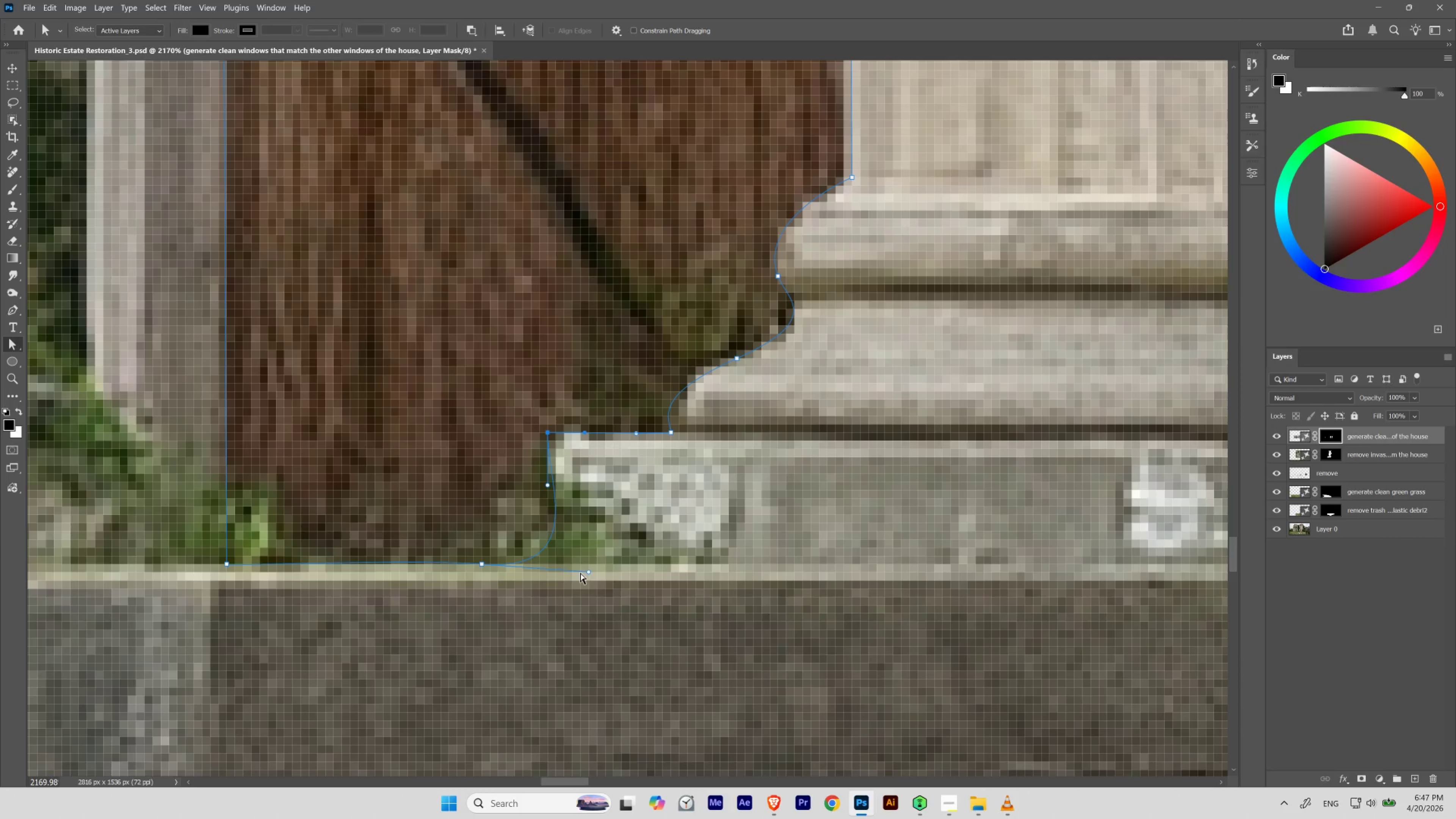 
left_click_drag(start_coordinate=[588, 571], to_coordinate=[586, 560])
 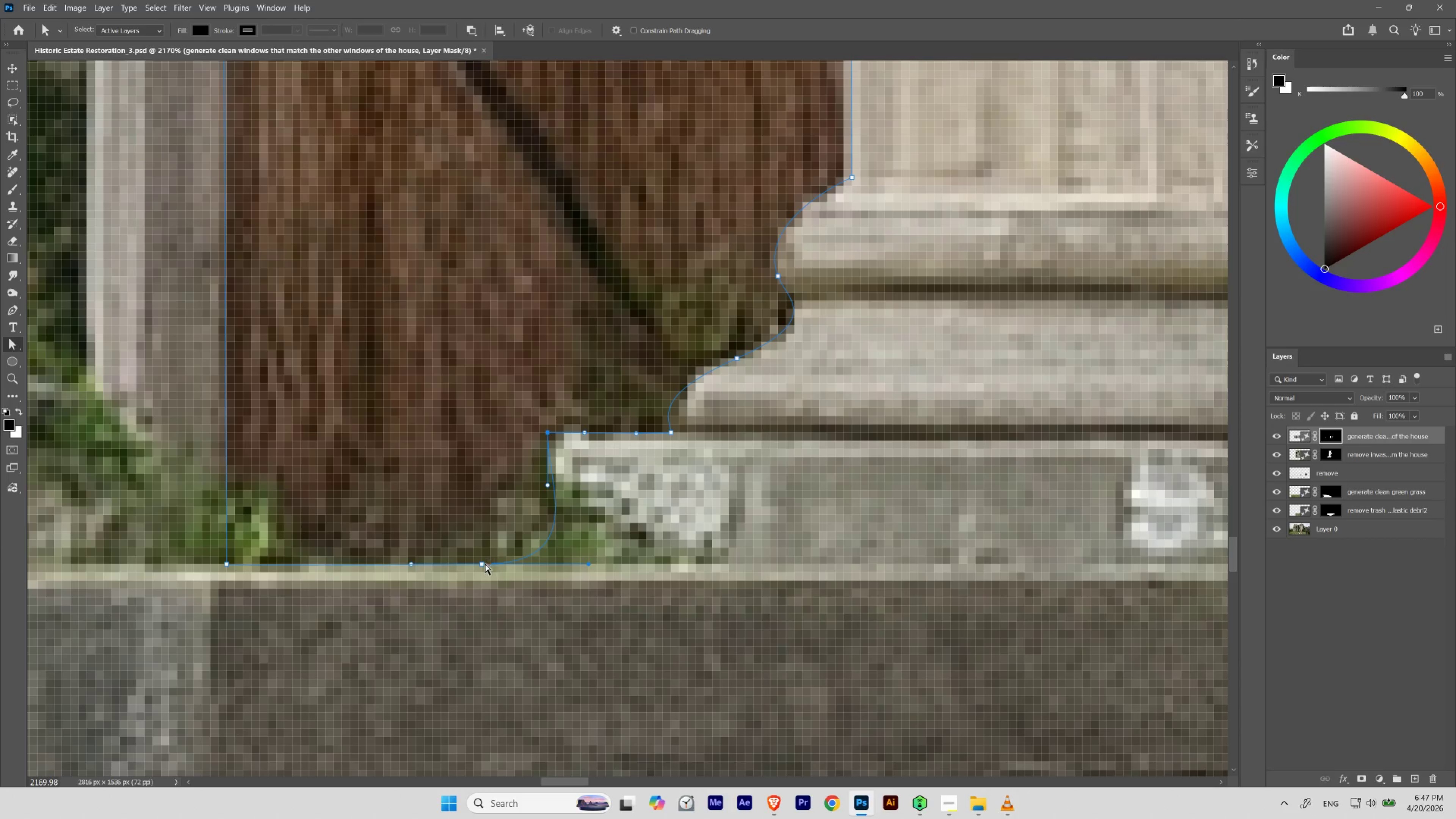 
hold_key(key=ShiftLeft, duration=0.67)
 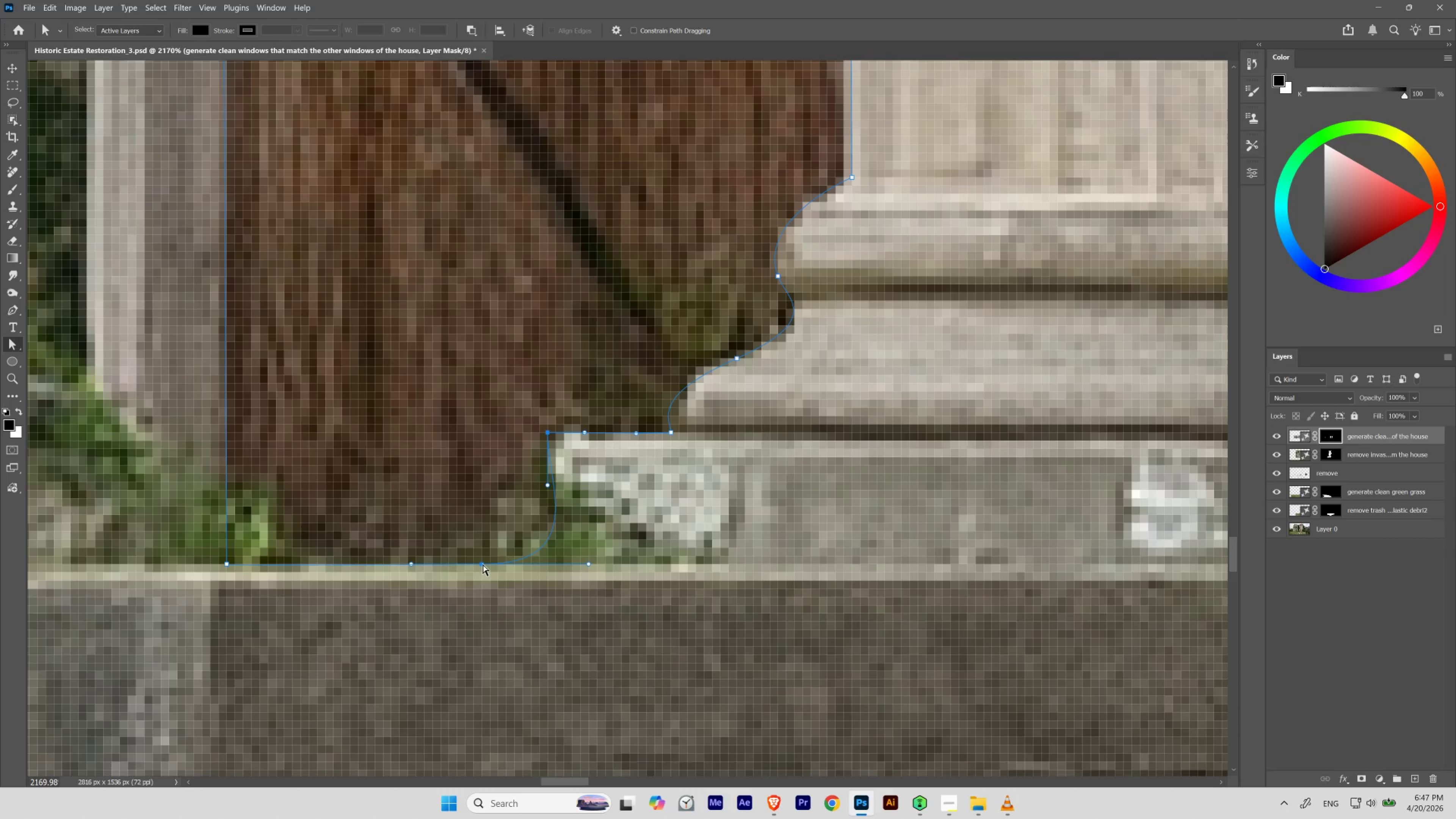 
left_click_drag(start_coordinate=[483, 564], to_coordinate=[554, 565])
 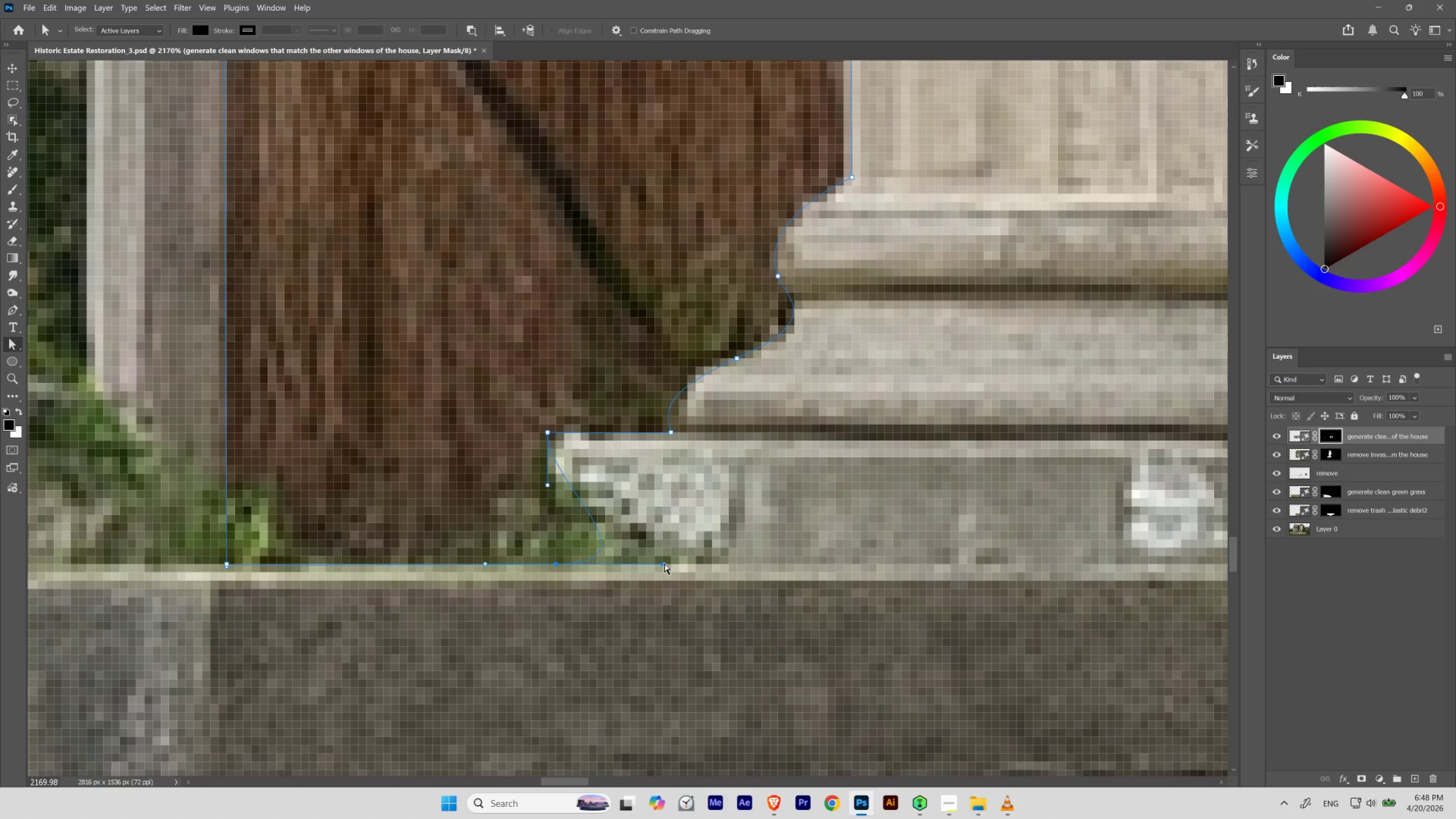 
hold_key(key=ShiftLeft, duration=1.59)
 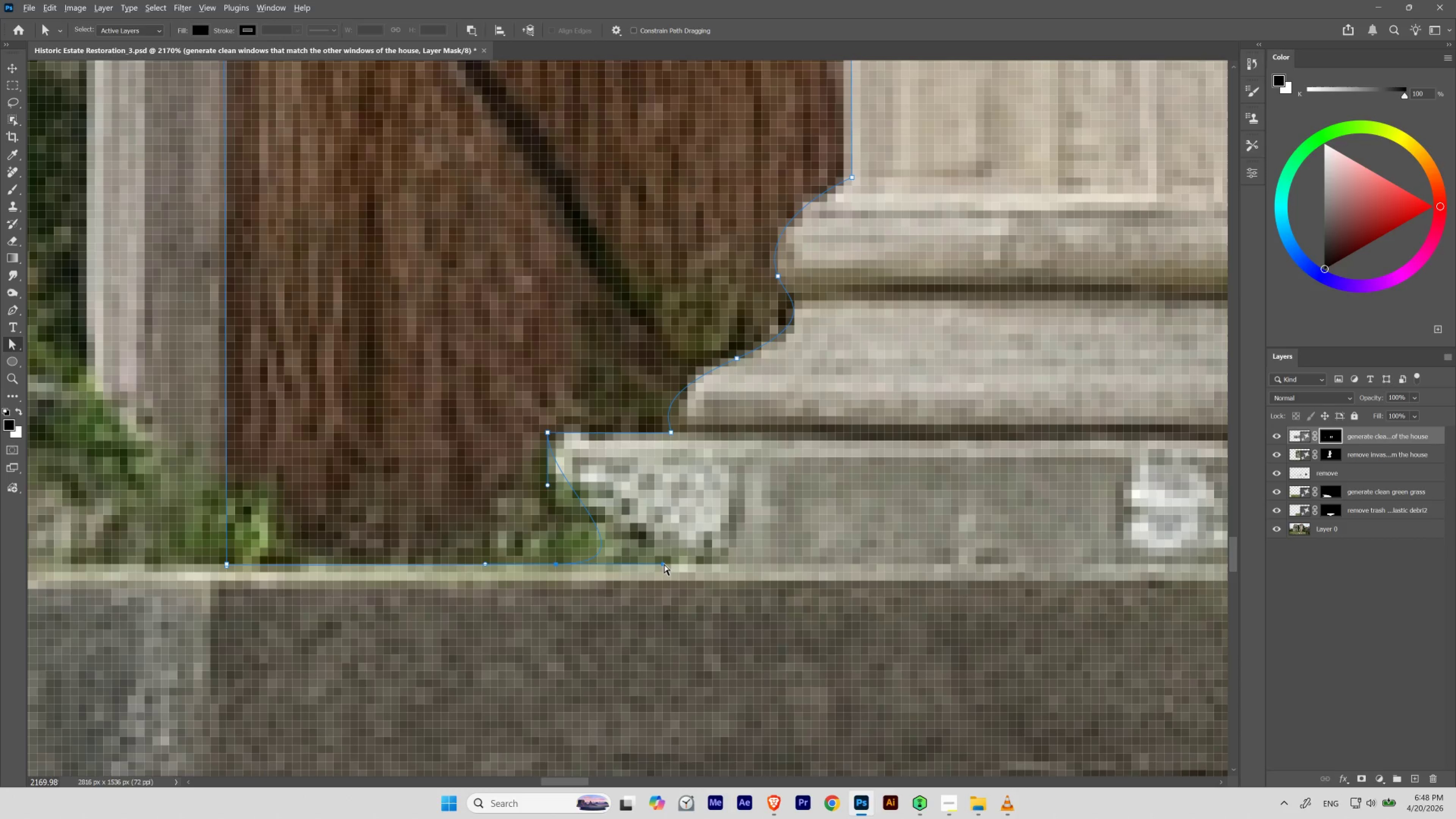 
hold_key(key=AltLeft, duration=6.36)
left_click_drag(start_coordinate=[663, 564], to_coordinate=[553, 489])
 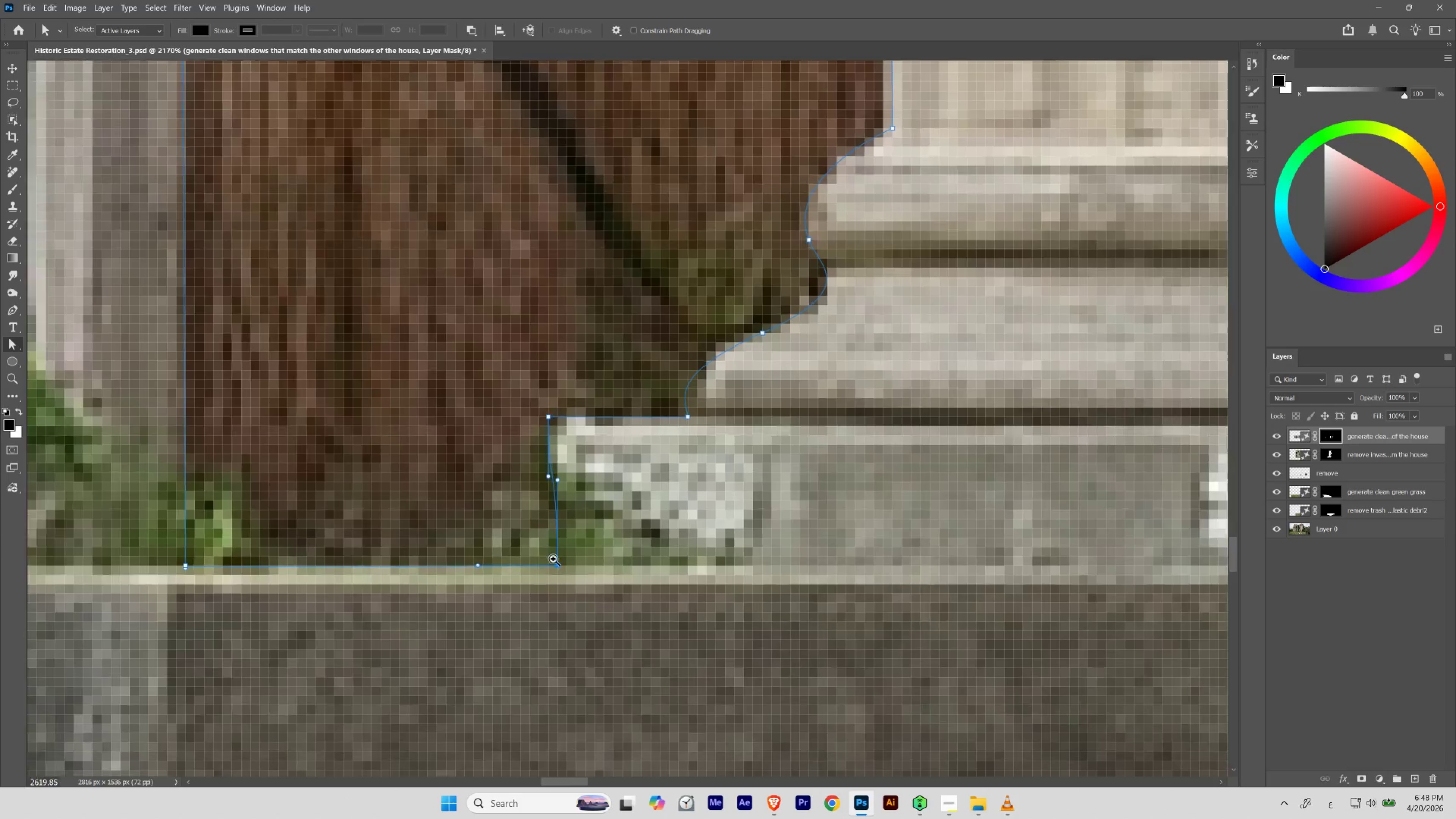 
hold_key(key=ShiftLeft, duration=3.38)
 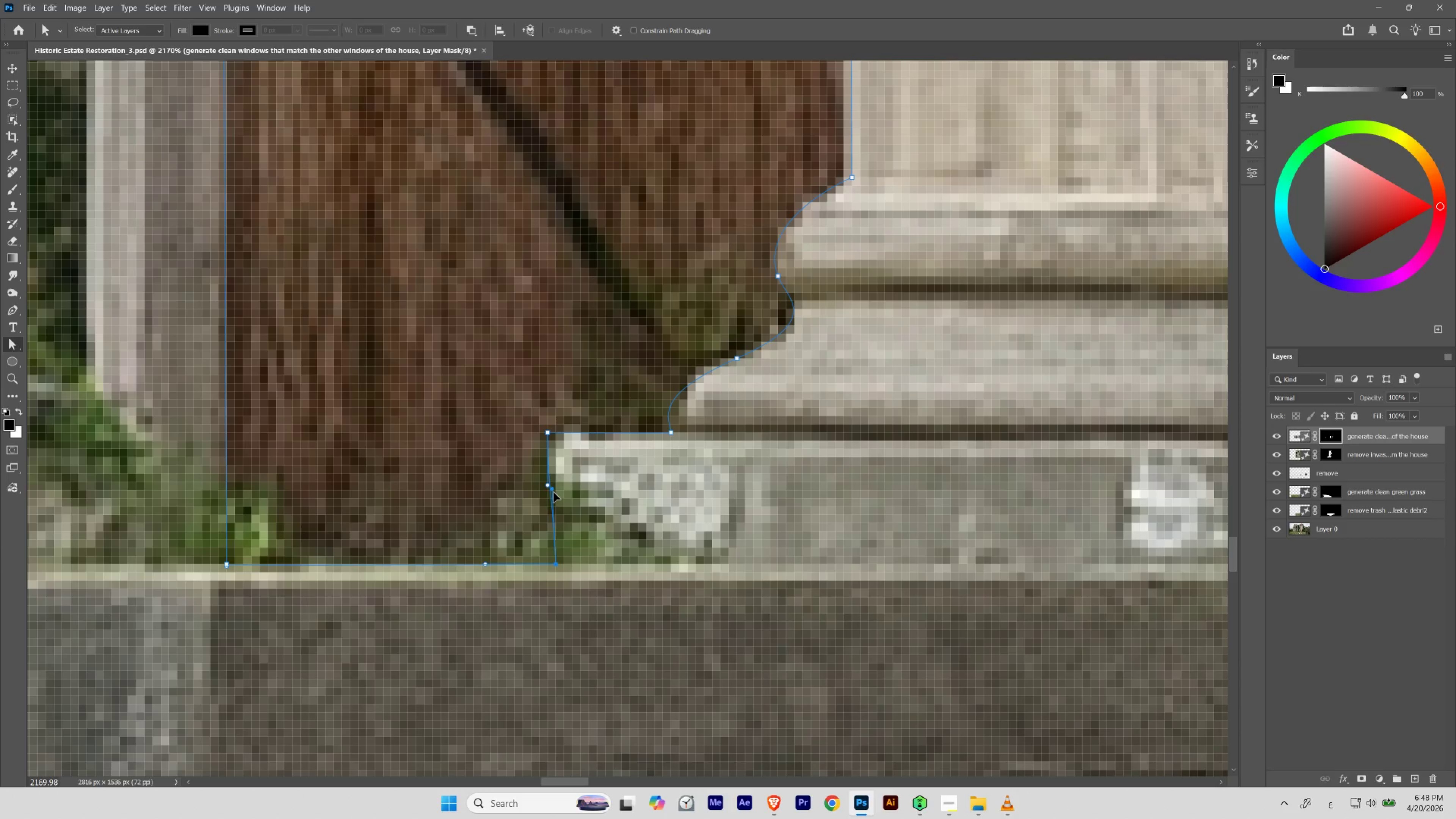 
hold_key(key=ShiftLeft, duration=1.31)
 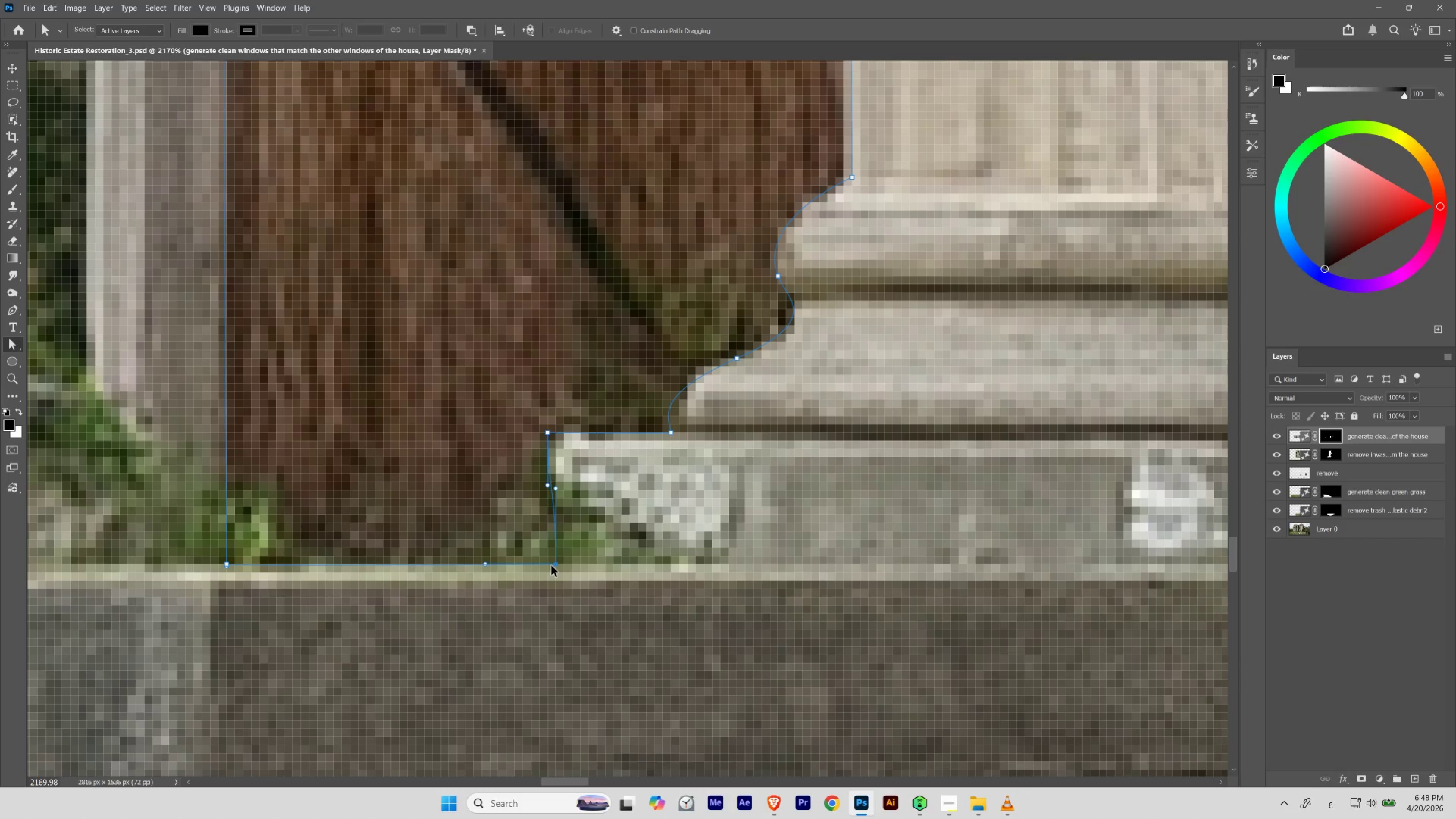 
hold_key(key=ControlLeft, duration=0.58)
 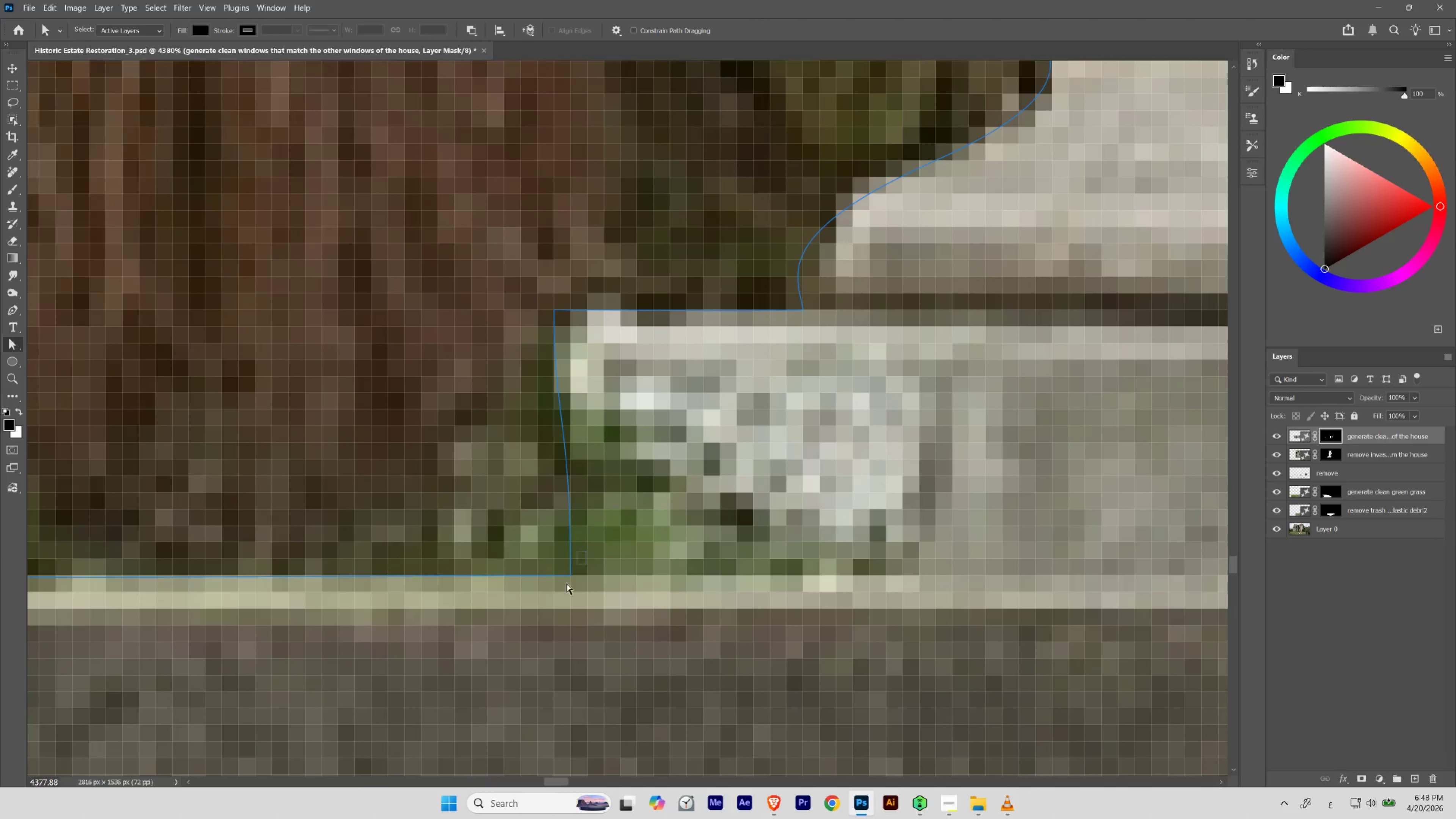 
hold_key(key=Space, duration=0.58)
 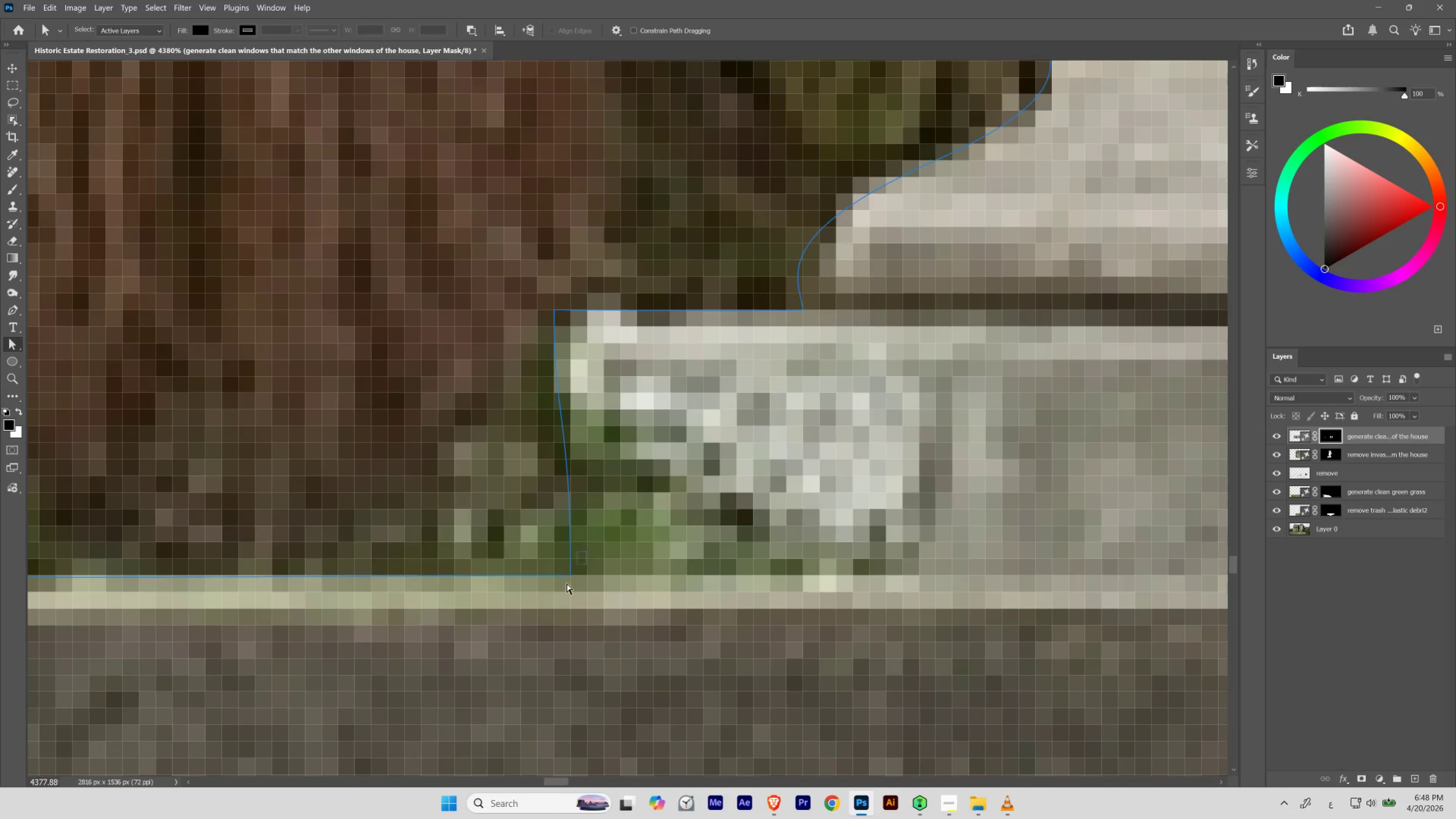 
left_click_drag(start_coordinate=[541, 553], to_coordinate=[565, 577])
 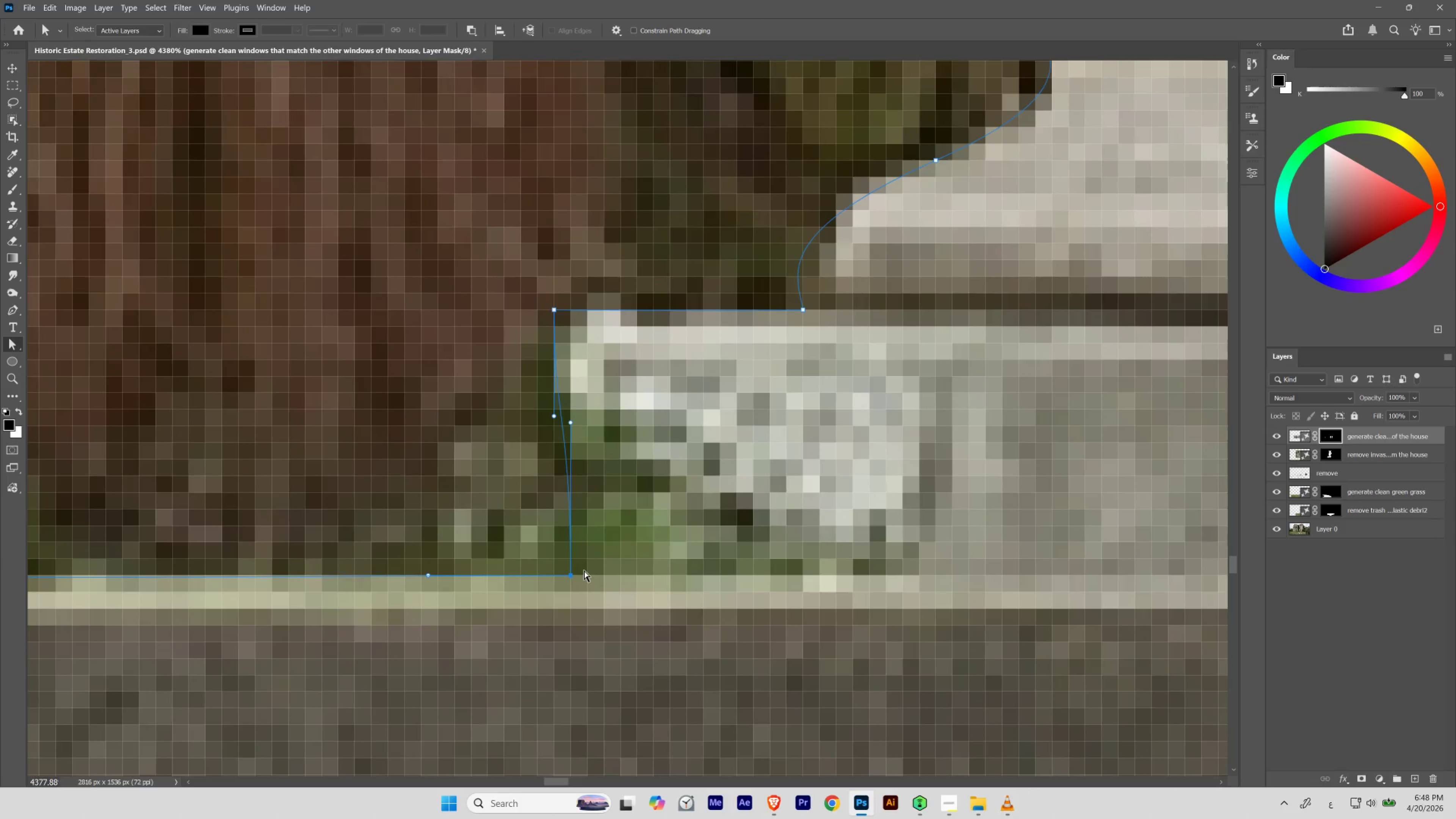 
key(A)
 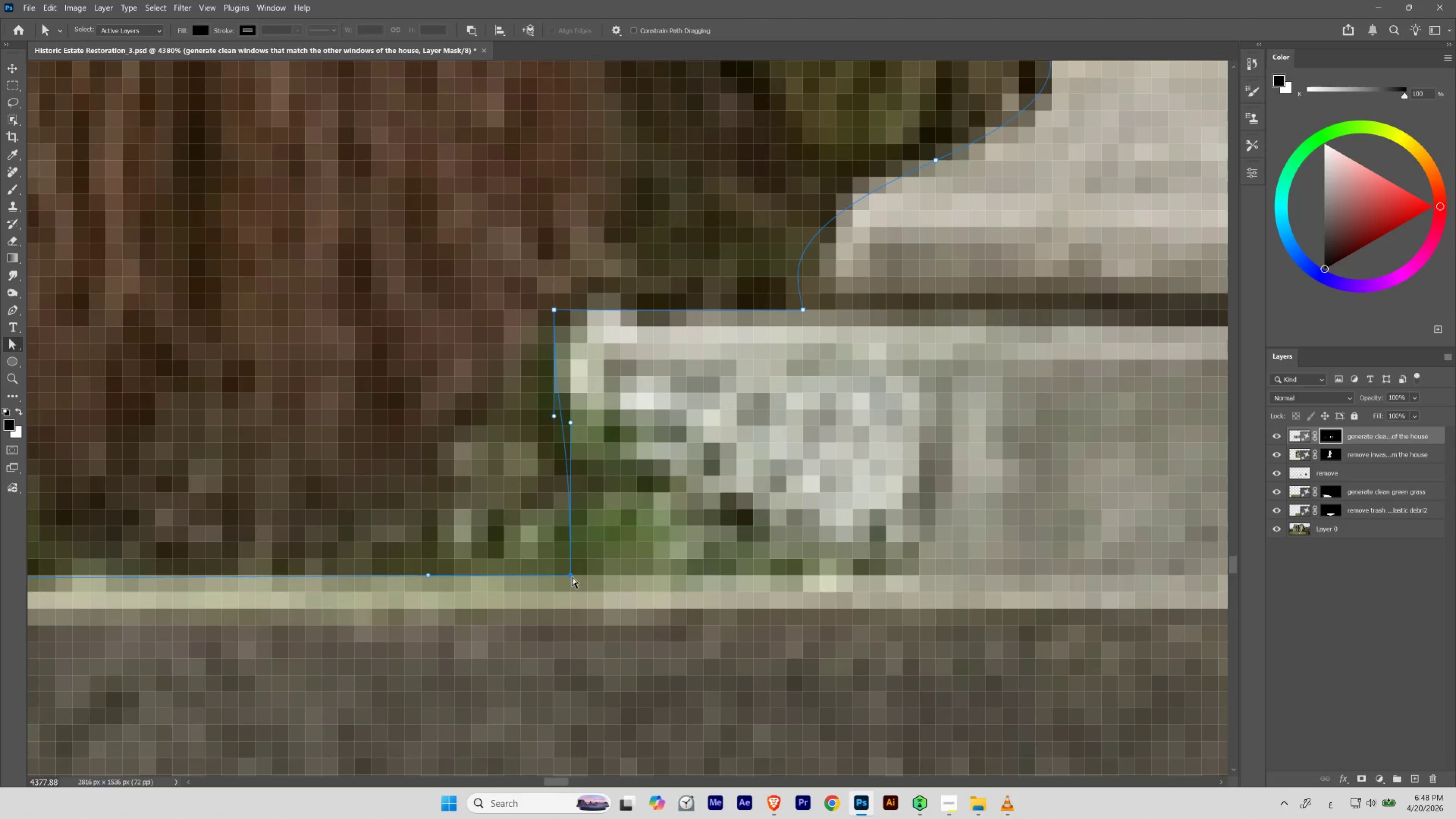 
left_click_drag(start_coordinate=[572, 576], to_coordinate=[557, 570])
 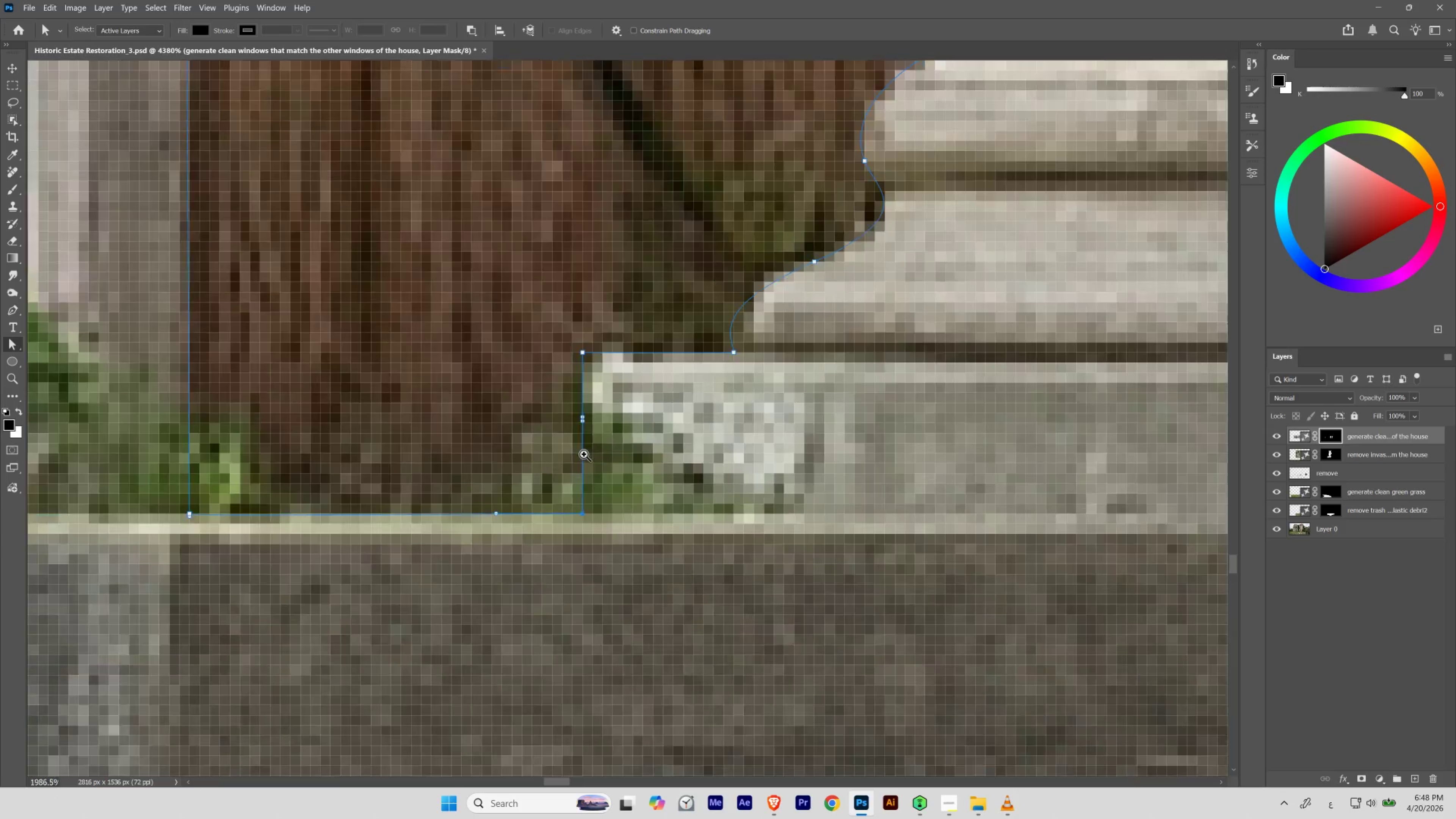 
hold_key(key=ShiftLeft, duration=0.75)
 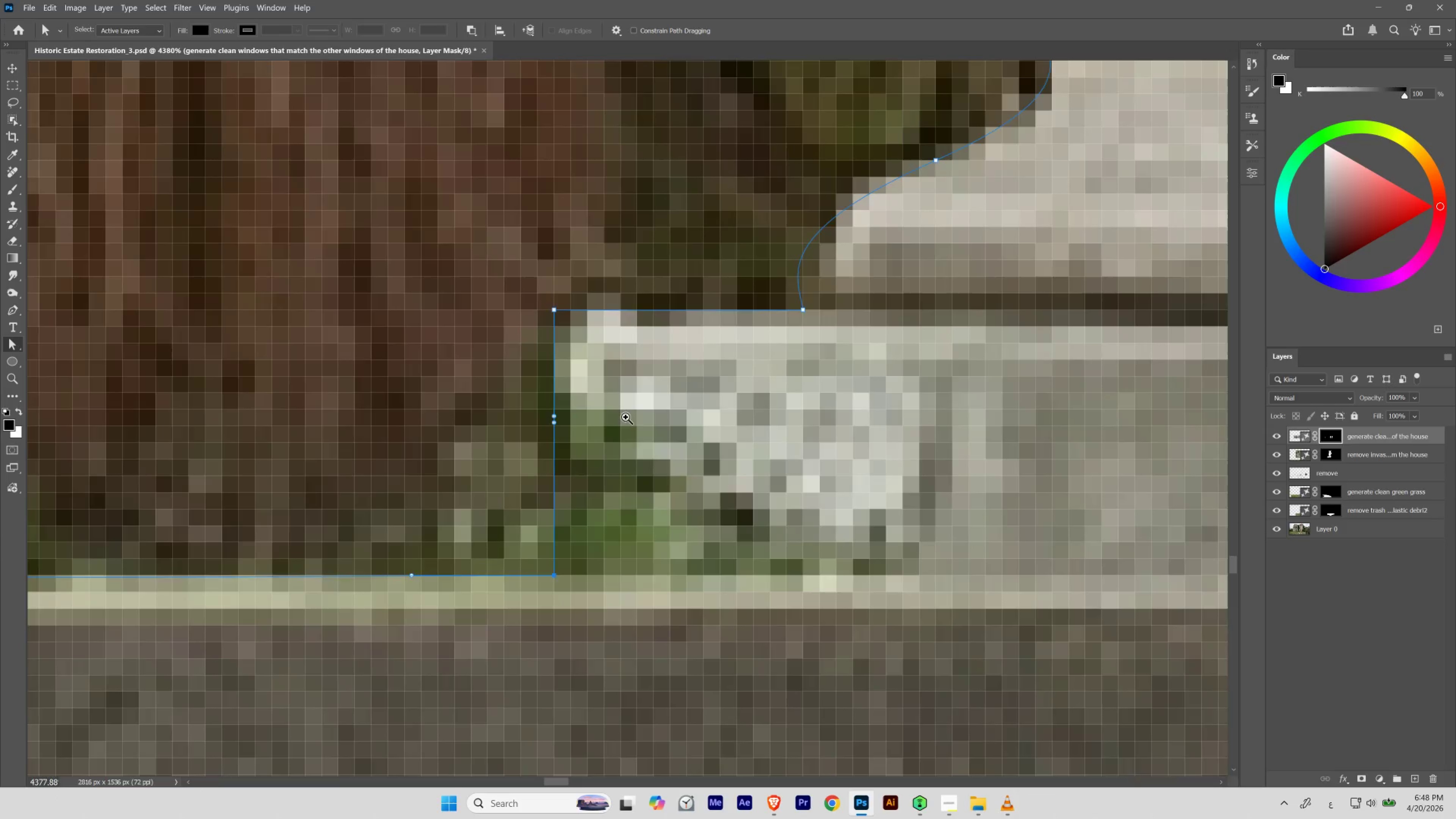 
hold_key(key=ControlLeft, duration=0.69)
 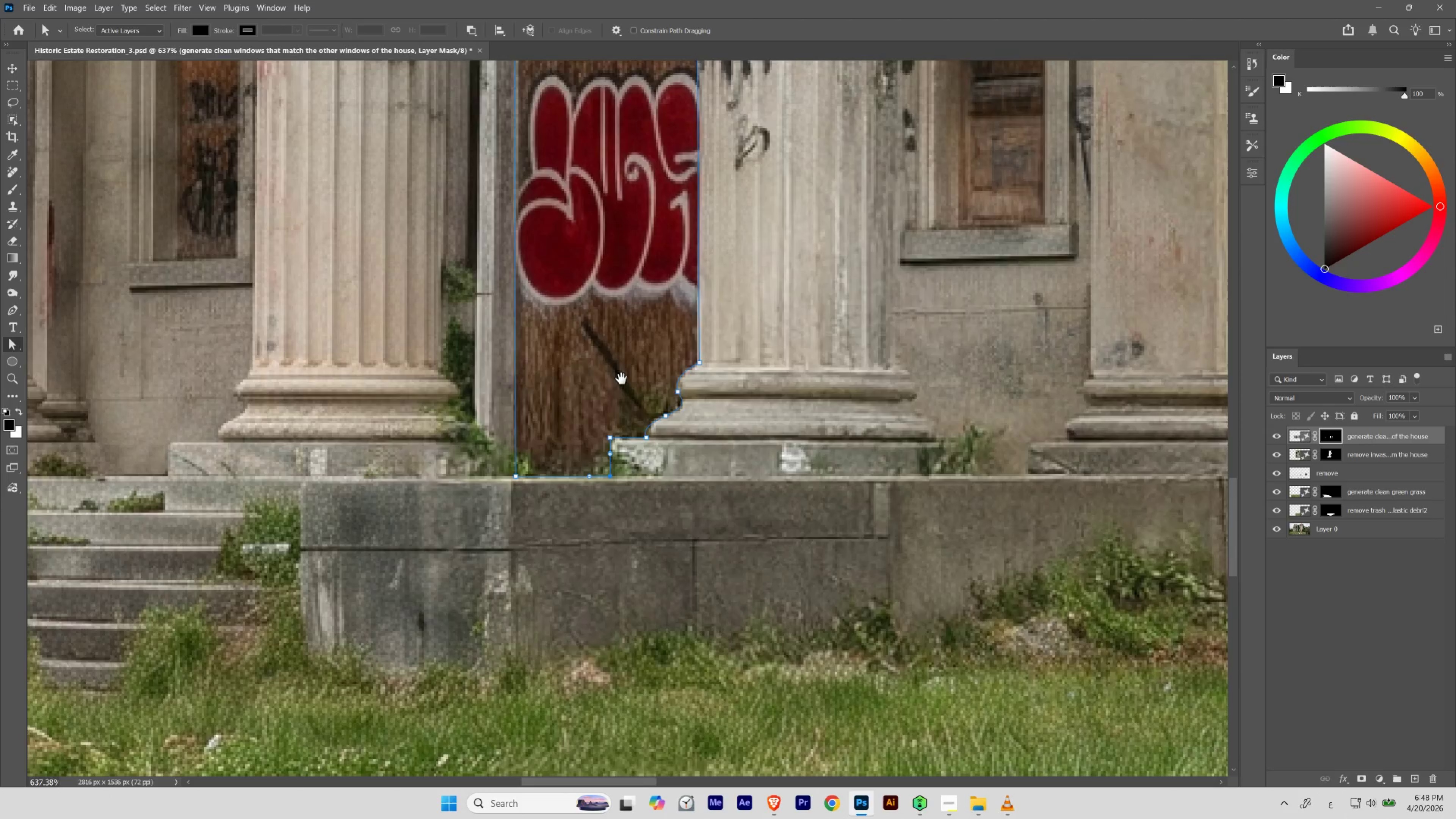 
hold_key(key=Space, duration=1.5)
 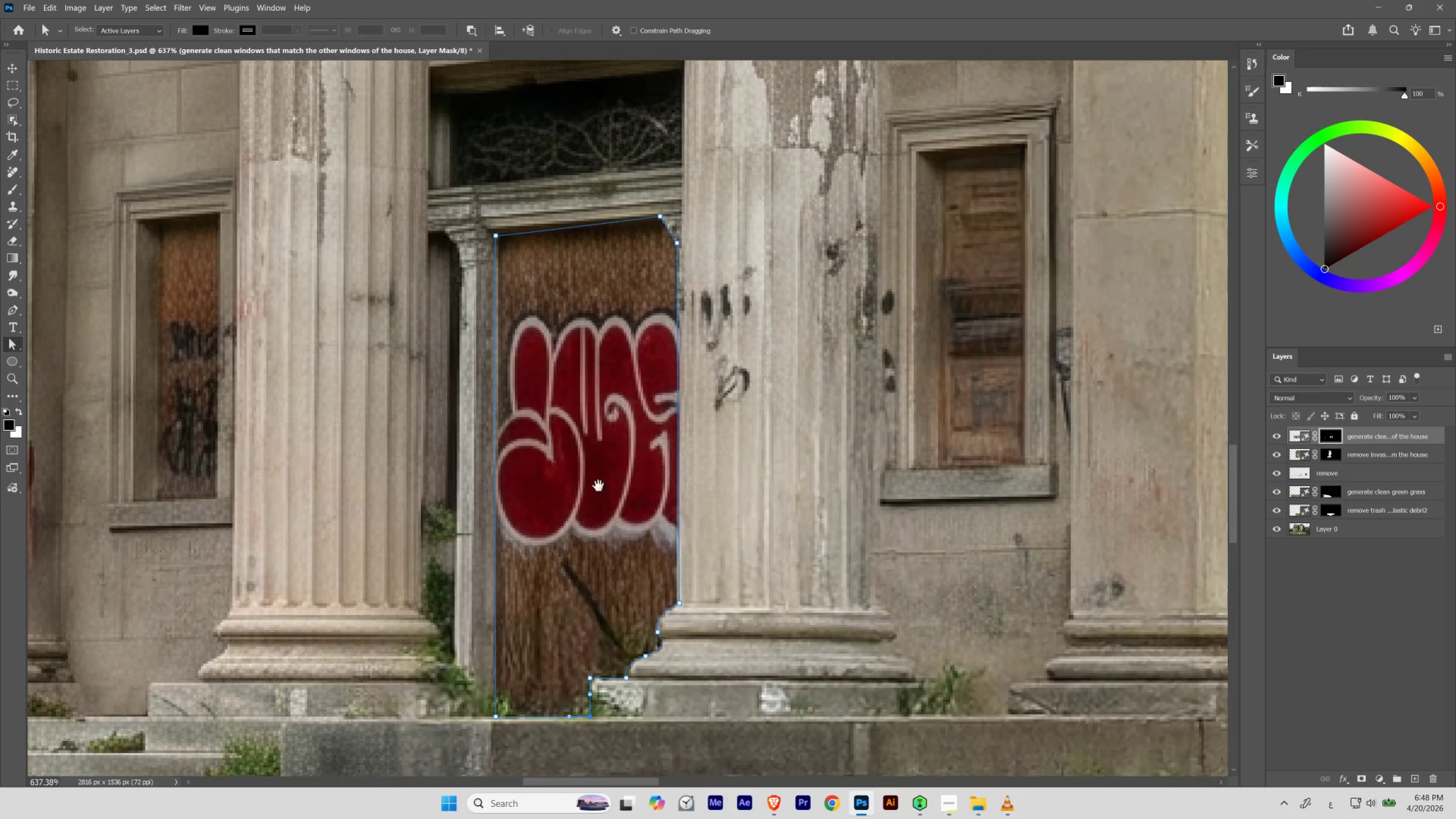 
left_click_drag(start_coordinate=[626, 418], to_coordinate=[556, 471])
 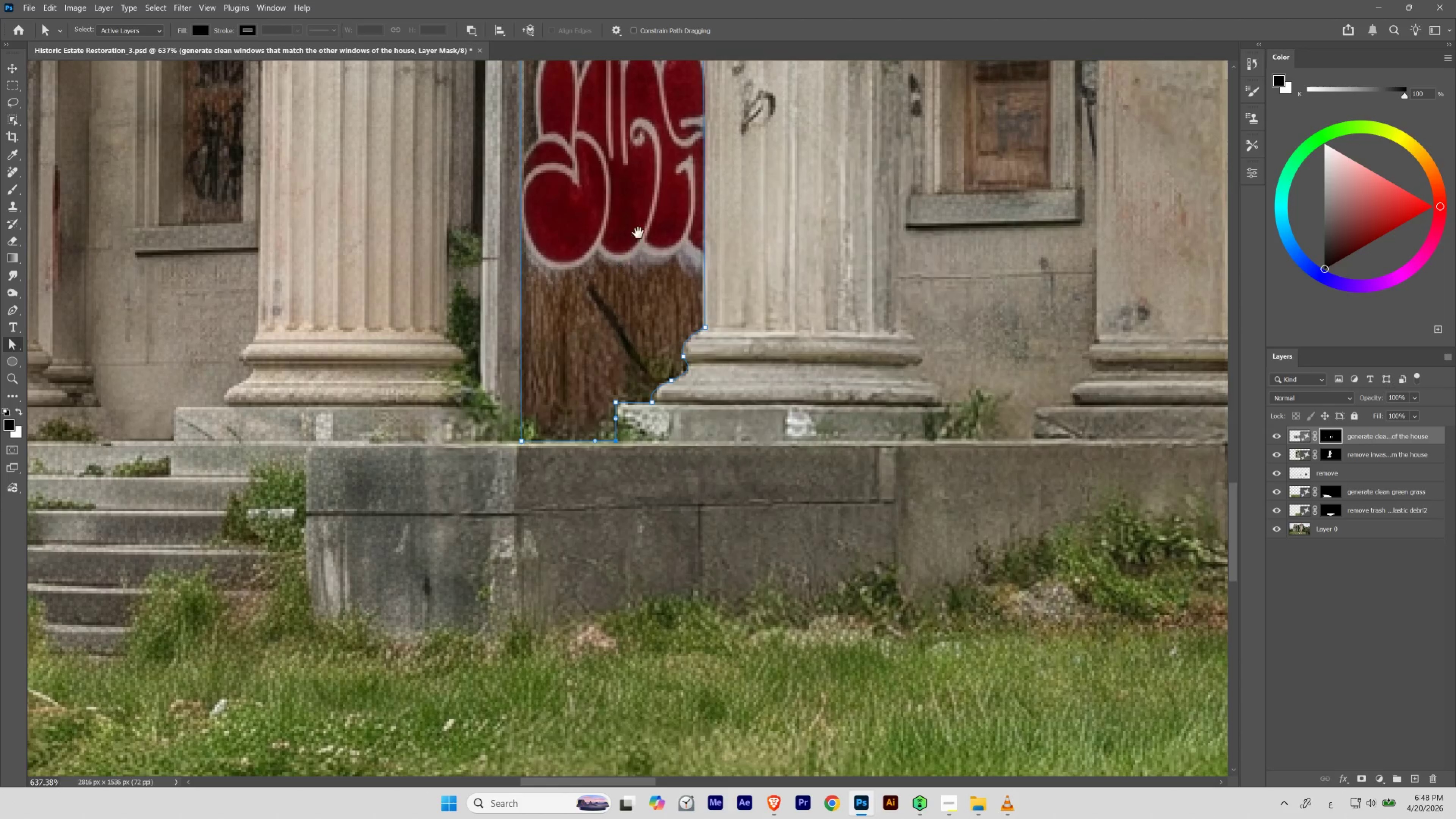 
left_click_drag(start_coordinate=[638, 233], to_coordinate=[612, 509])
 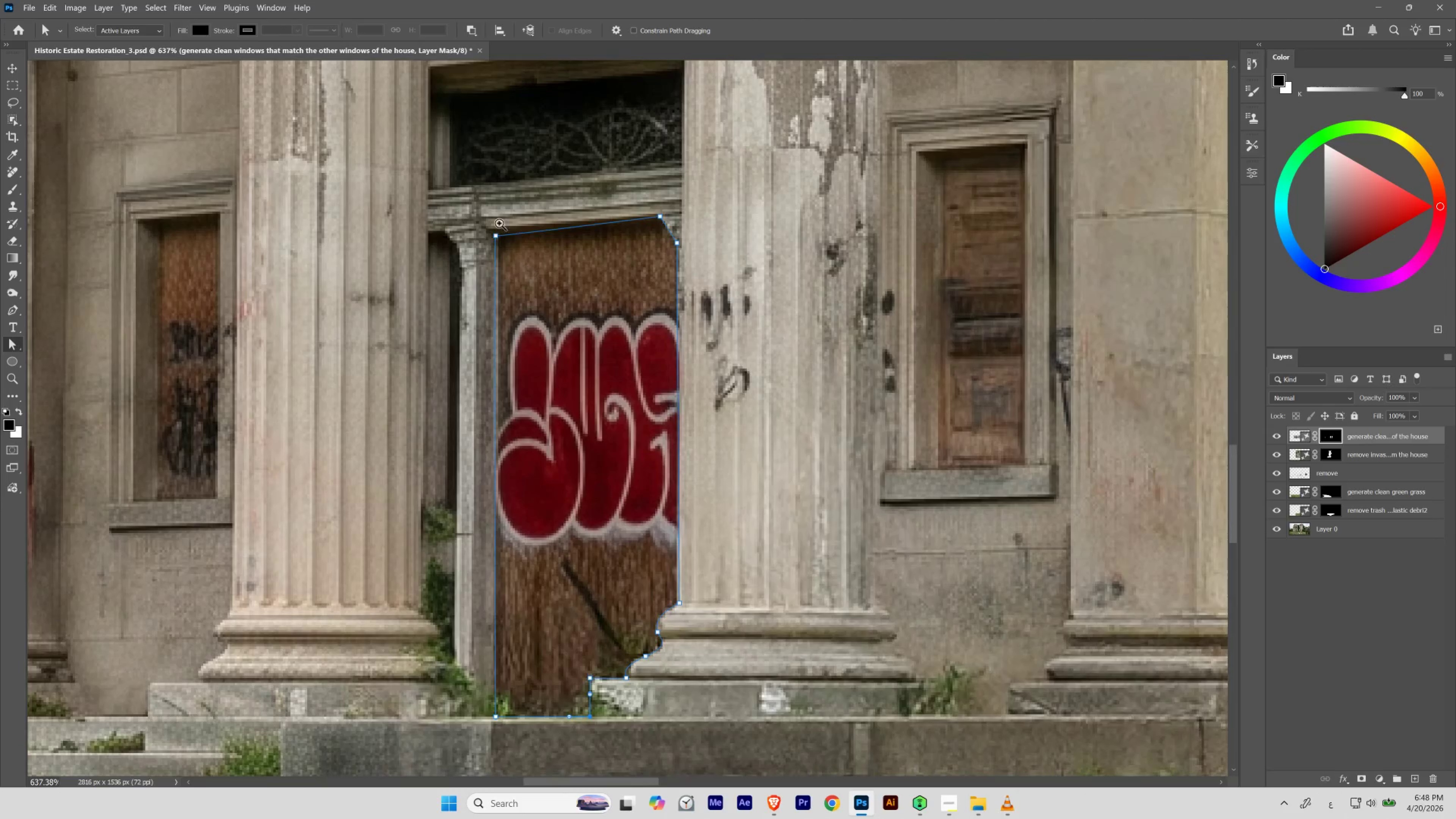 
hold_key(key=Space, duration=1.77)
 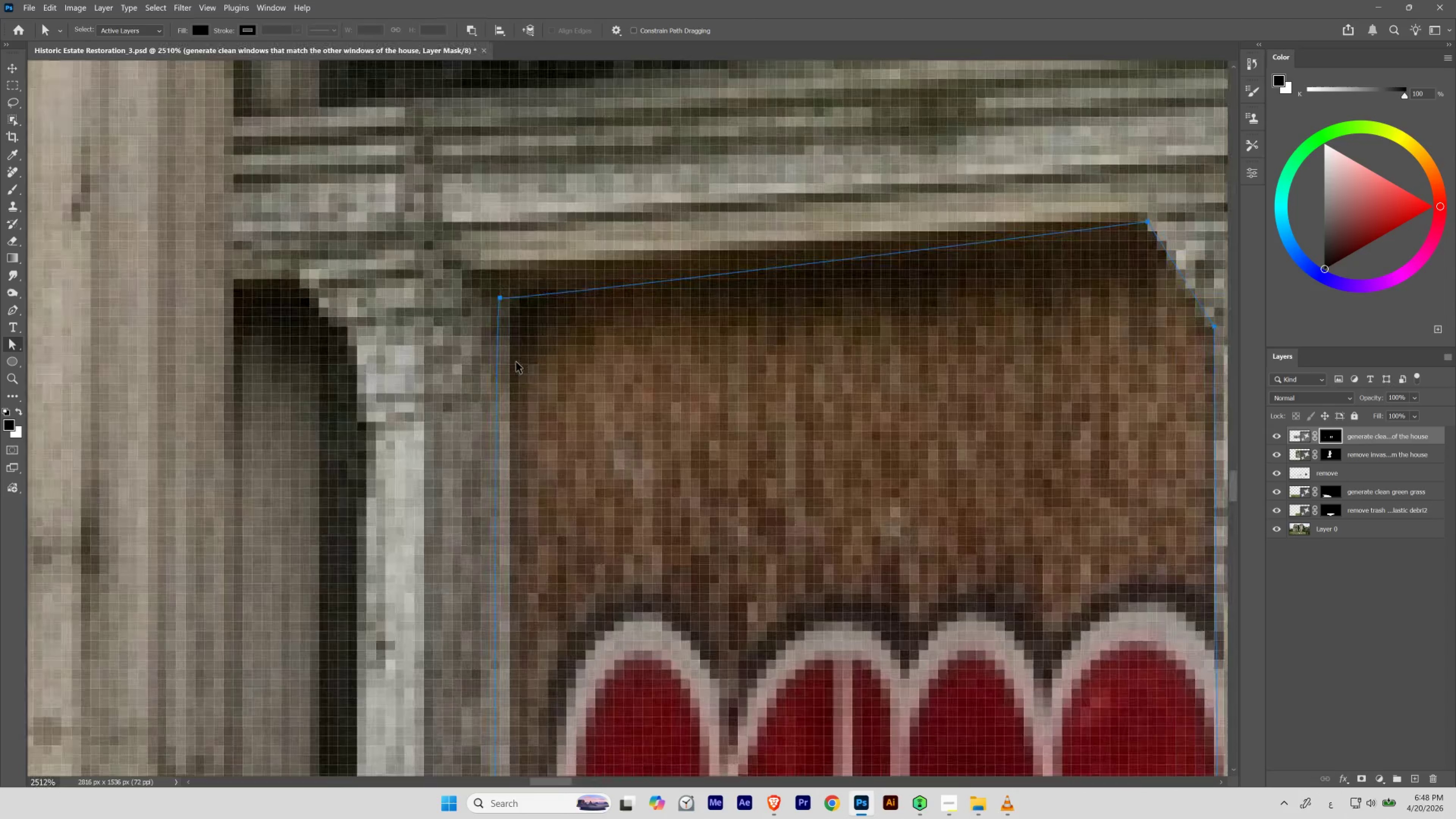 
hold_key(key=ControlLeft, duration=4.11)
left_click_drag(start_coordinate=[494, 215], to_coordinate=[537, 279])
 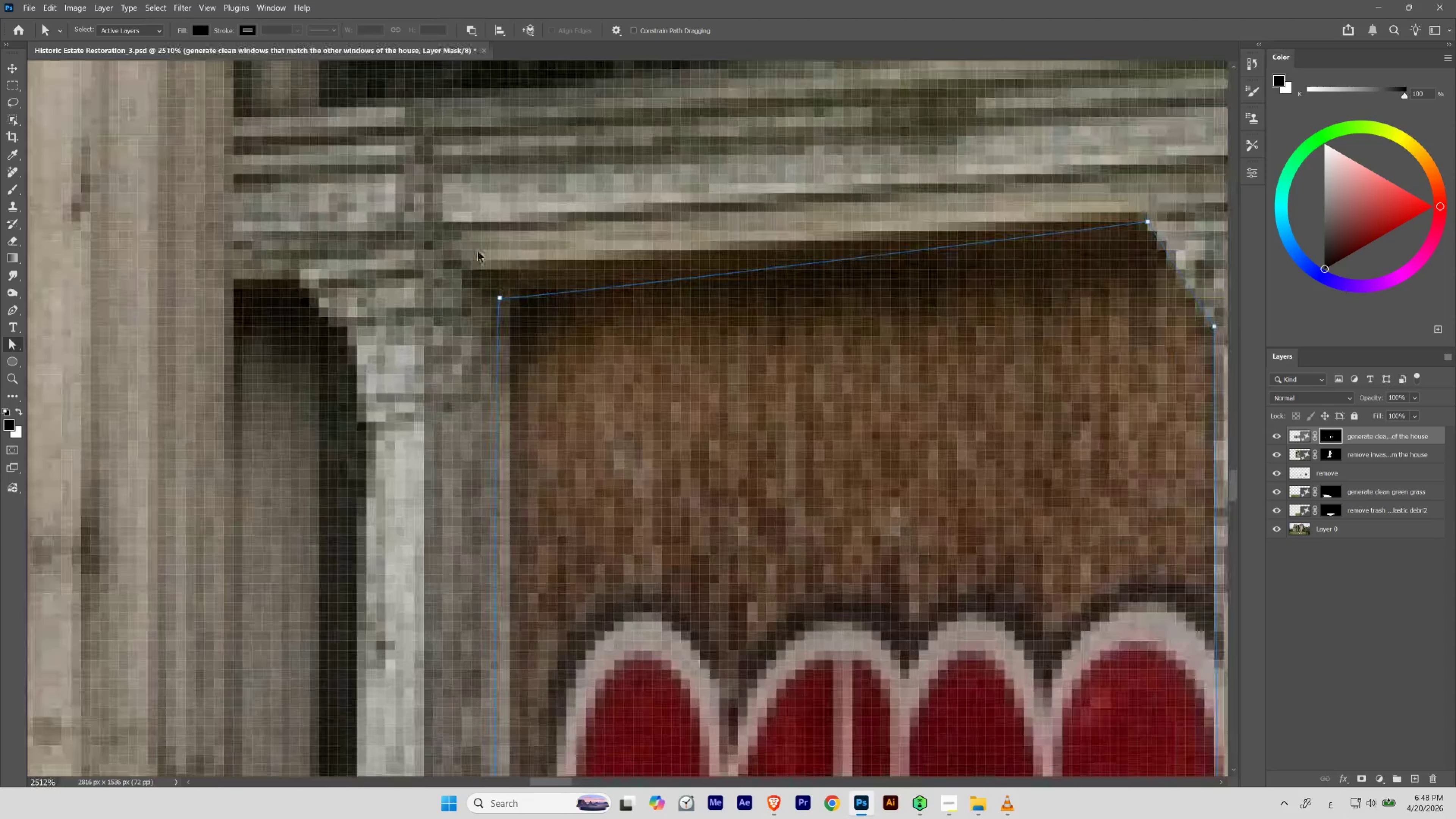 
left_click_drag(start_coordinate=[479, 248], to_coordinate=[516, 362])
 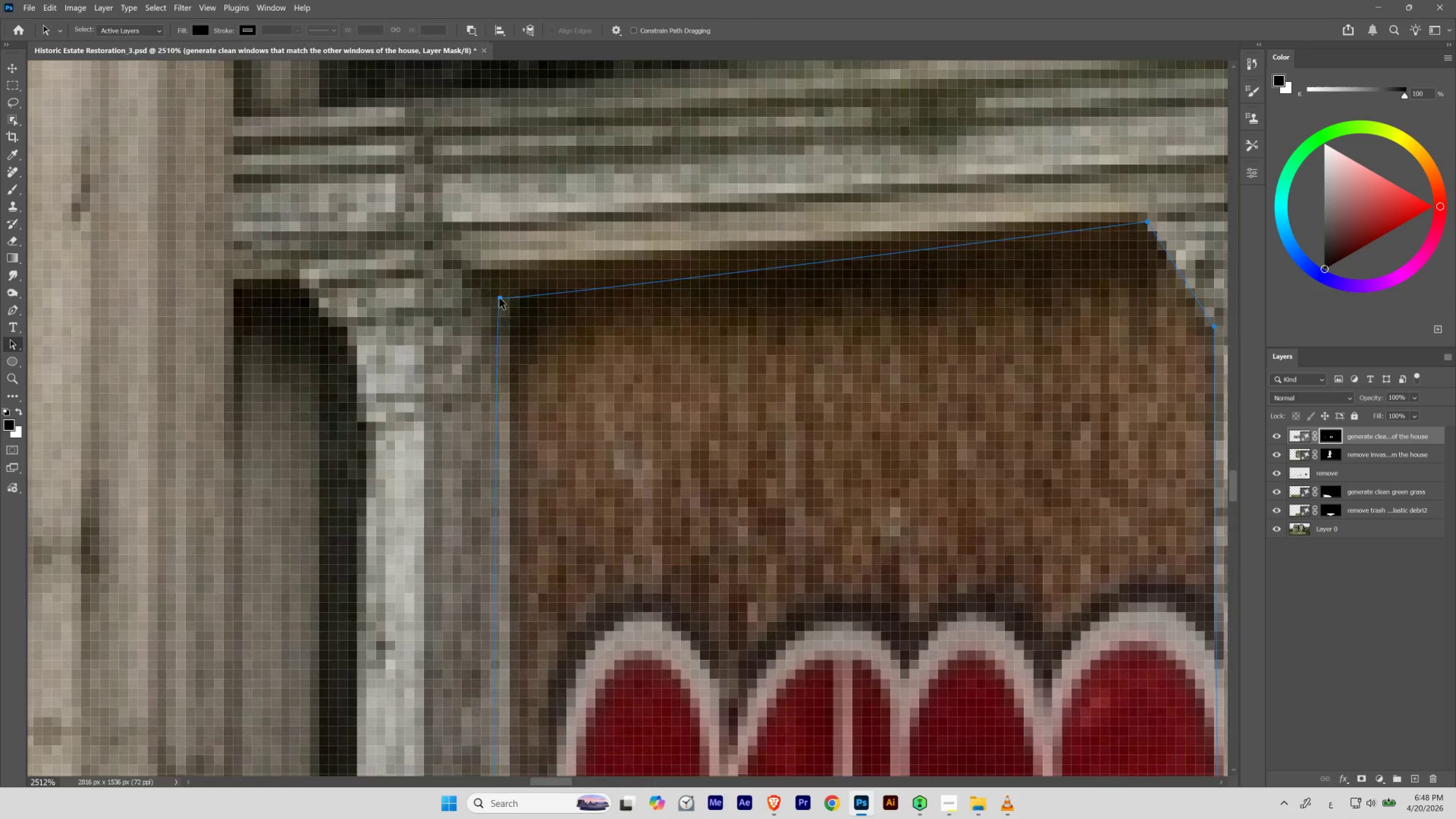 
left_click_drag(start_coordinate=[499, 298], to_coordinate=[504, 292])
 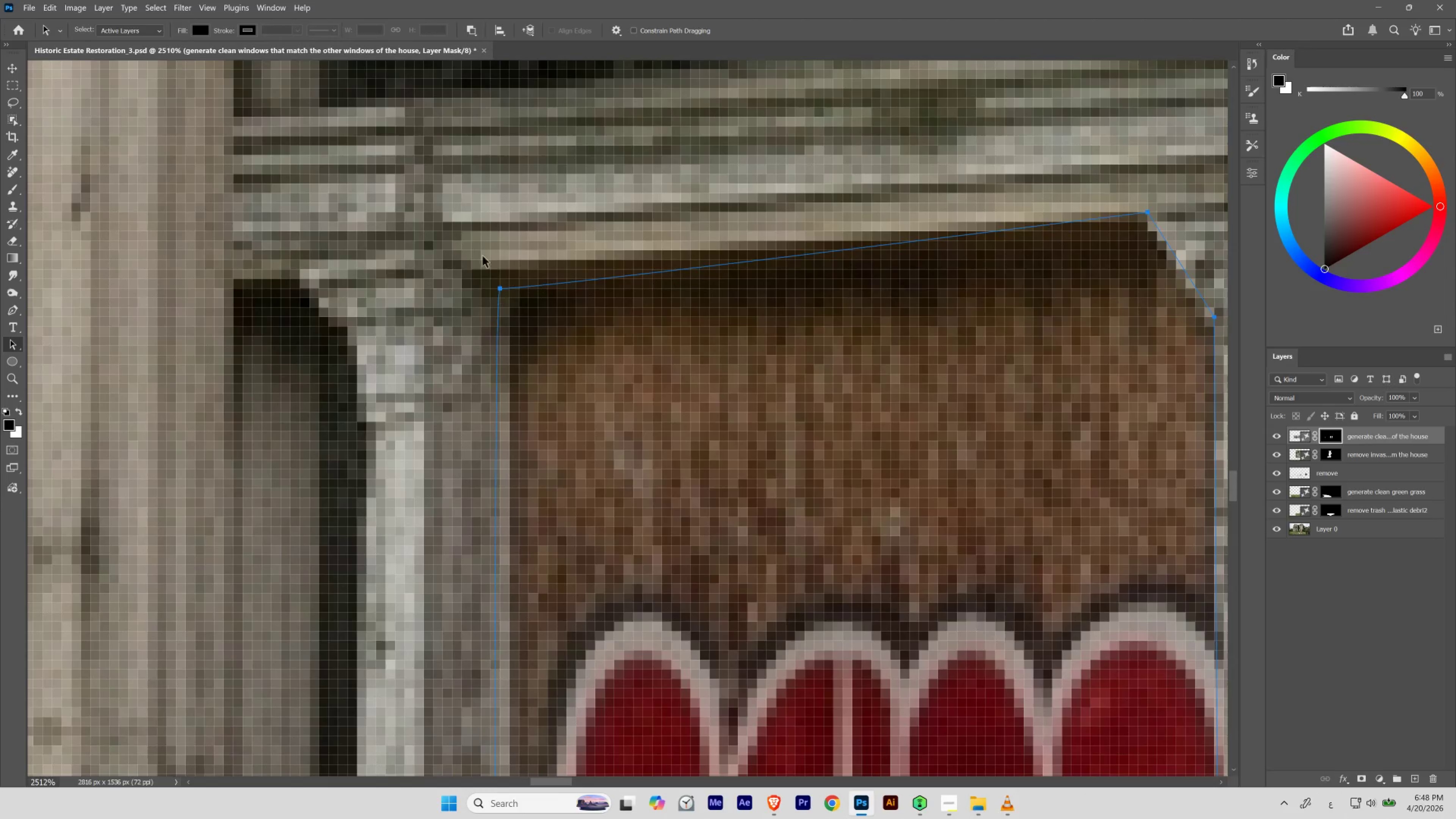 
left_click_drag(start_coordinate=[483, 252], to_coordinate=[520, 351])
 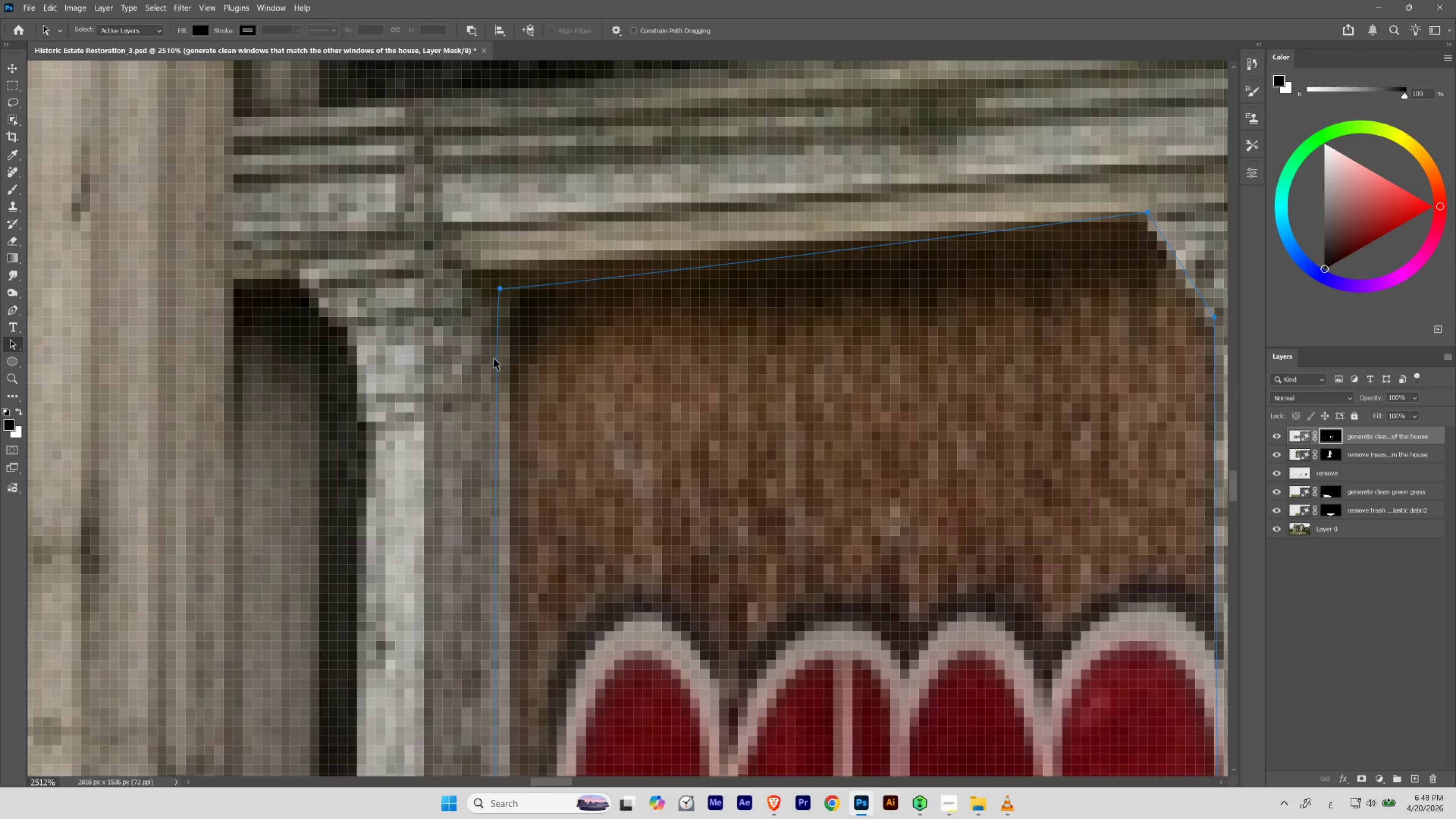 
hold_key(key=ControlLeft, duration=1.84)
 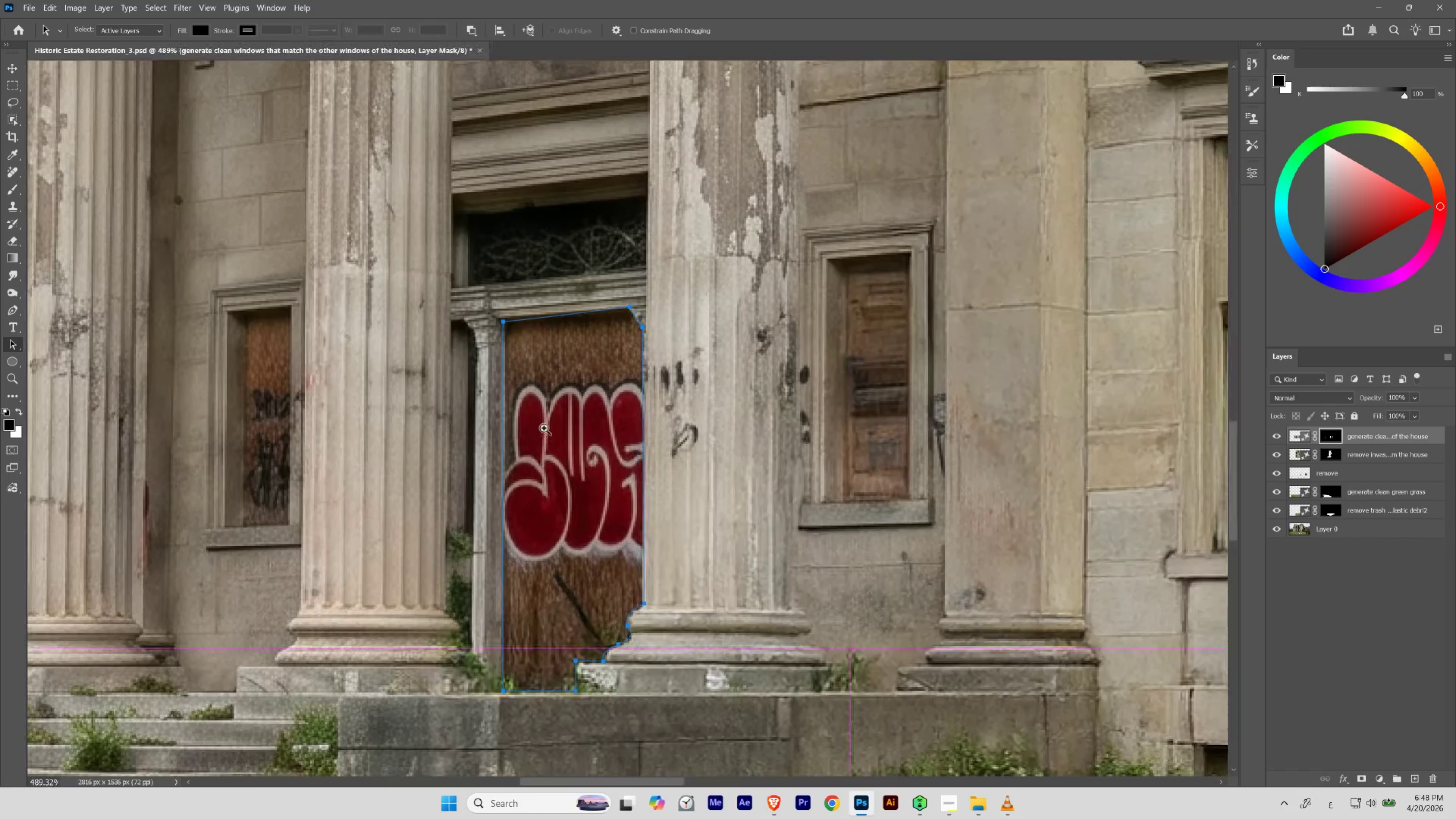 
hold_key(key=Space, duration=1.5)
 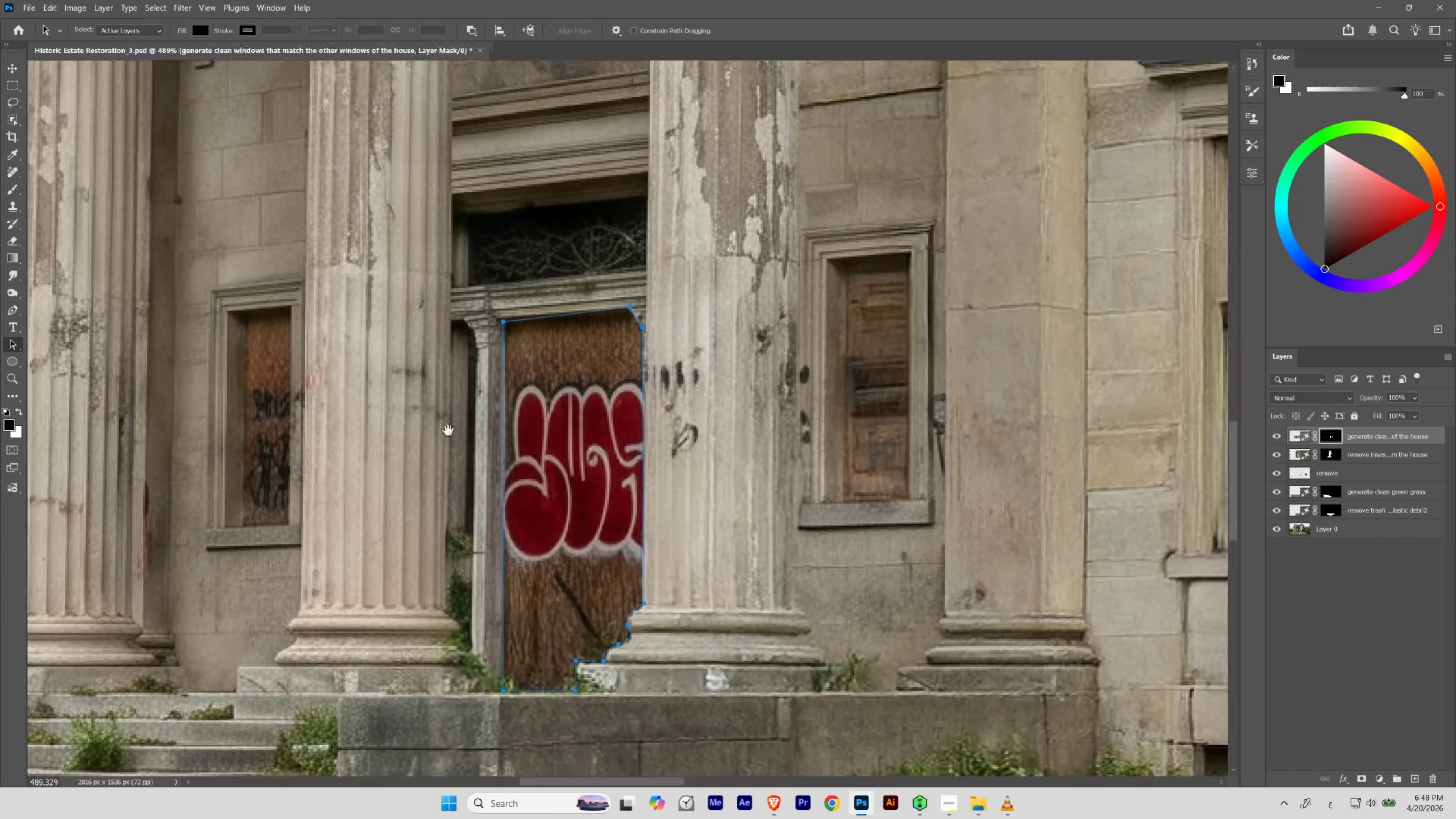 
left_click_drag(start_coordinate=[504, 329], to_coordinate=[448, 415])
 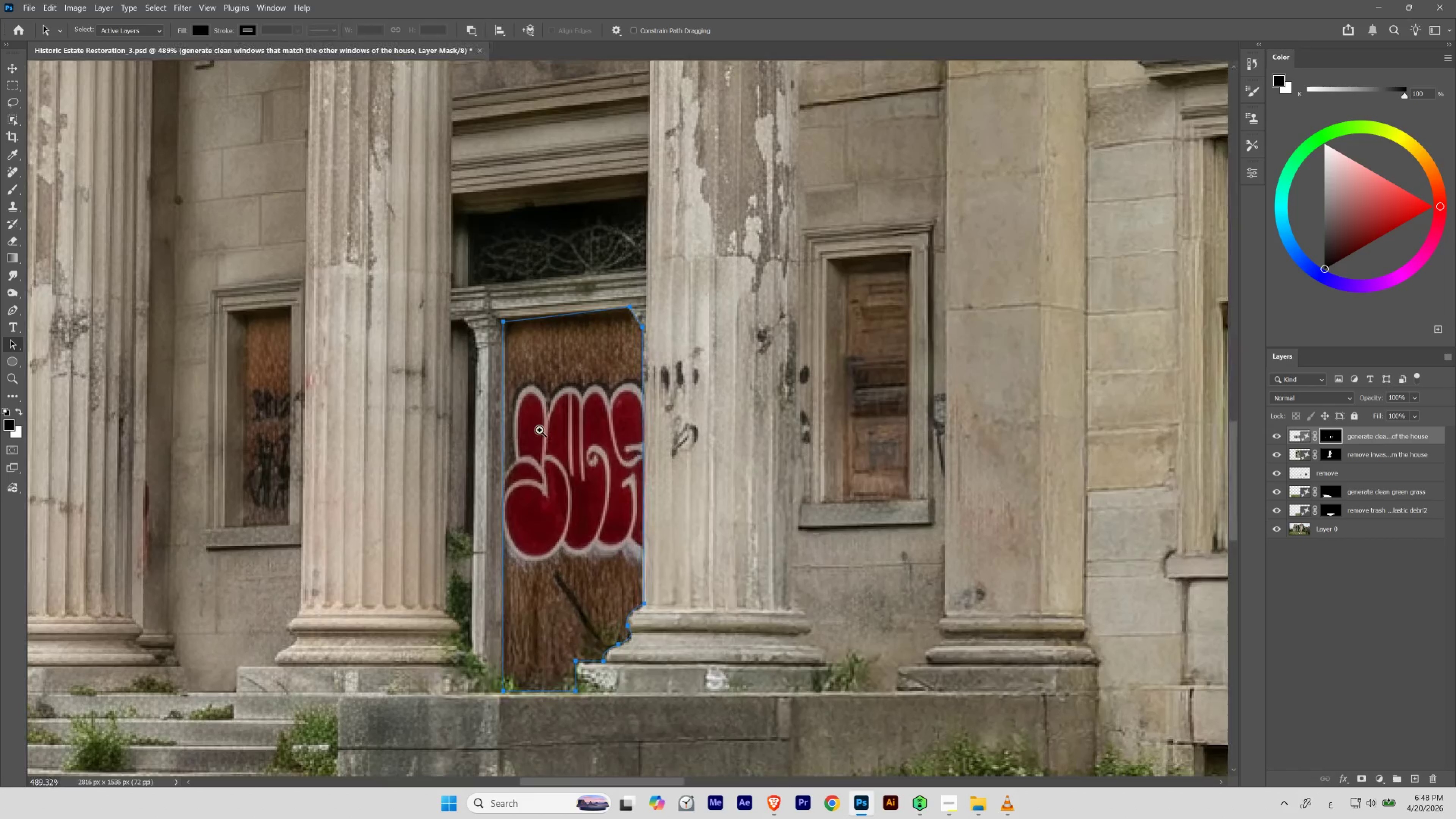 
hold_key(key=Space, duration=1.94)
 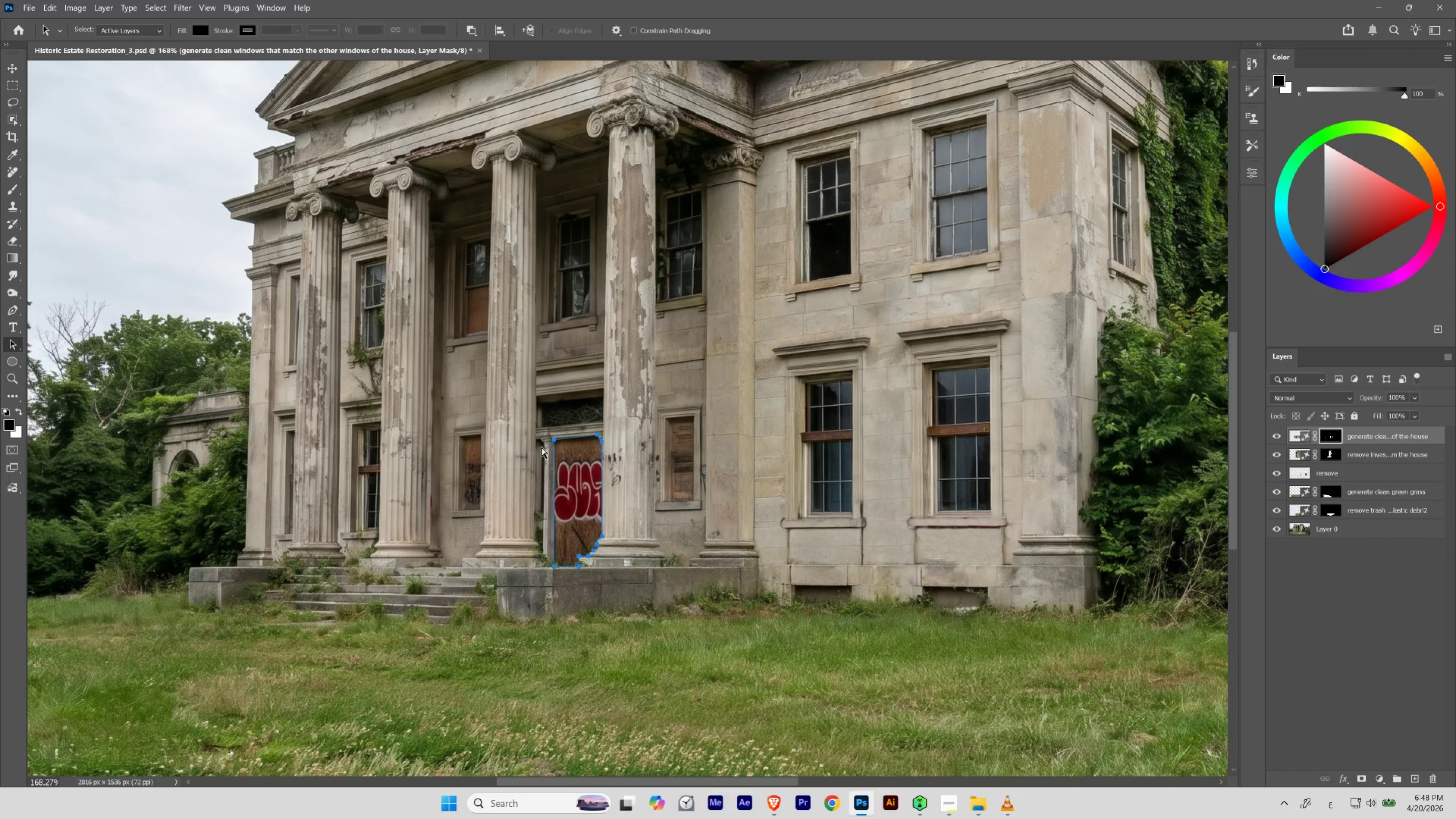 
hold_key(key=ControlLeft, duration=0.55)
left_click_drag(start_coordinate=[544, 428], to_coordinate=[504, 450])
 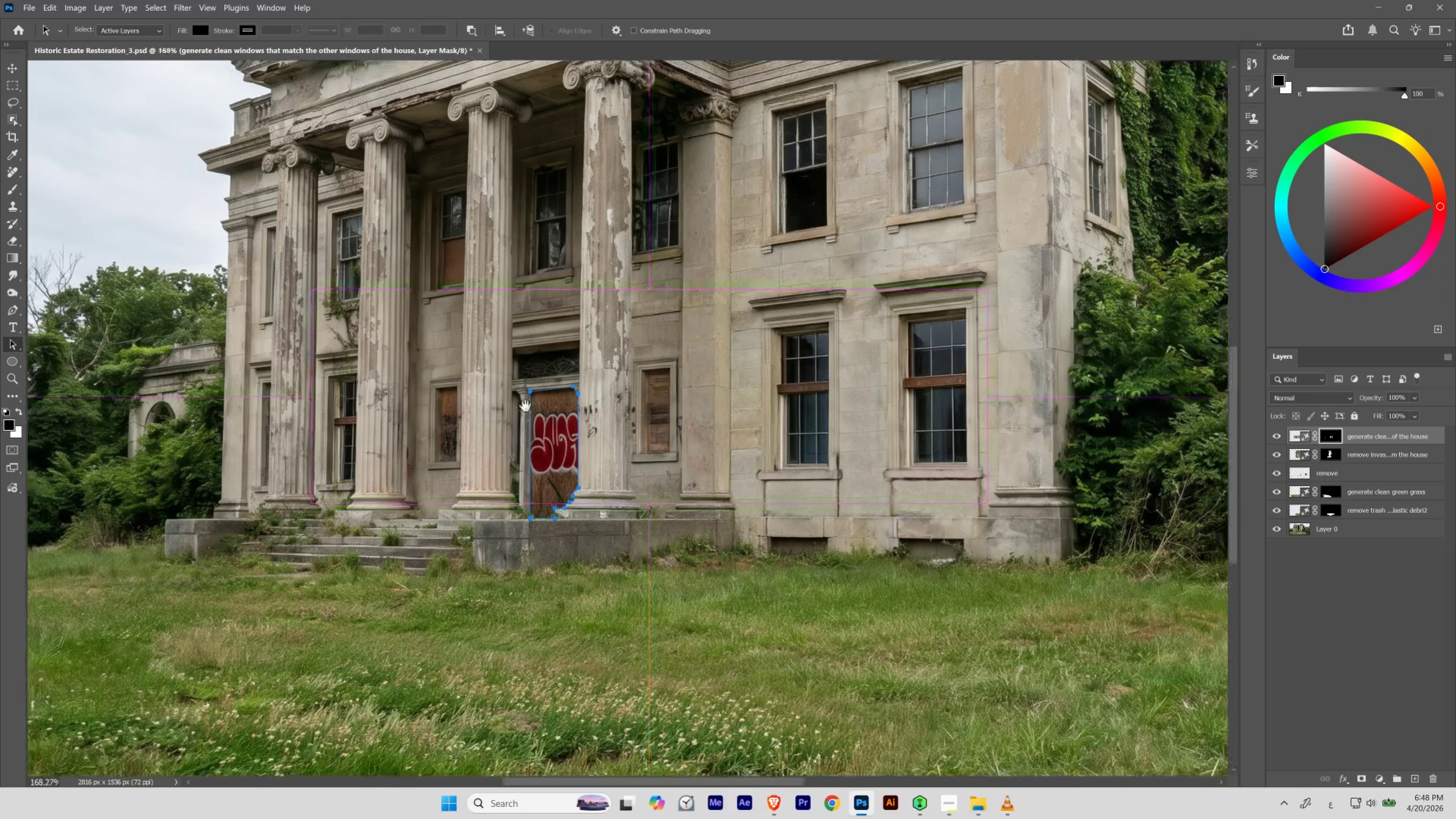 
left_click_drag(start_coordinate=[523, 407], to_coordinate=[547, 455])
 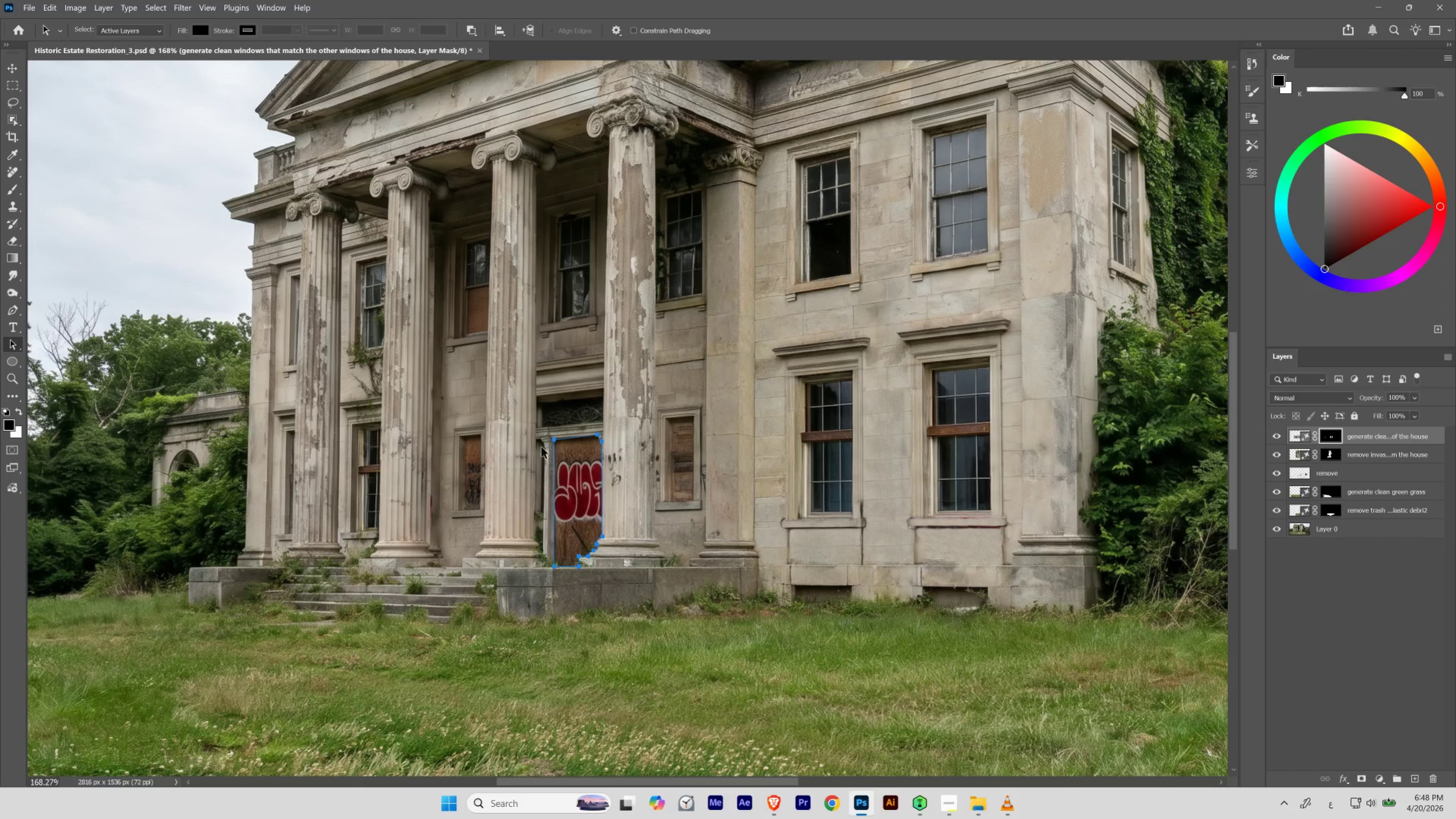 
key(Control+ControlRight)
 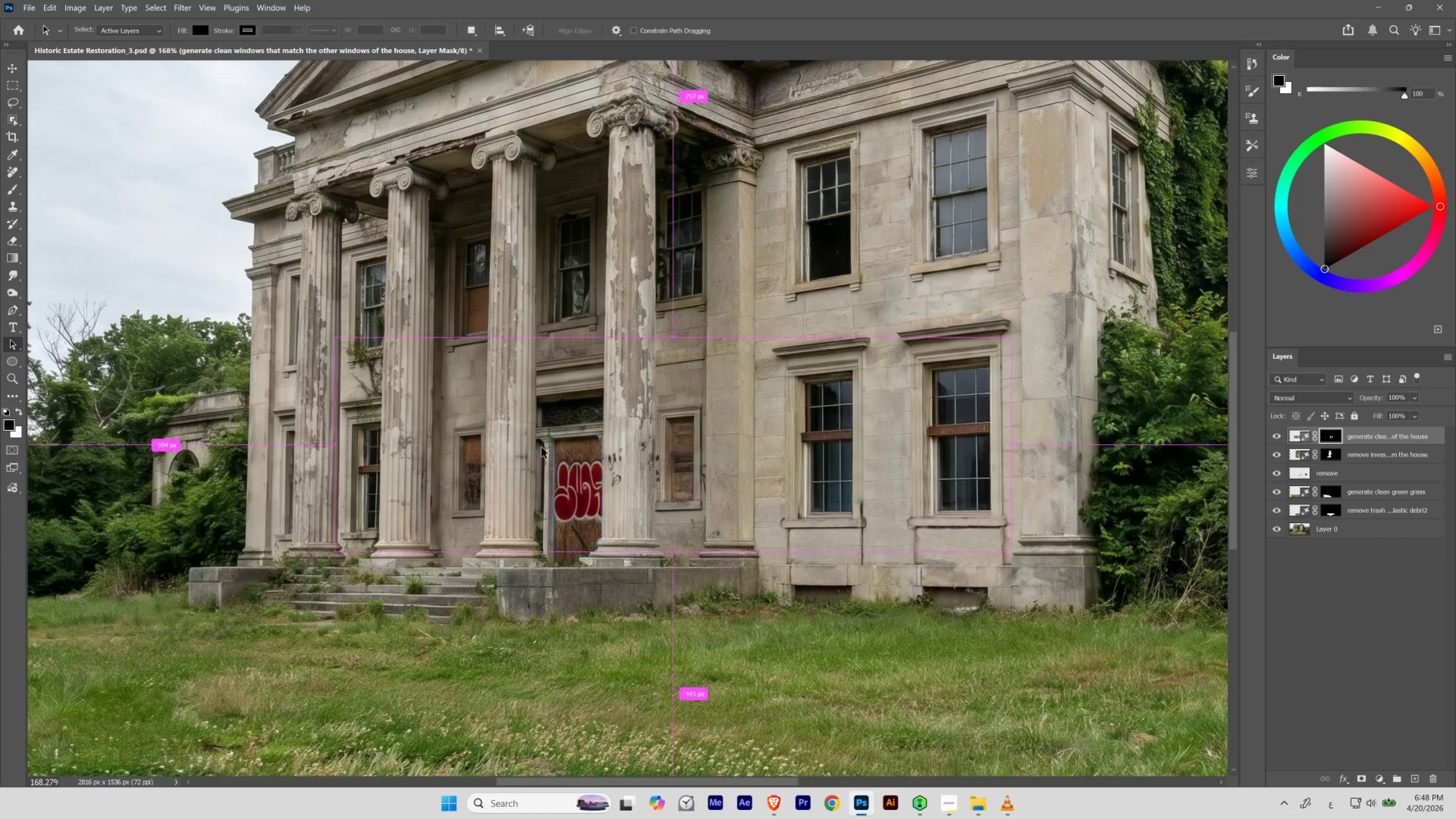 
key(Control+Enter)
 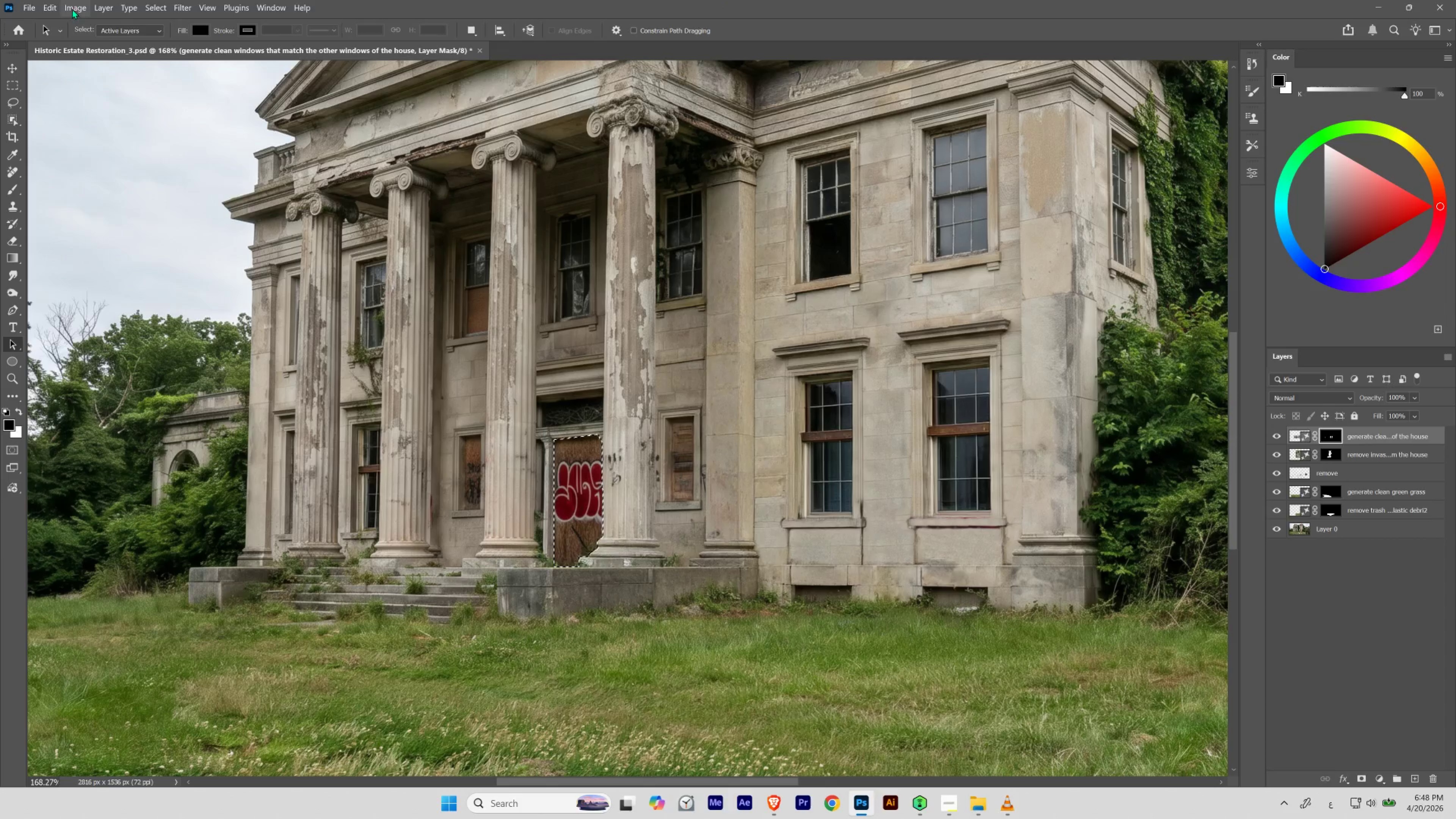 
left_click([54, 9])
 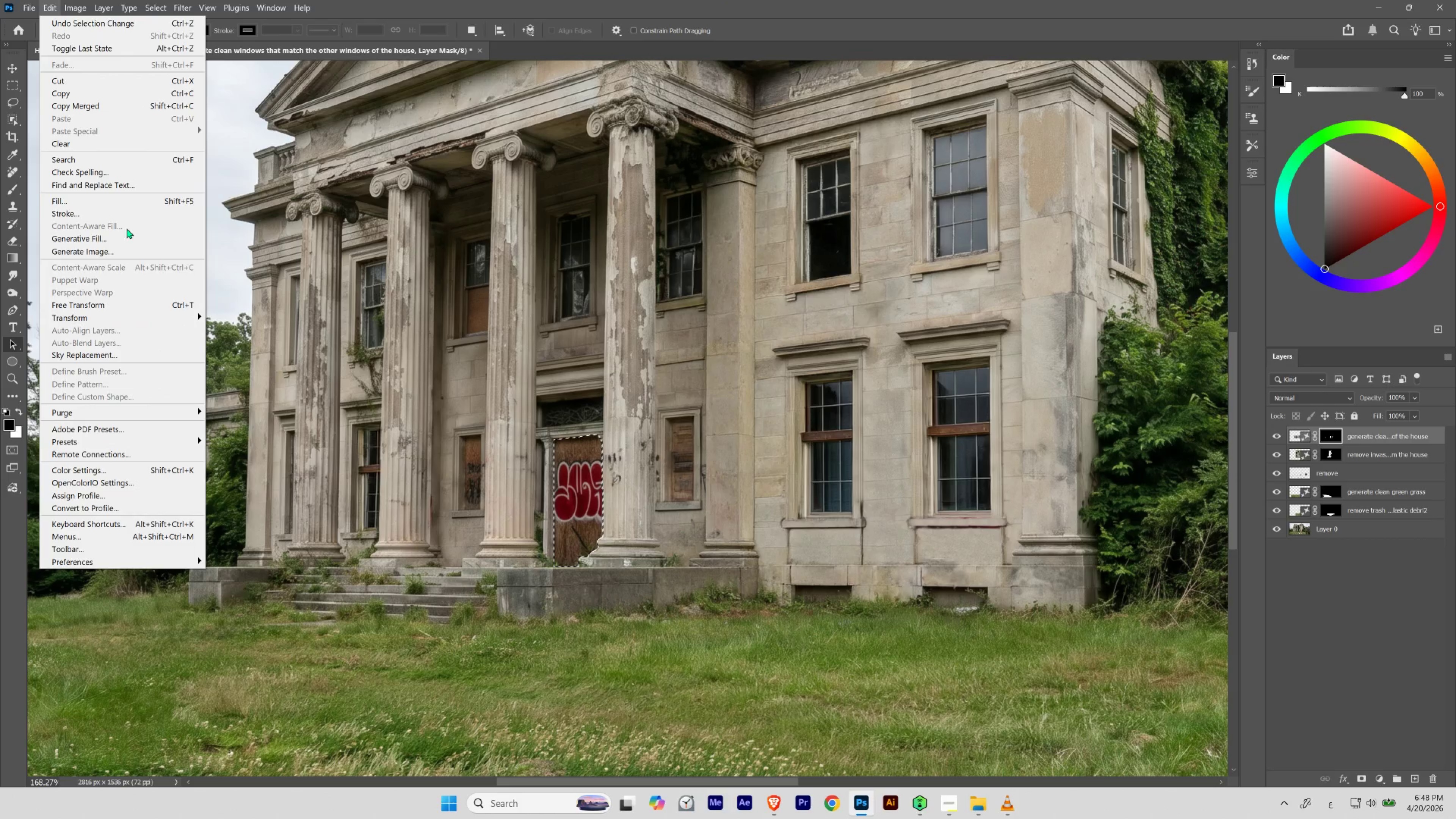 
left_click([127, 238])
 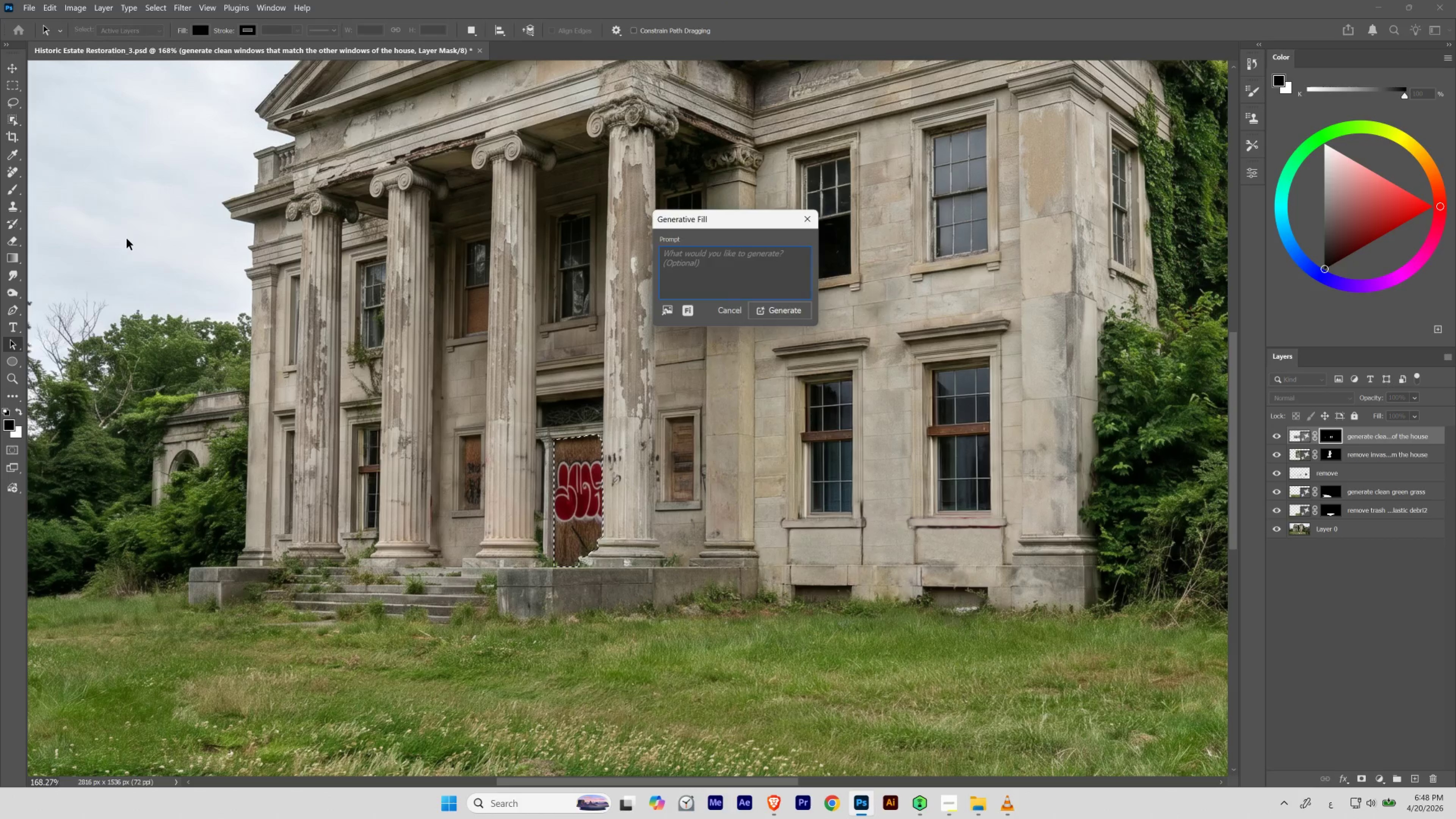 
type(generate )
 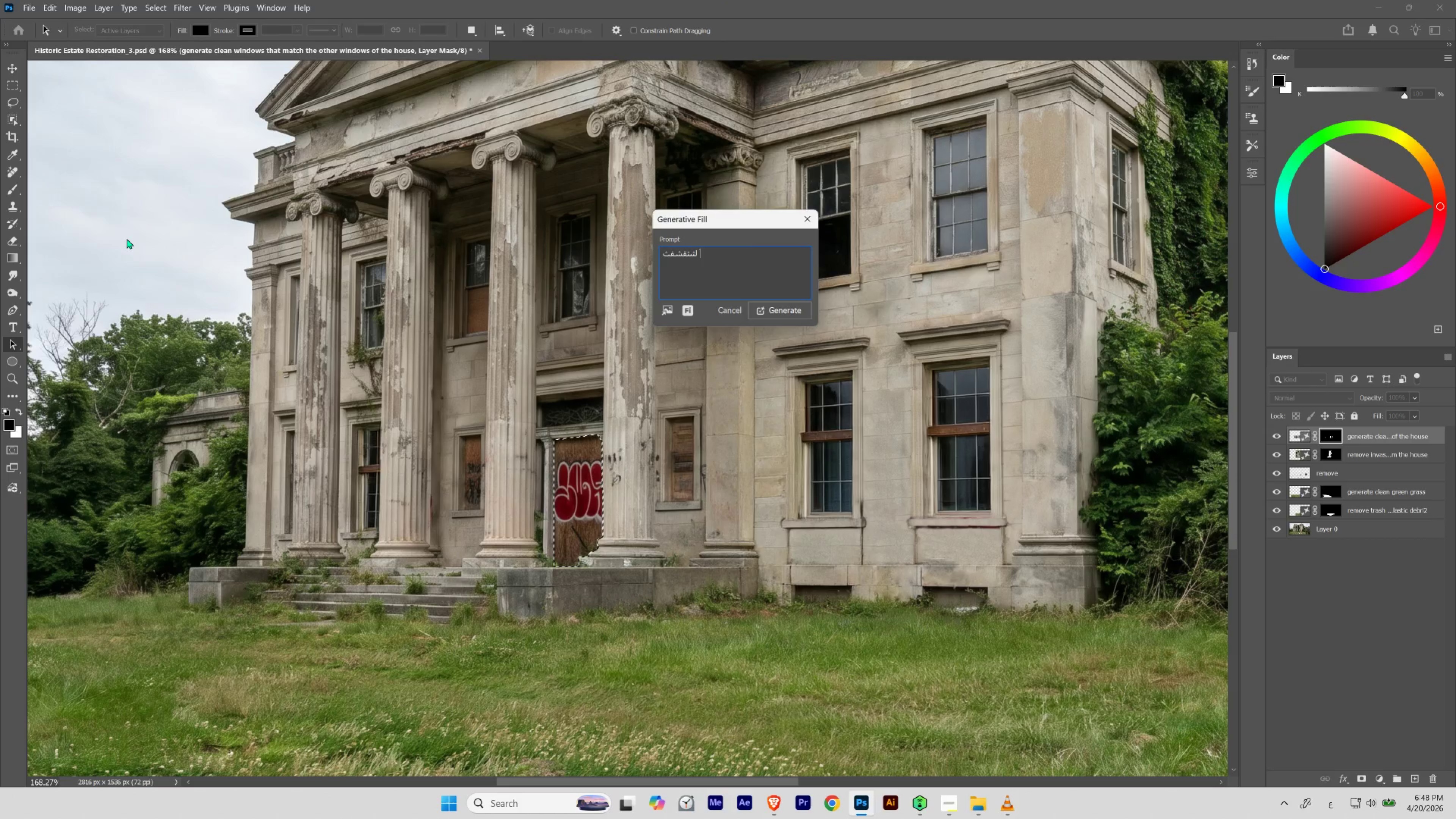 
key(Control+A)
 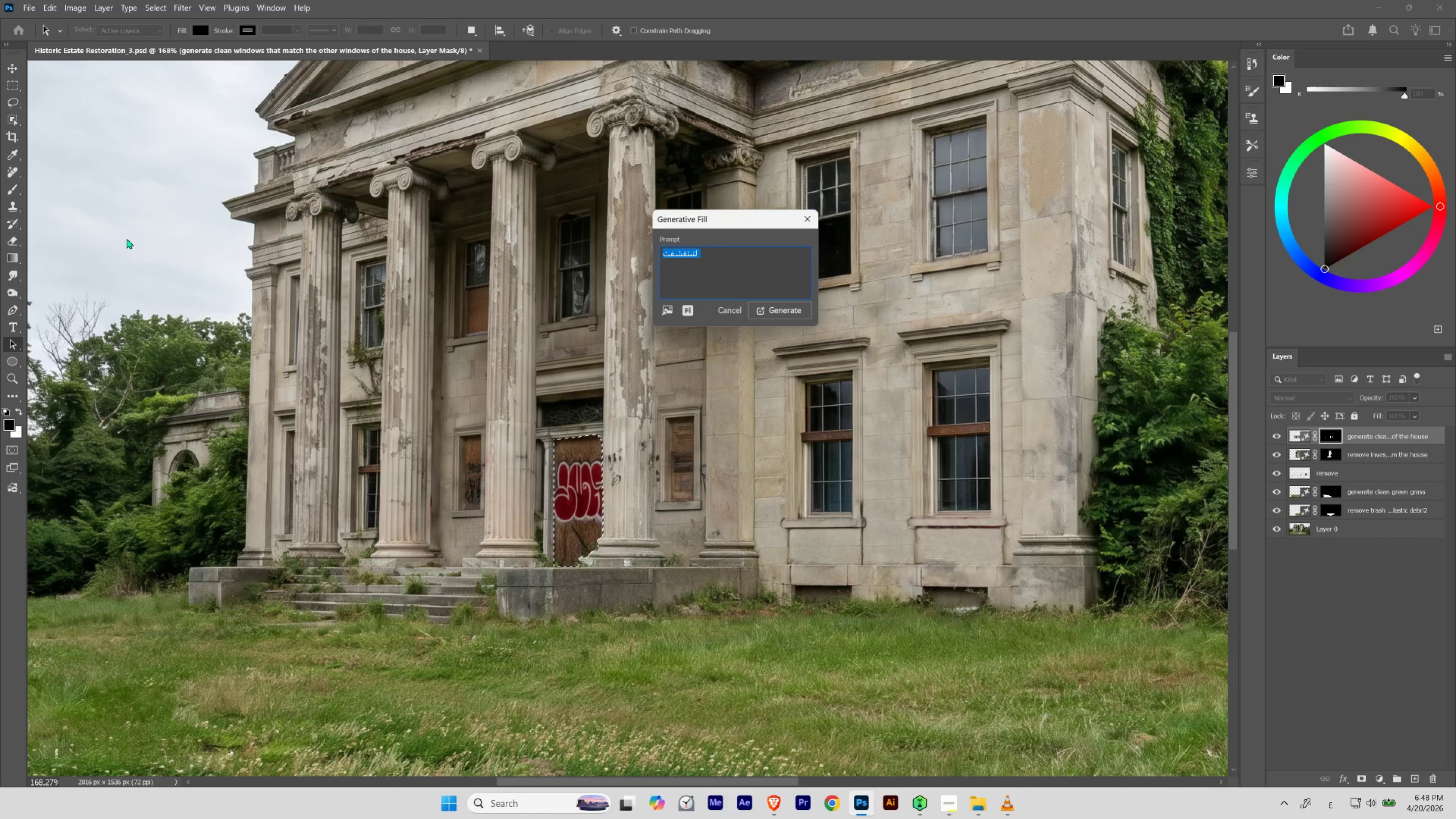 
key(Control+Q)
 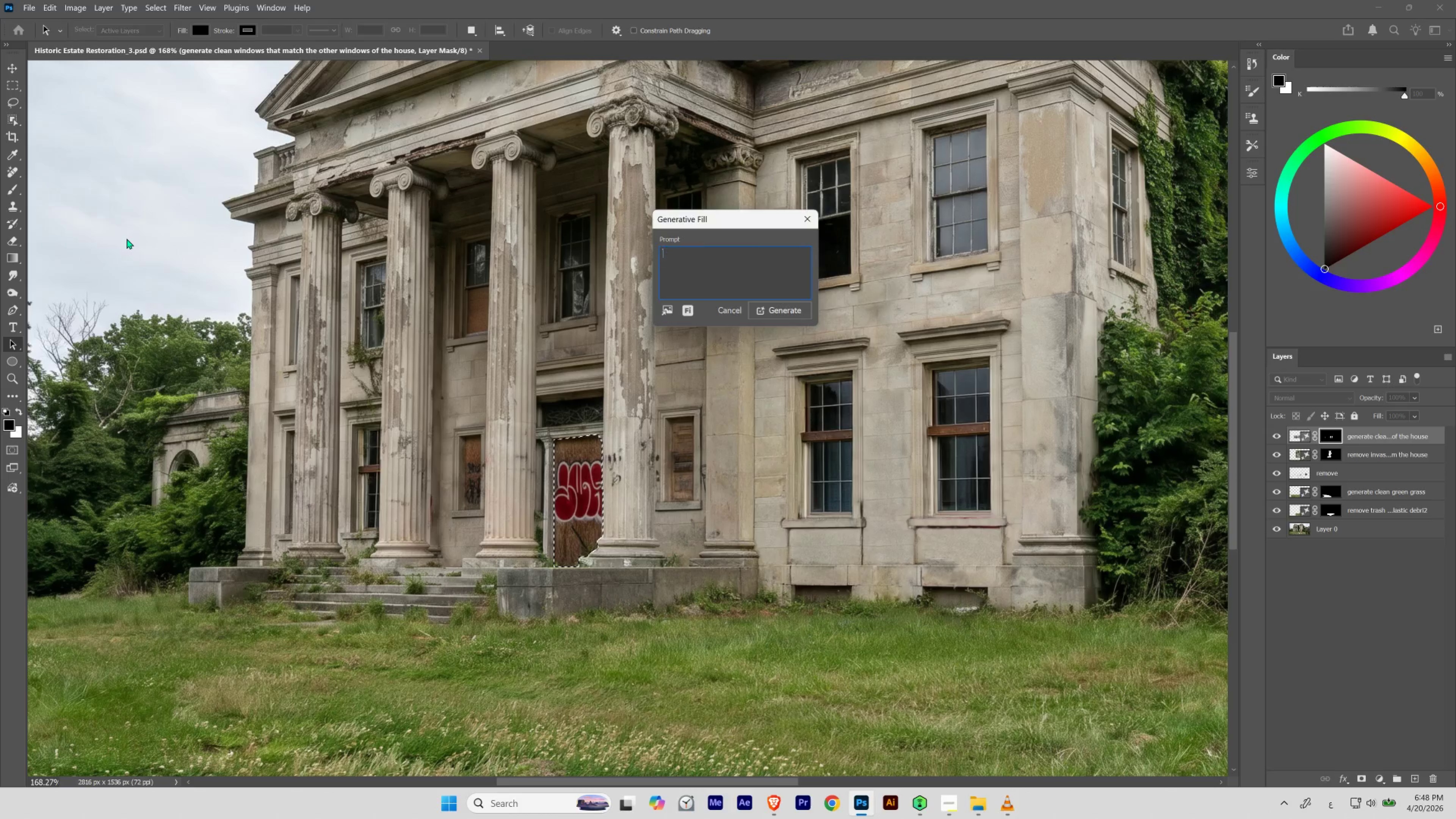 
key(Backspace)
 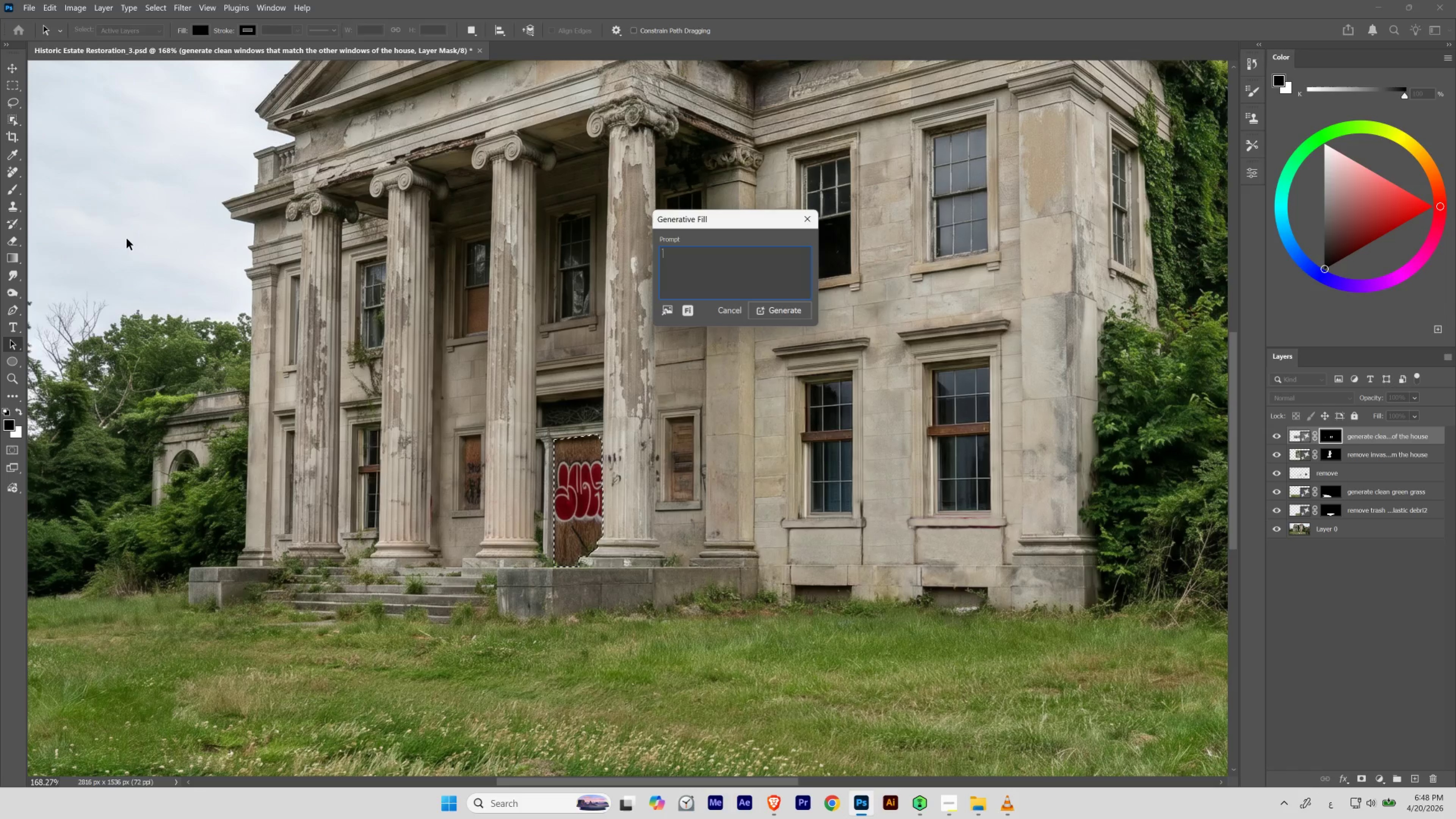 
key(Alt+AltLeft)
 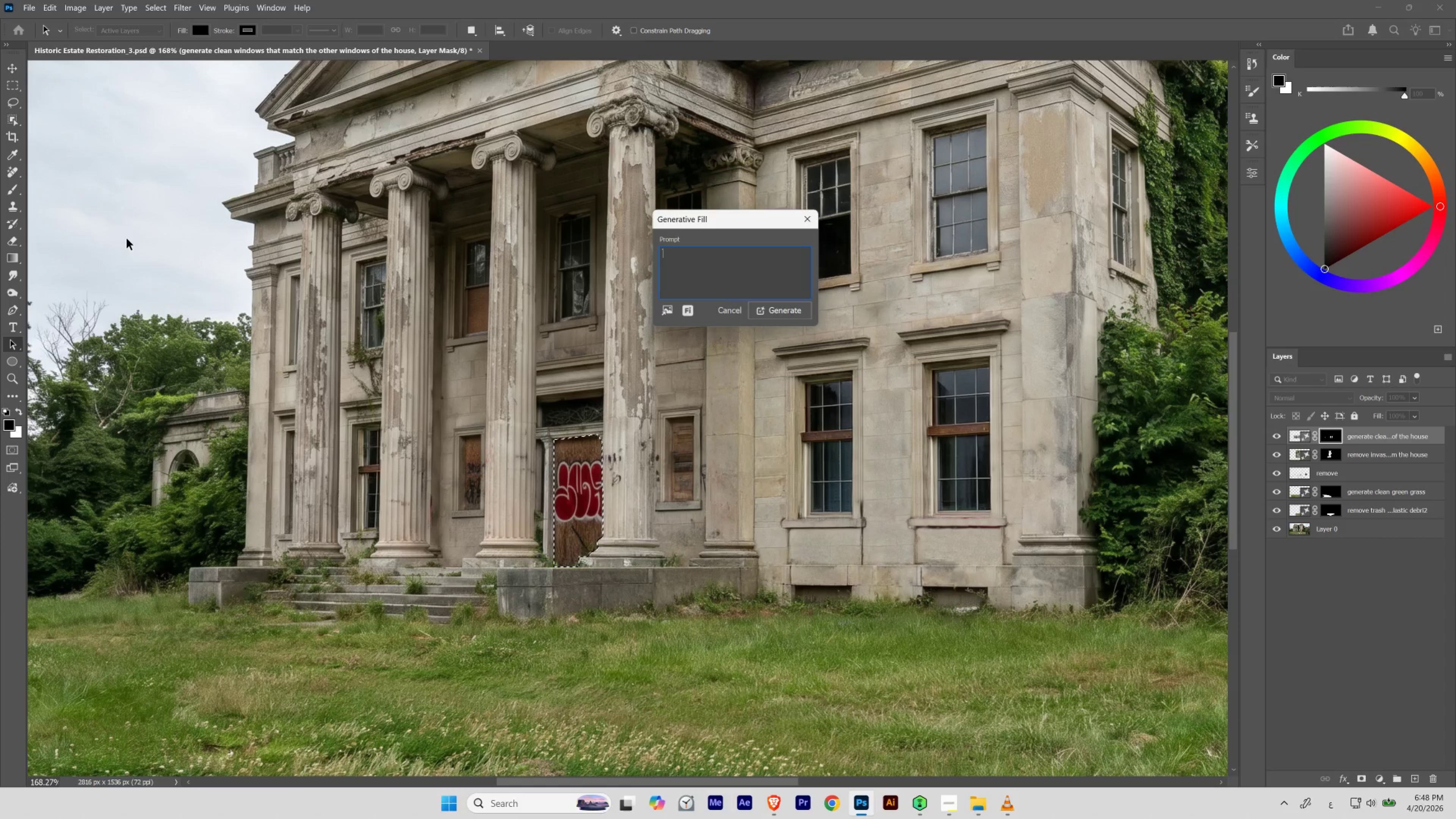 
type(generate a door for this )
 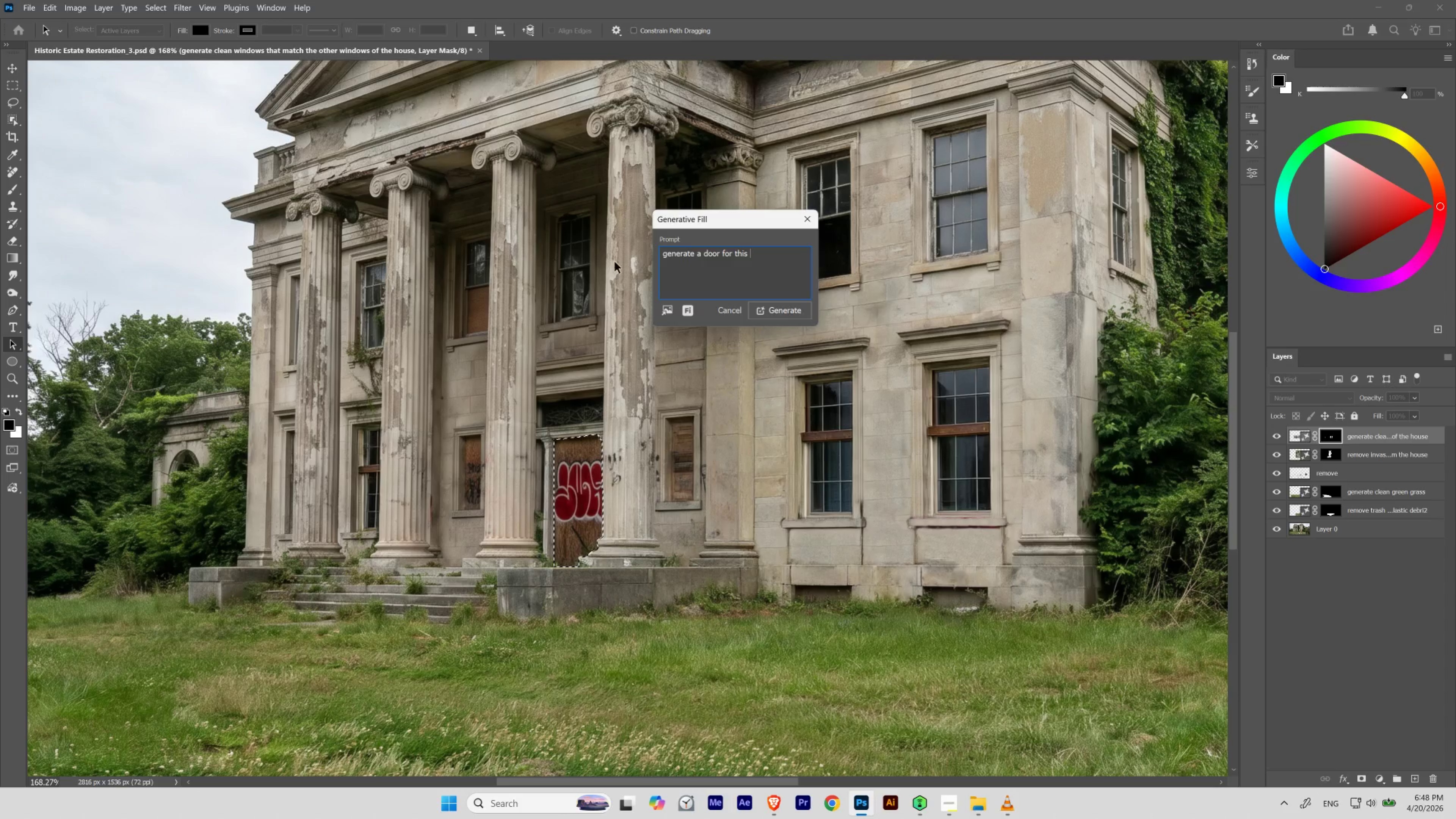 
left_click_drag(start_coordinate=[772, 256], to_coordinate=[722, 251])
 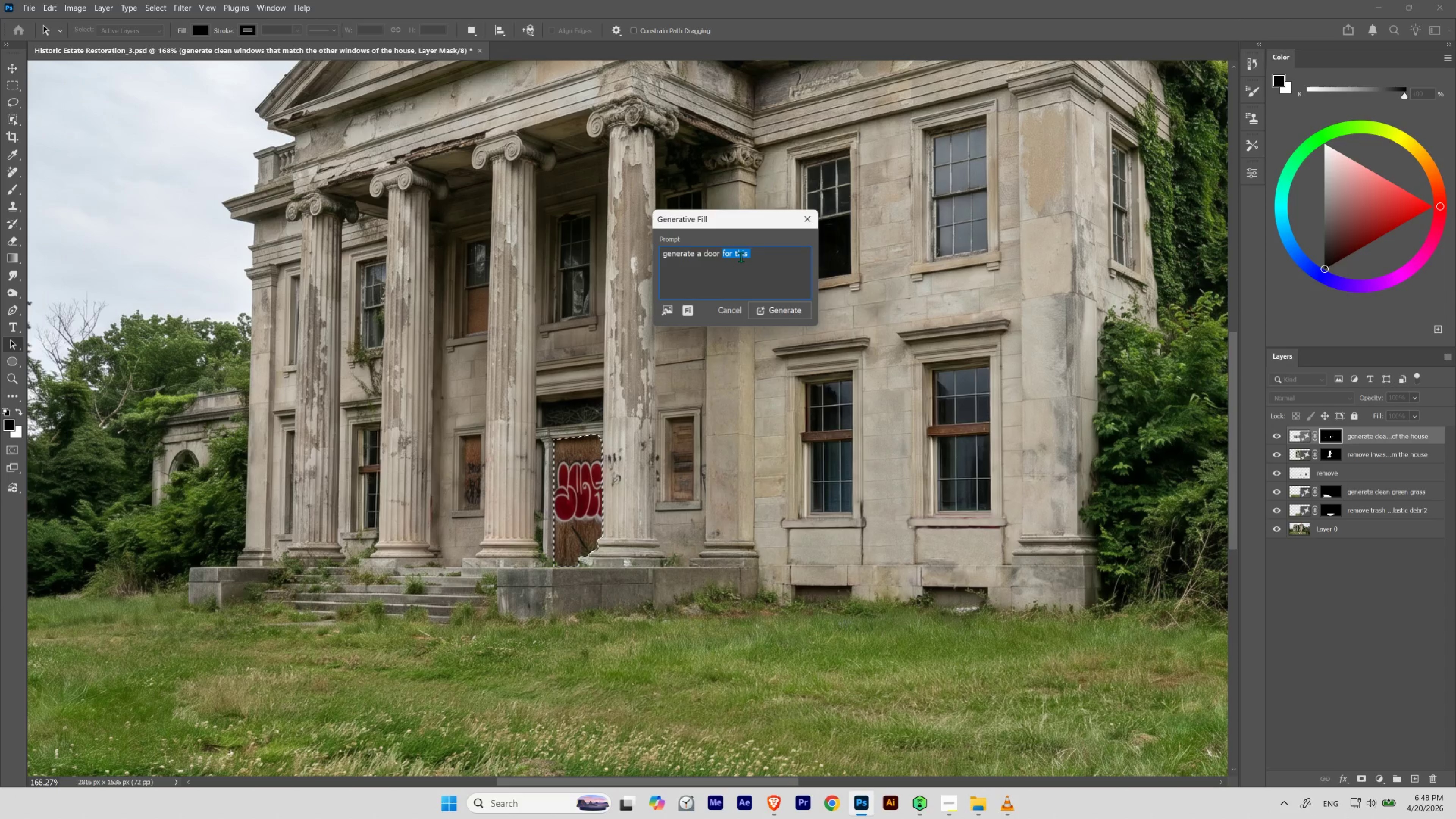 
type(that matches this house)
 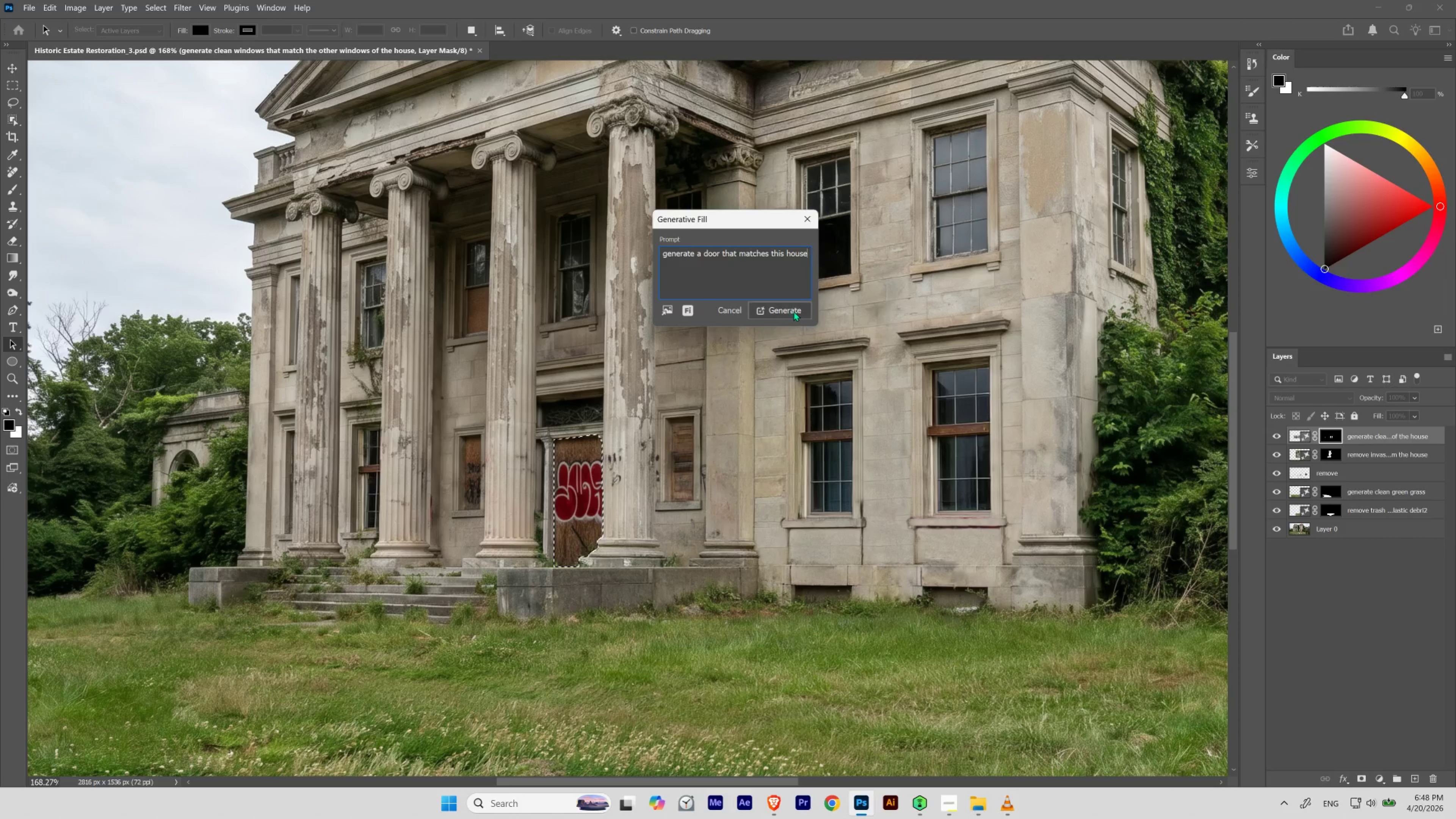 
left_click([793, 310])
 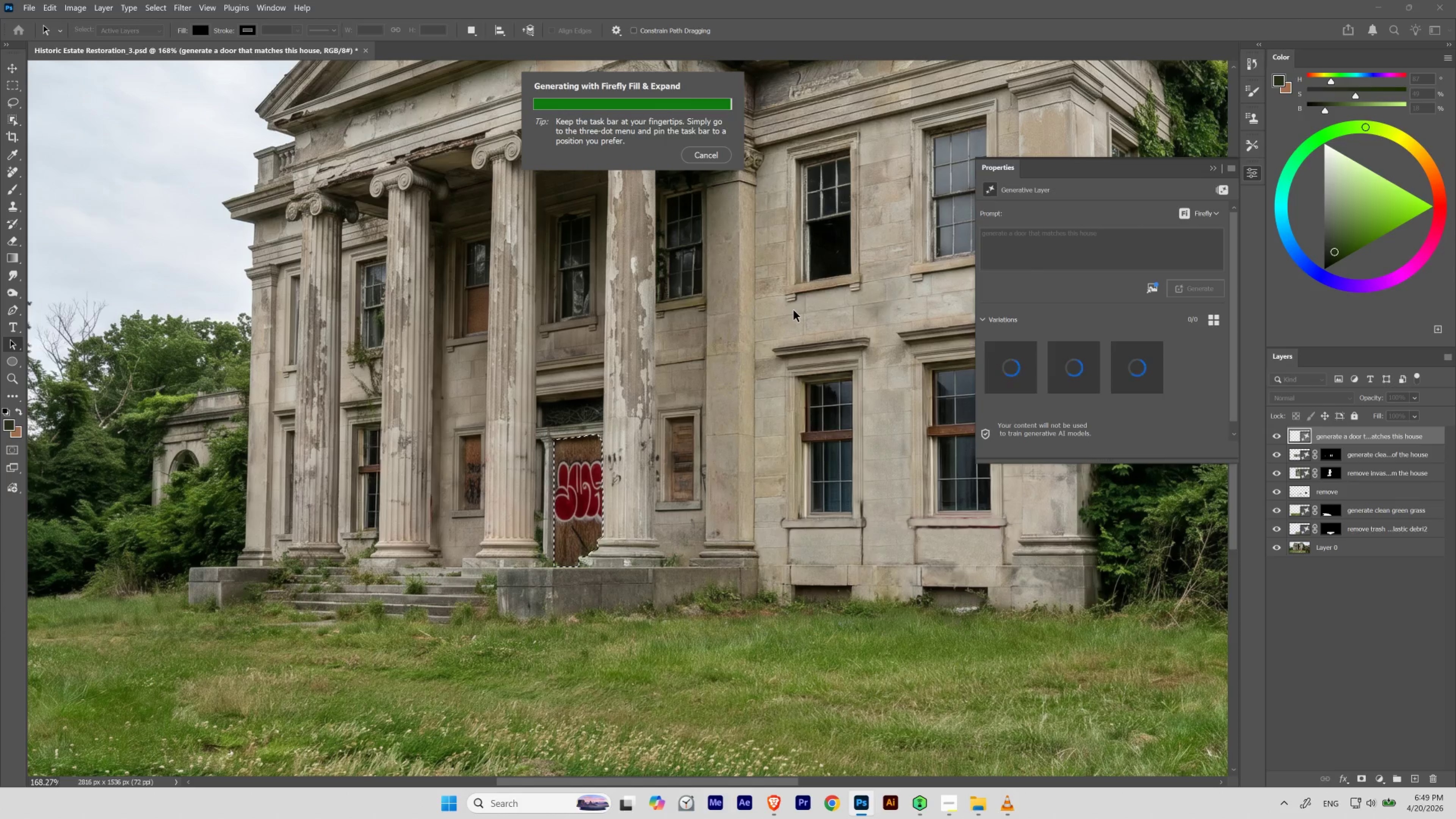 
wait(43.48)
 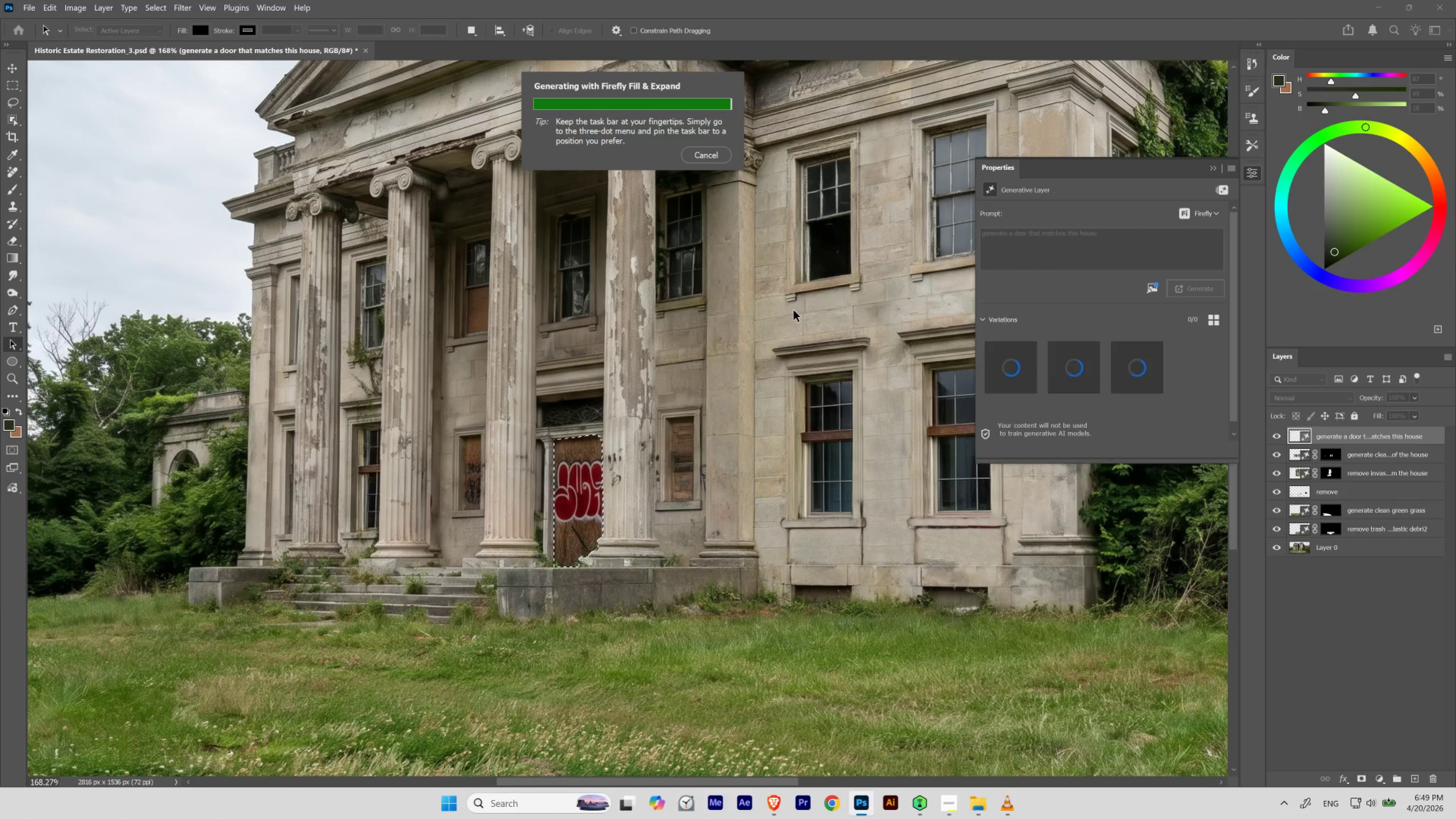 
key(Control+0)
 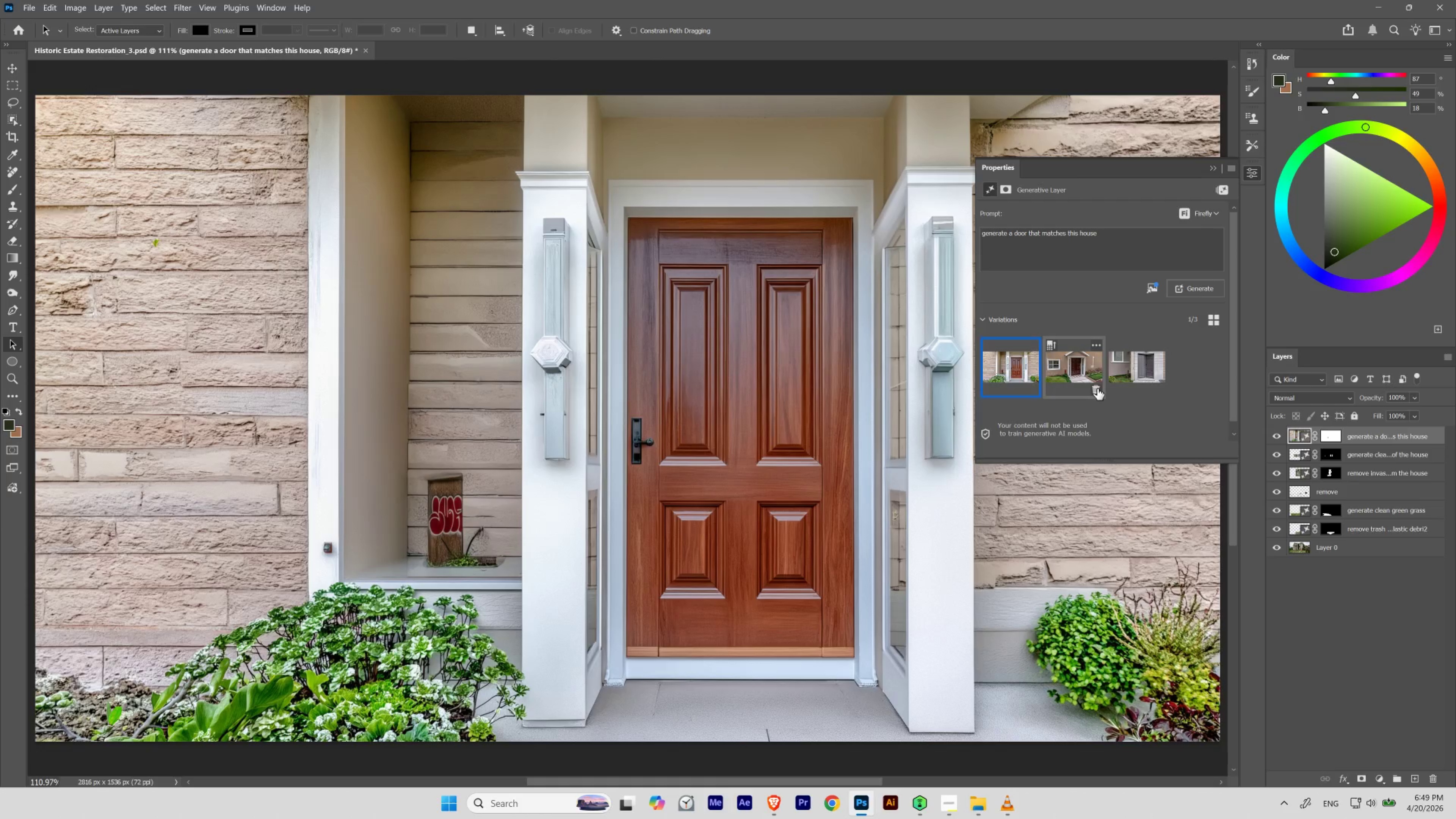 
left_click([1093, 375])
 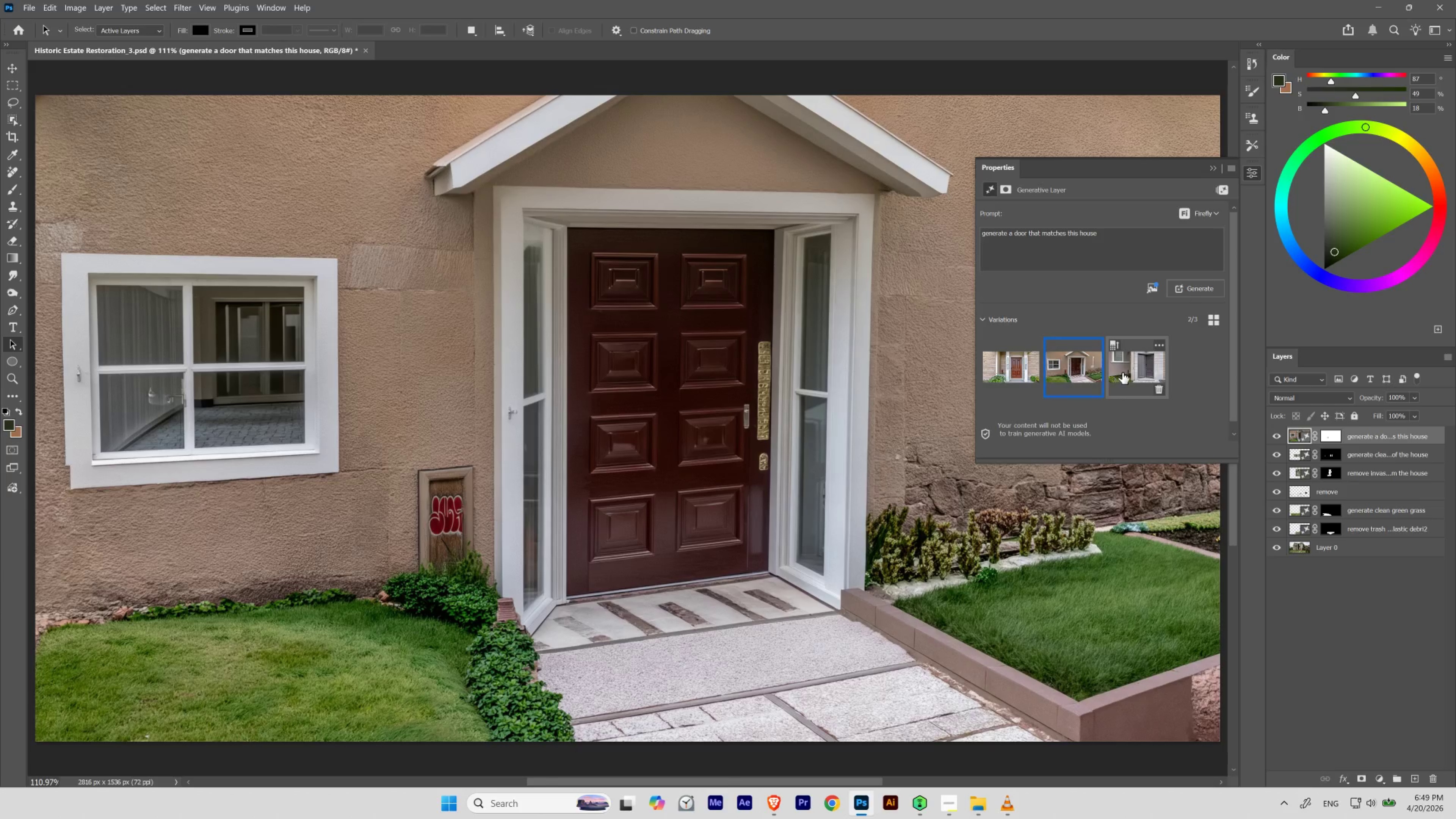 
left_click([1124, 372])
 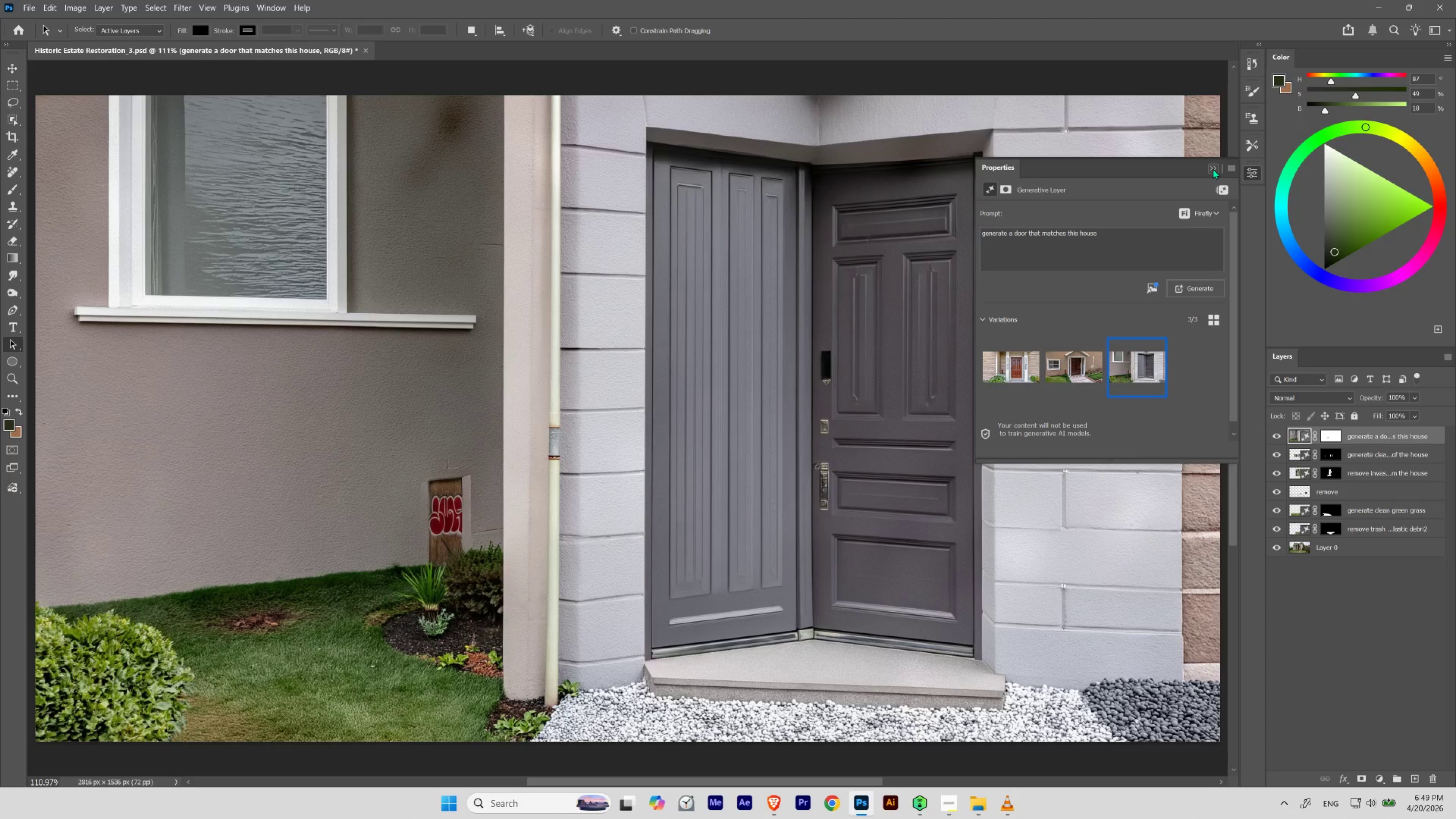 
left_click([1213, 169])
 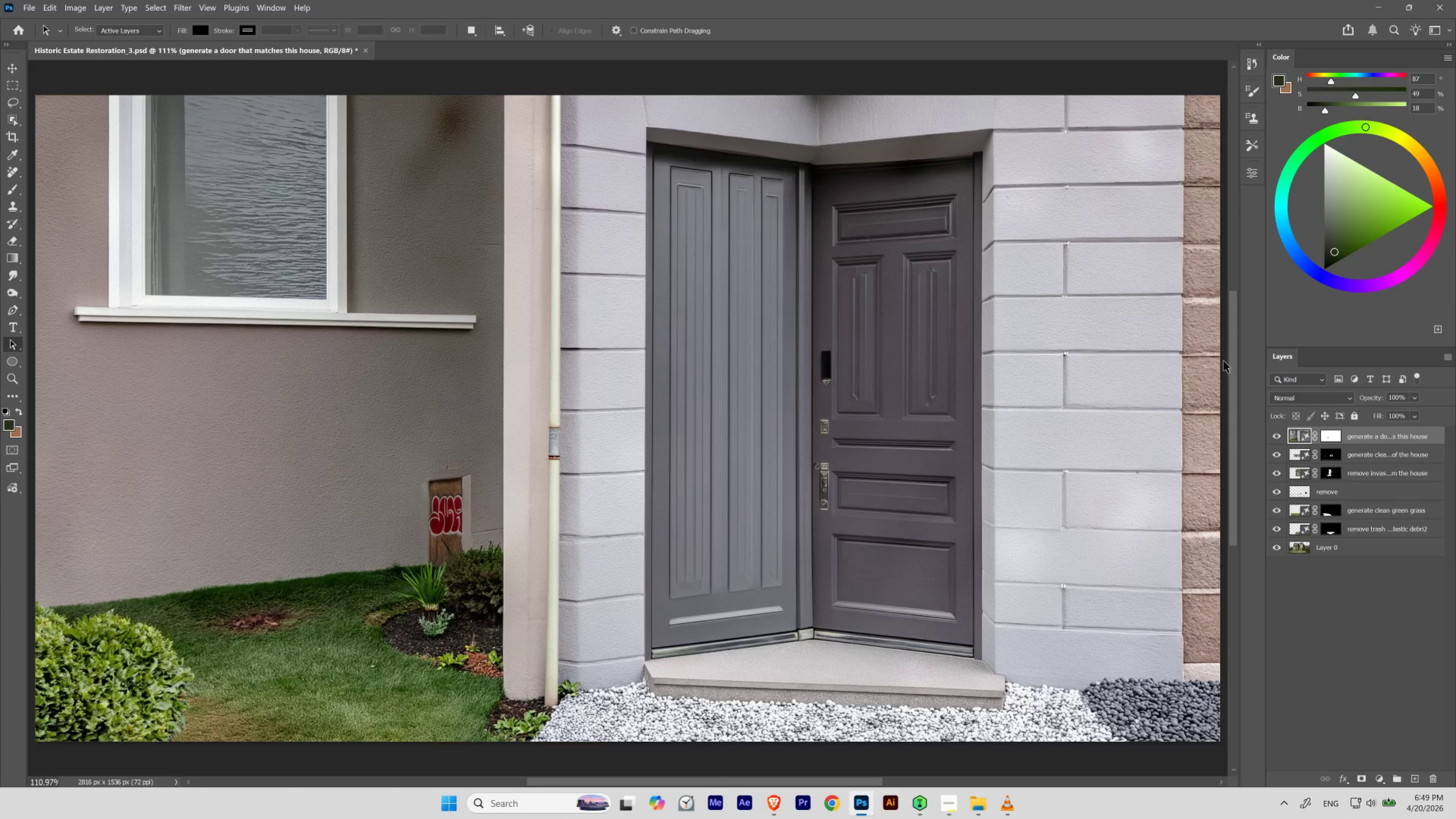 
left_click([1282, 435])
 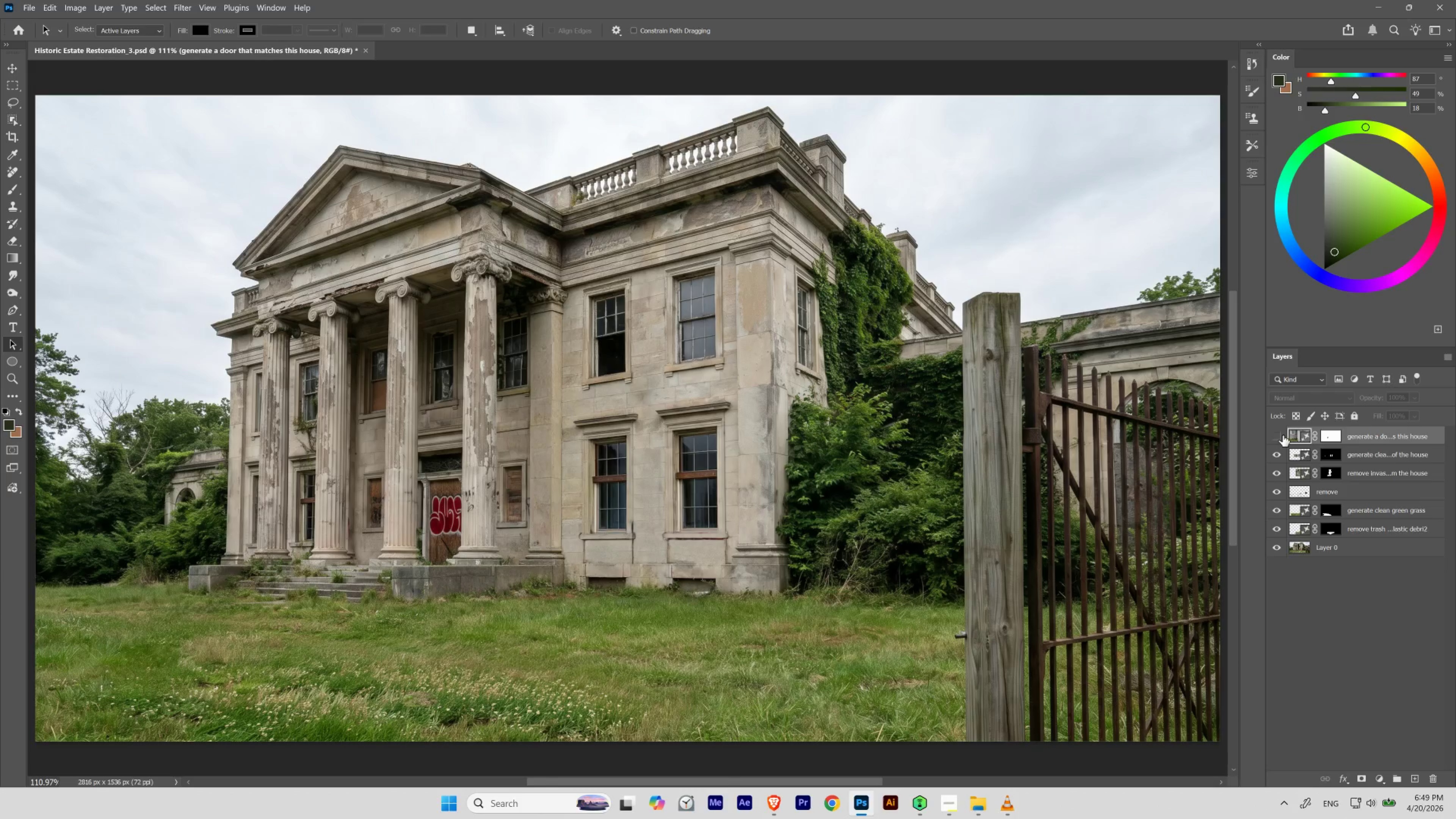 
left_click([1282, 435])
 